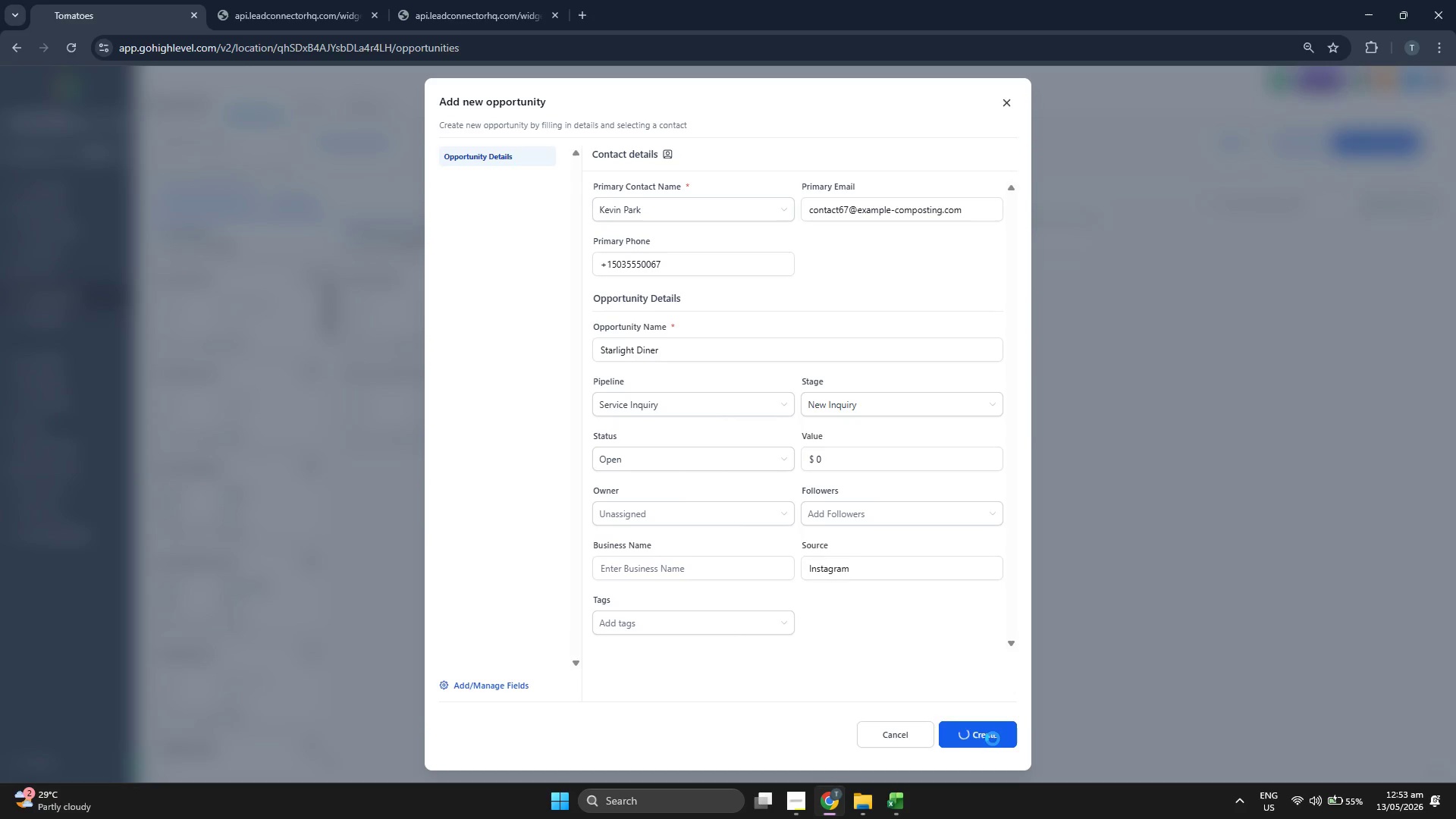 
left_click([993, 739])
 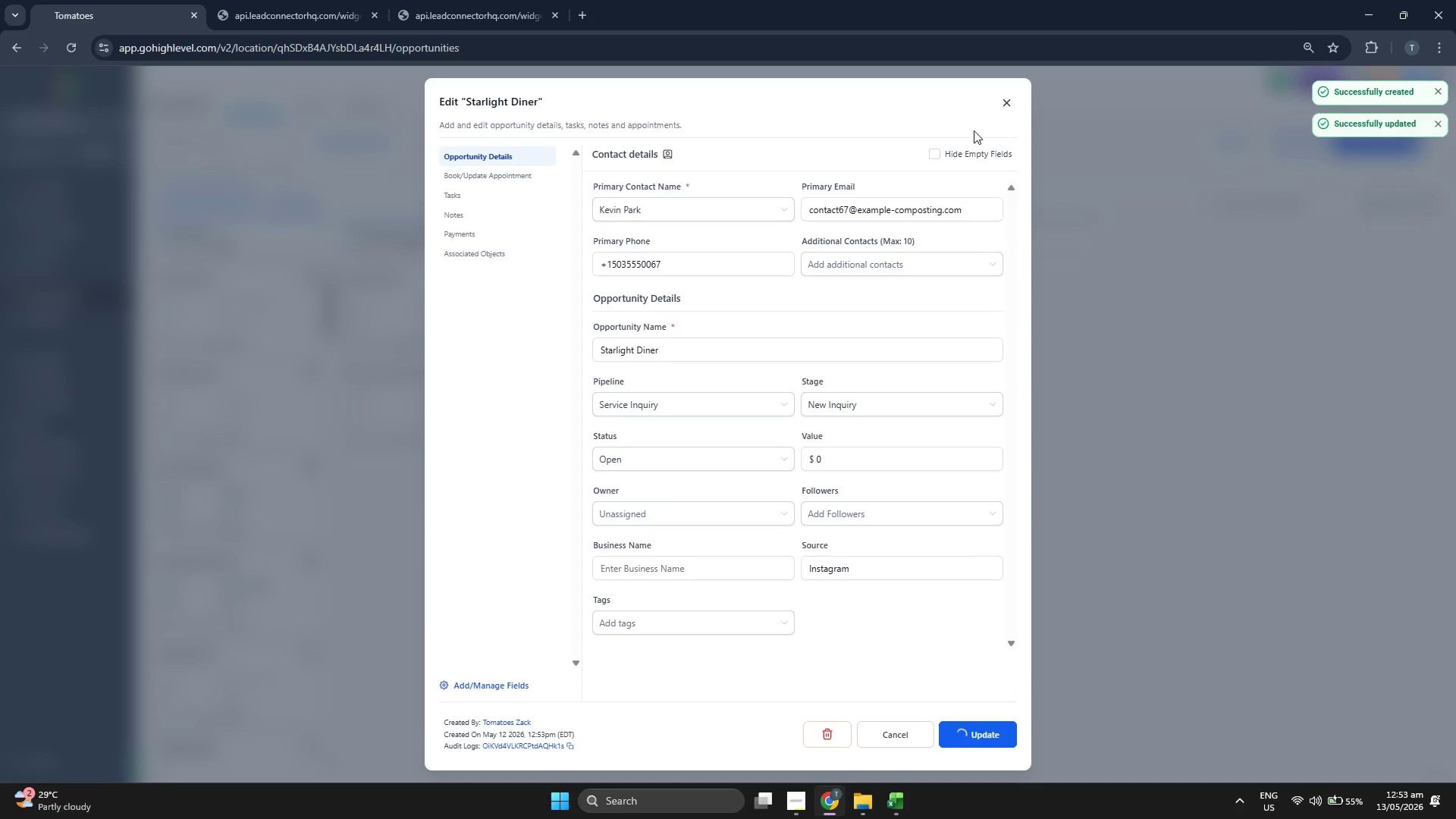 
left_click([1009, 103])
 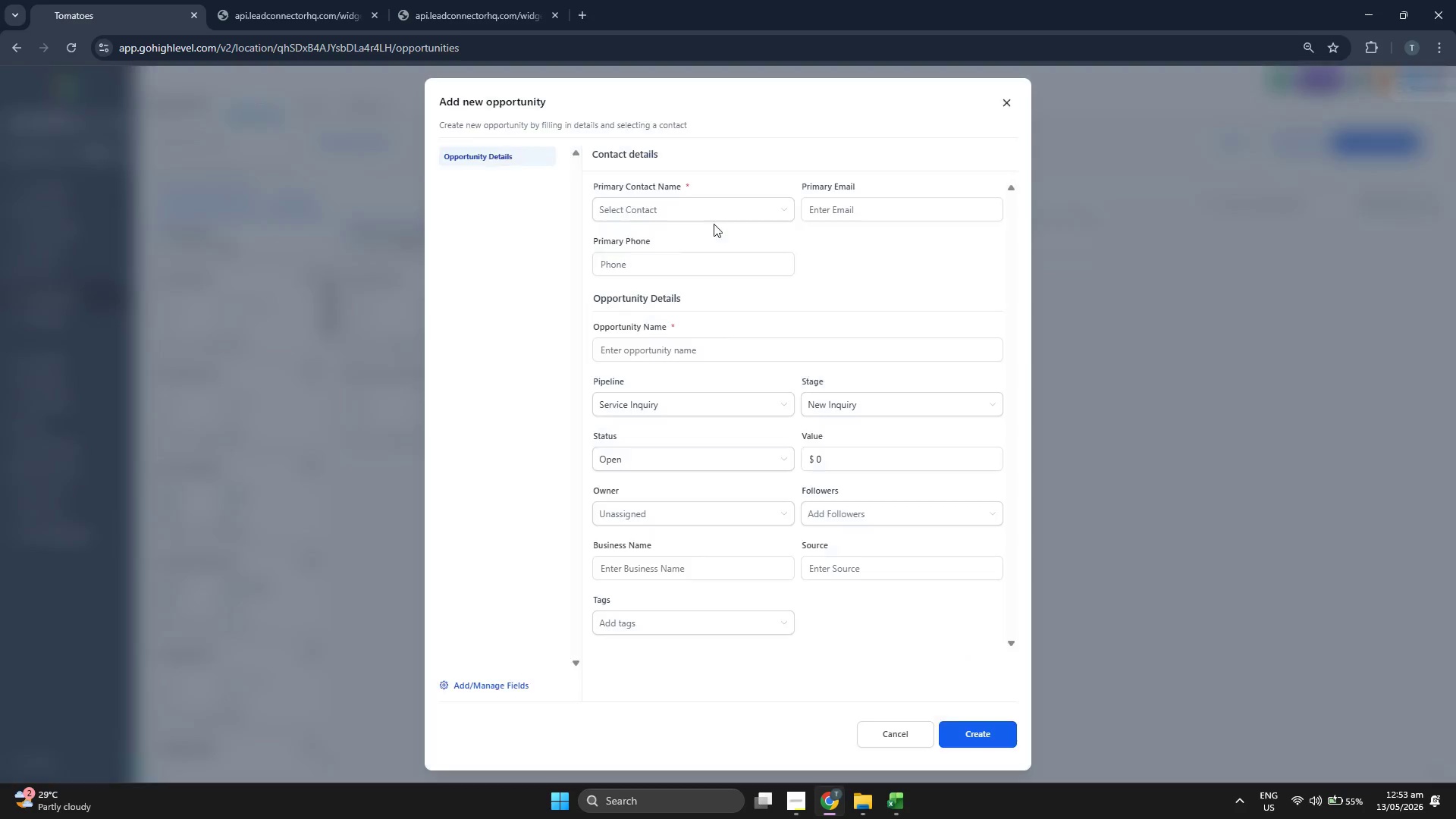 
left_click([633, 212])
 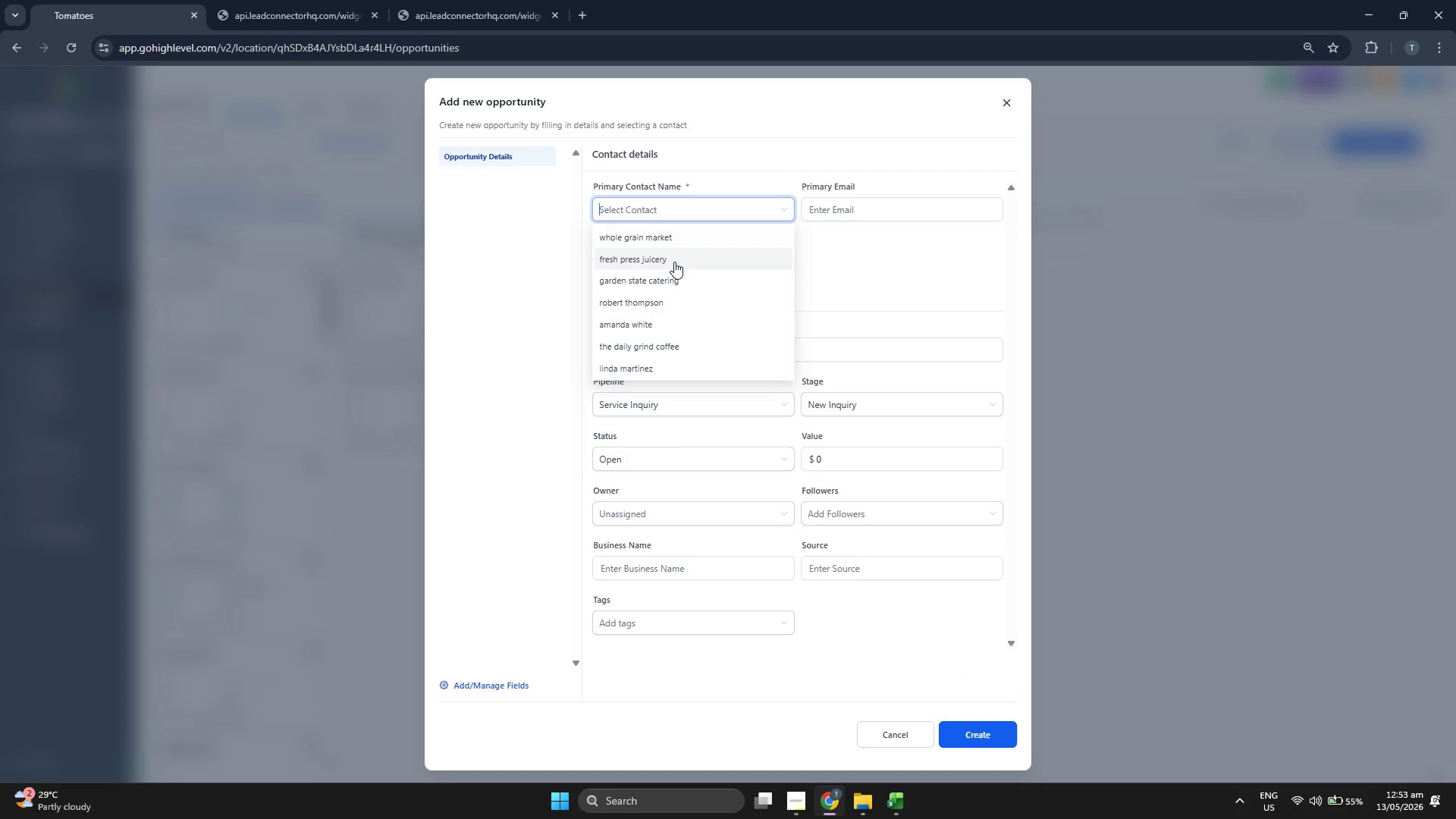 
scroll: coordinate [674, 262], scroll_direction: down, amount: 1.0
 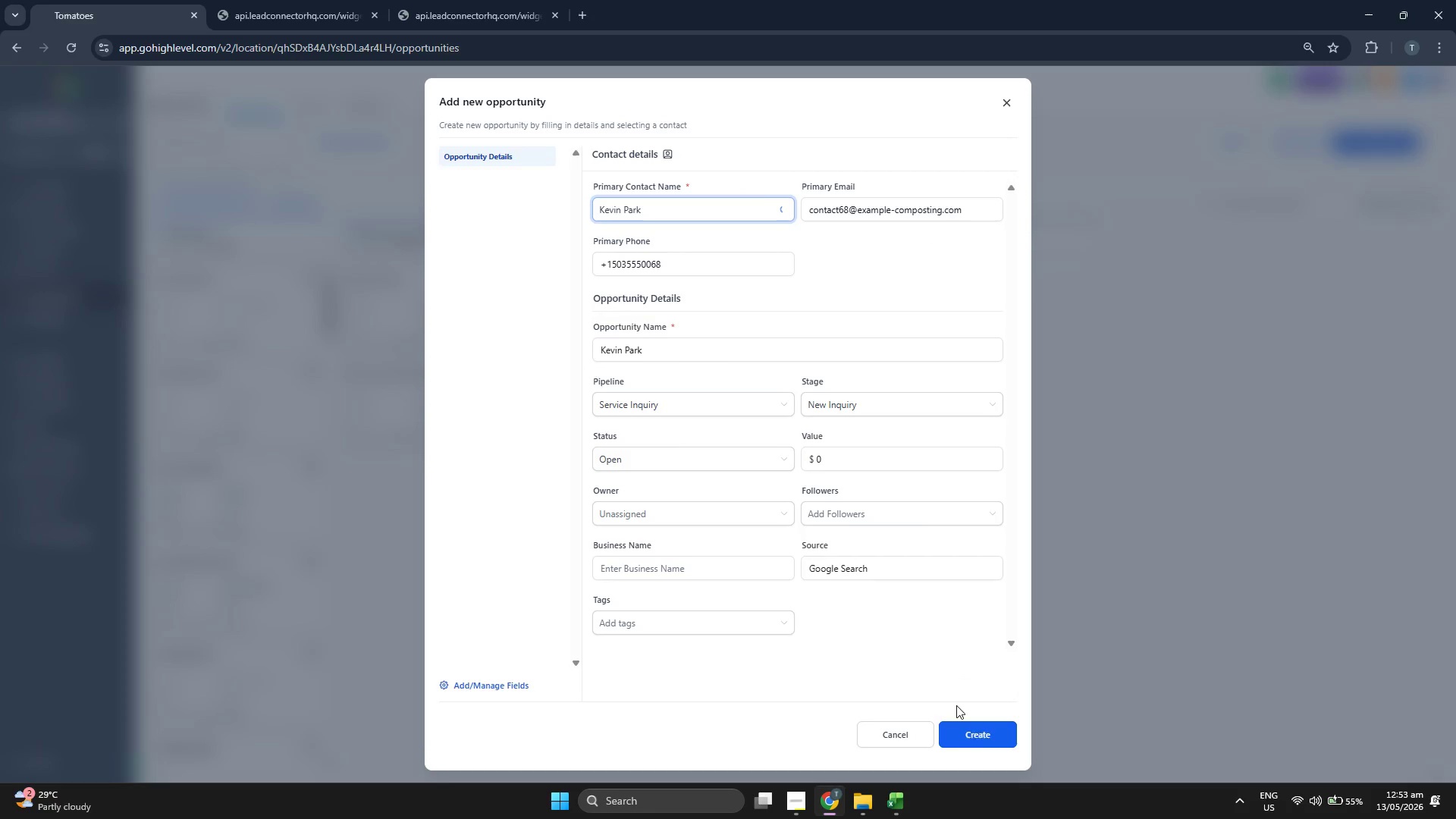 
left_click([1003, 721])
 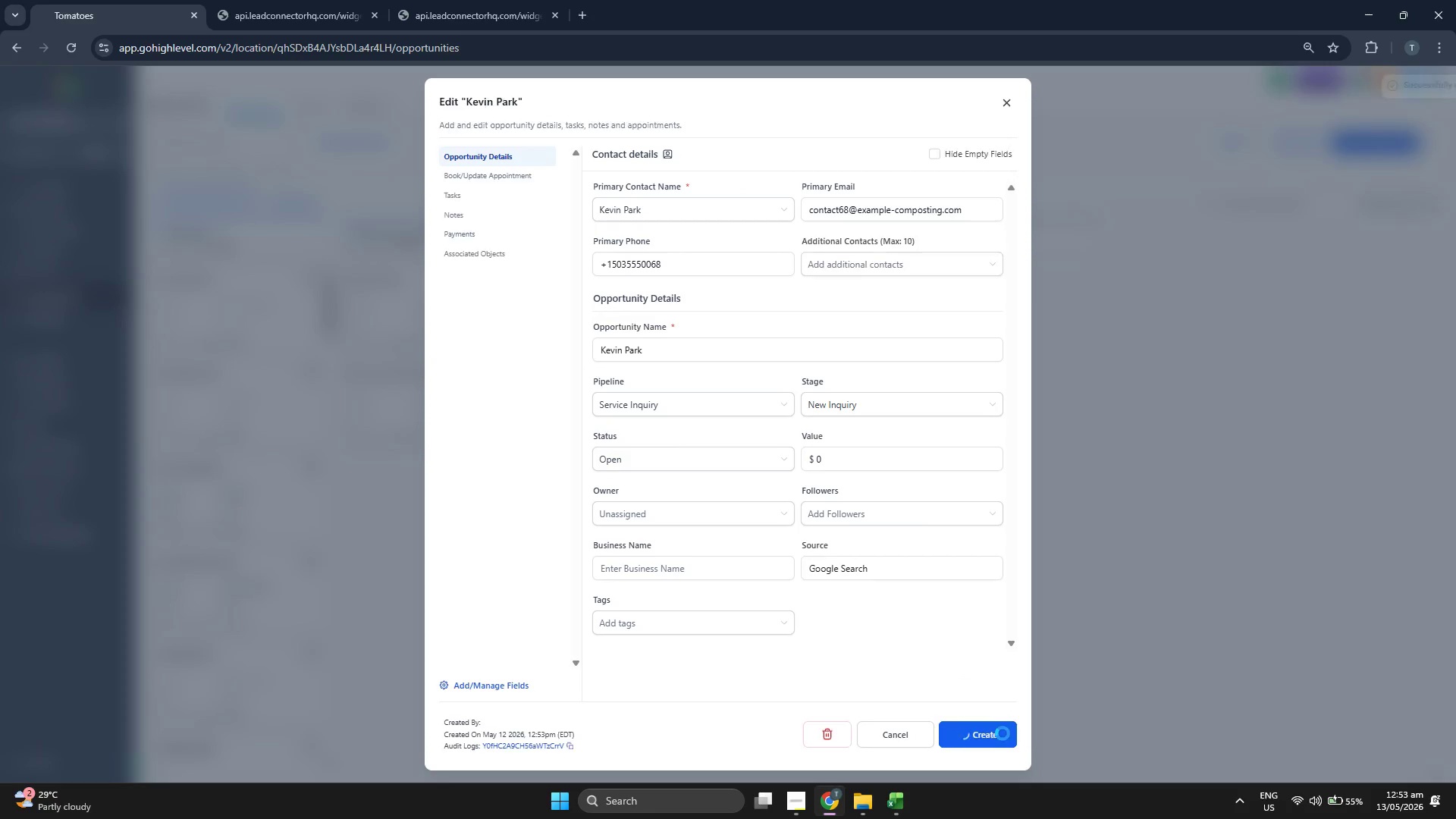 
left_click([1003, 733])
 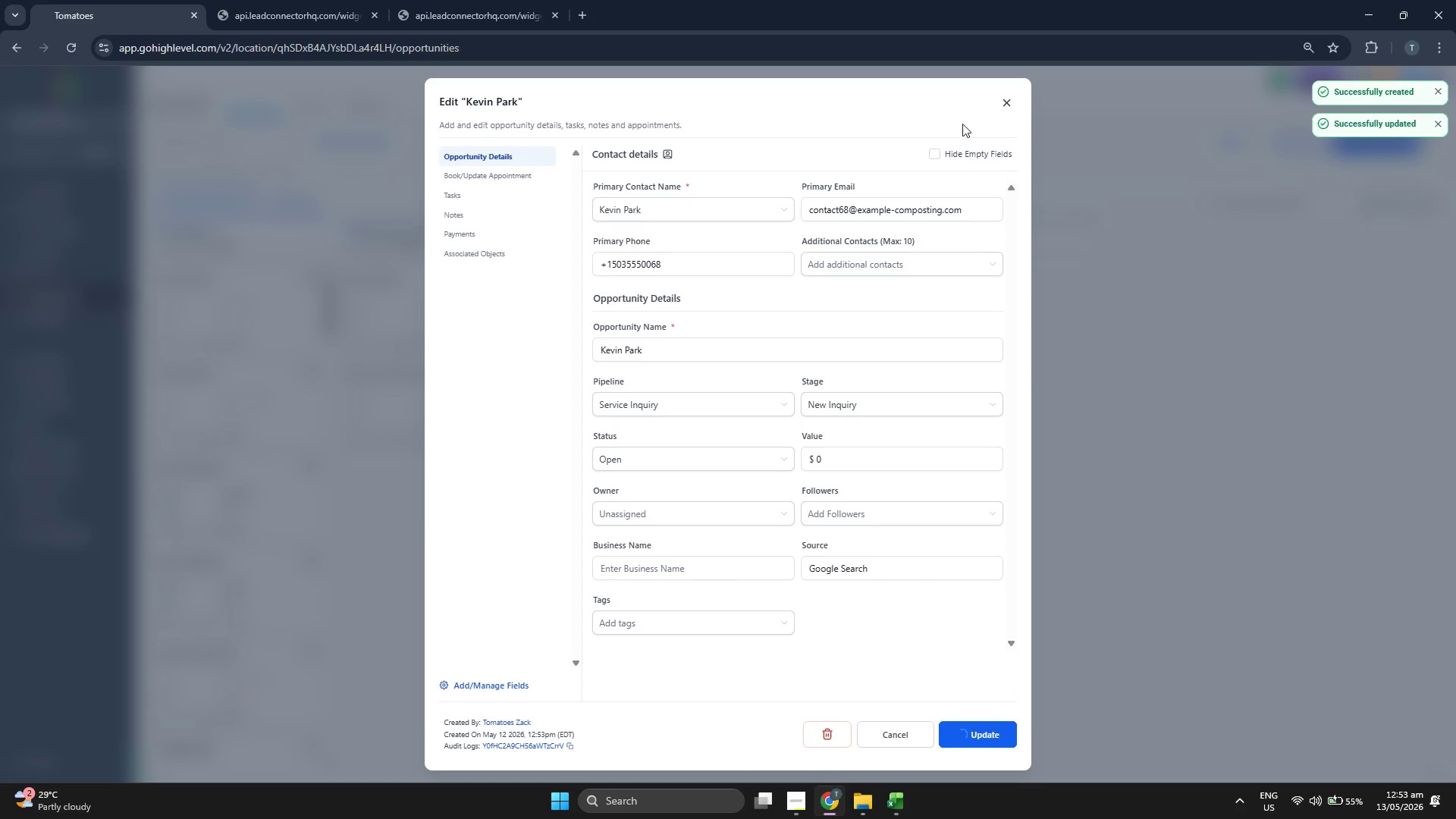 
left_click([1009, 105])
 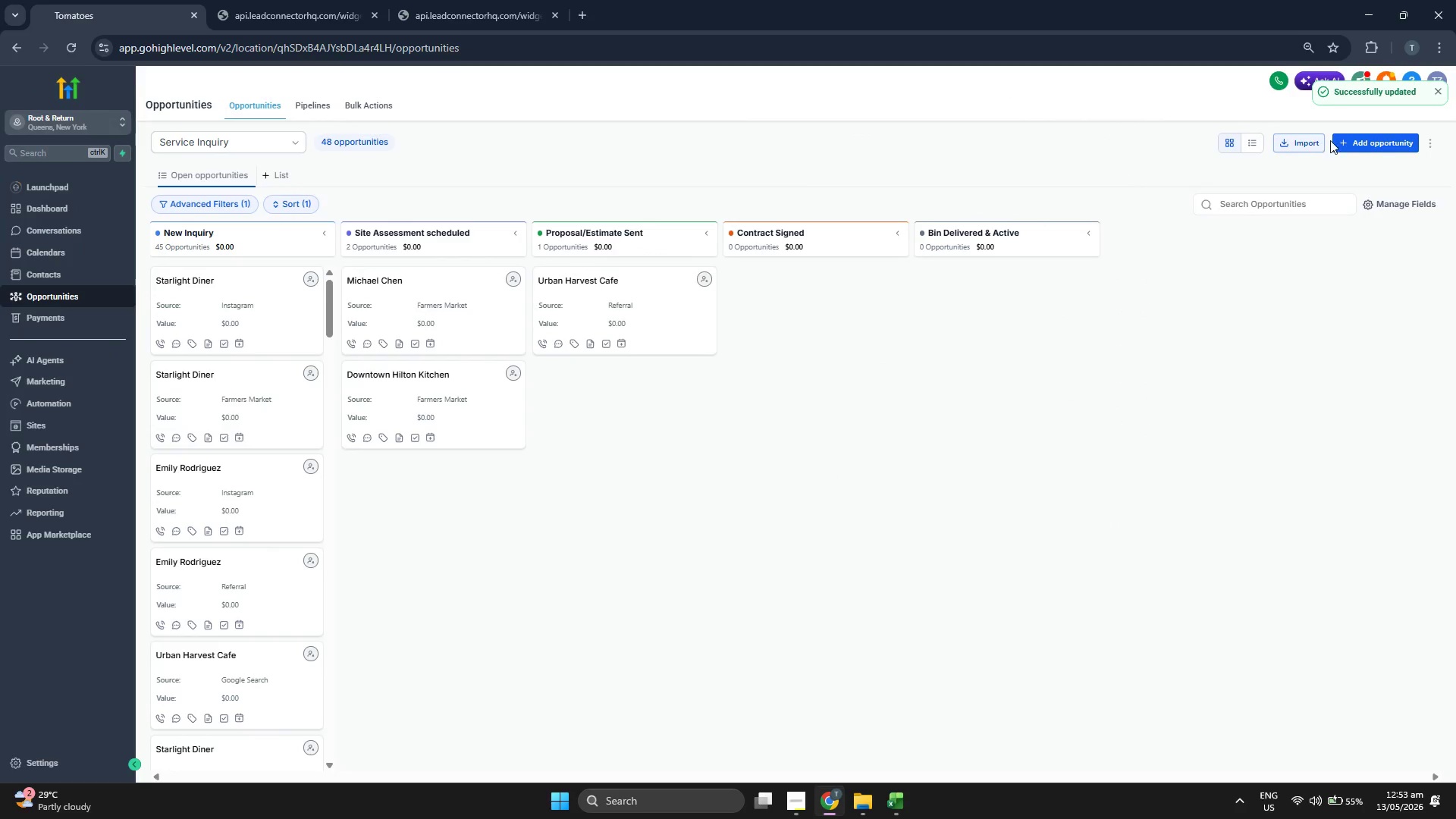 
left_click([1361, 144])
 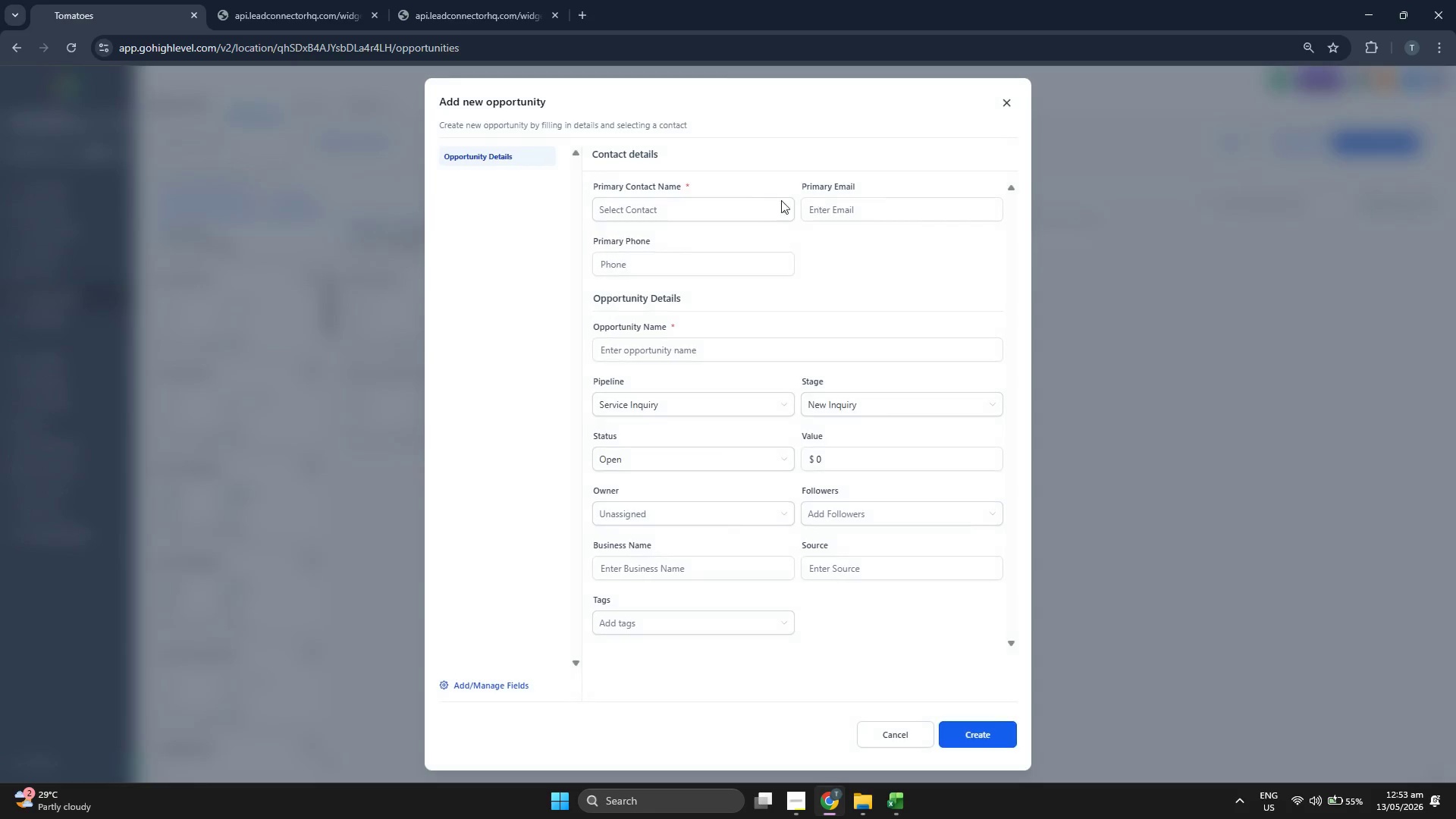 
left_click([760, 196])
 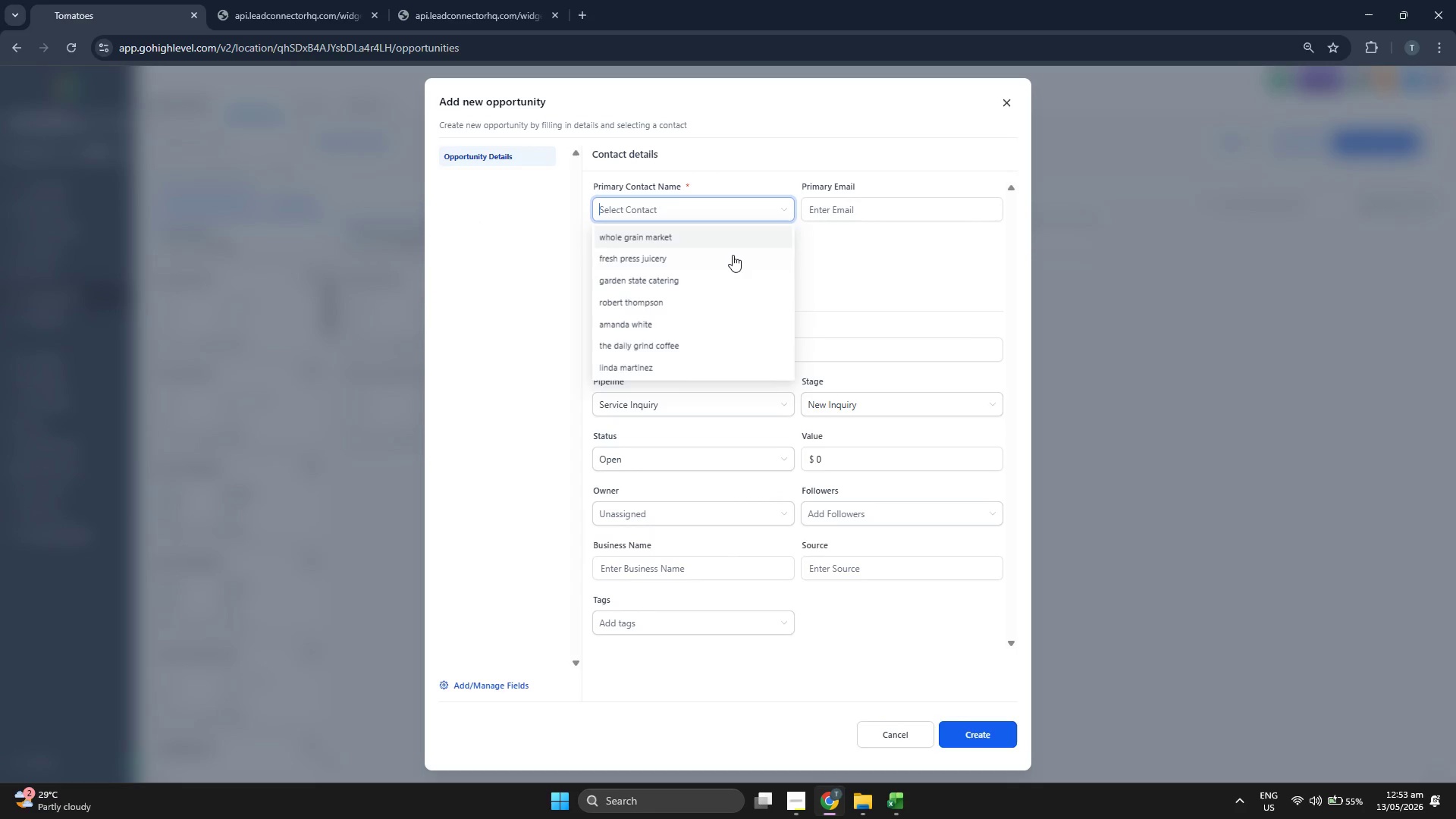 
scroll: coordinate [733, 255], scroll_direction: down, amount: 1.0
 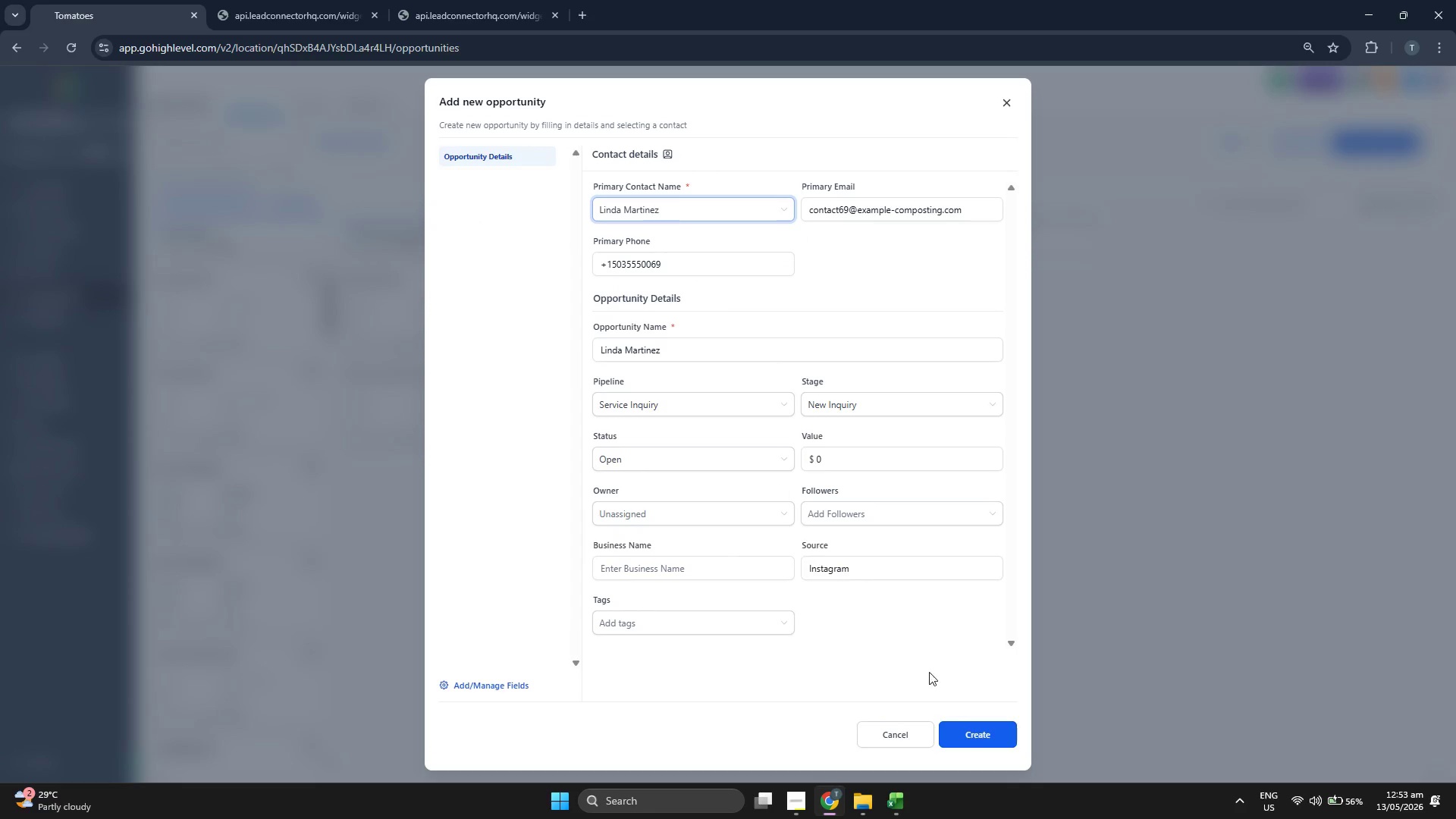 
left_click([970, 731])
 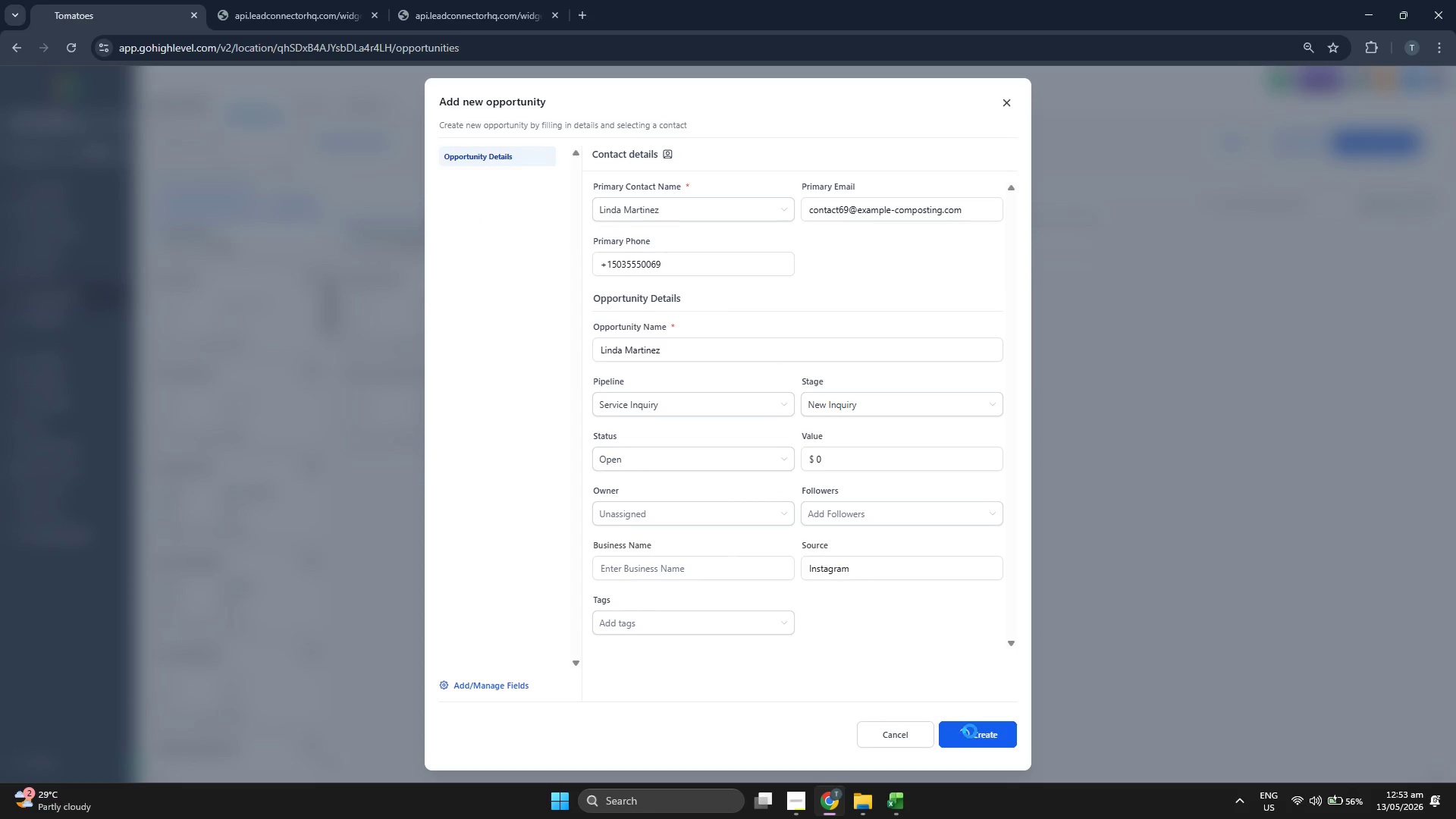 
left_click([970, 731])
 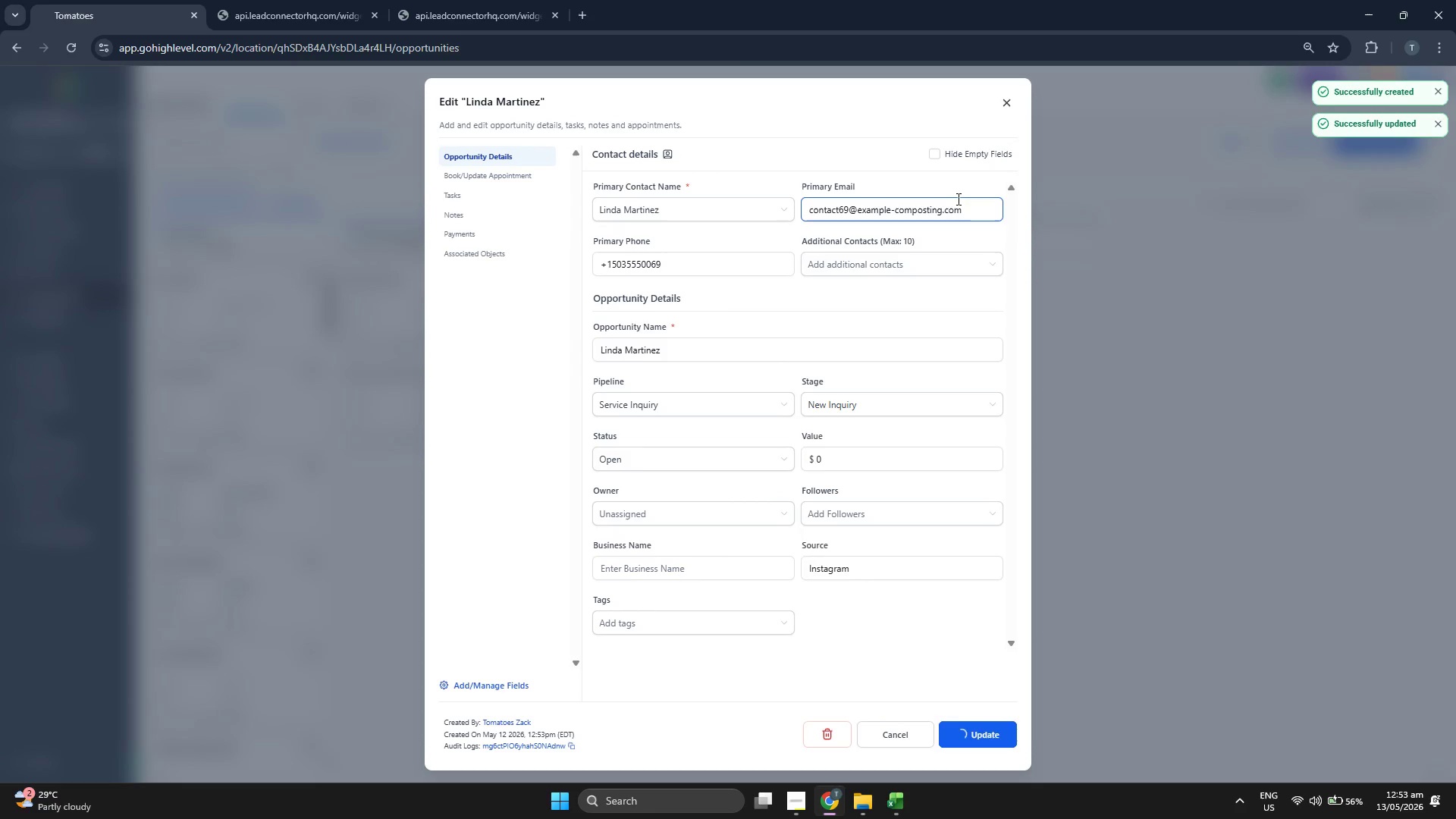 
left_click([1006, 95])
 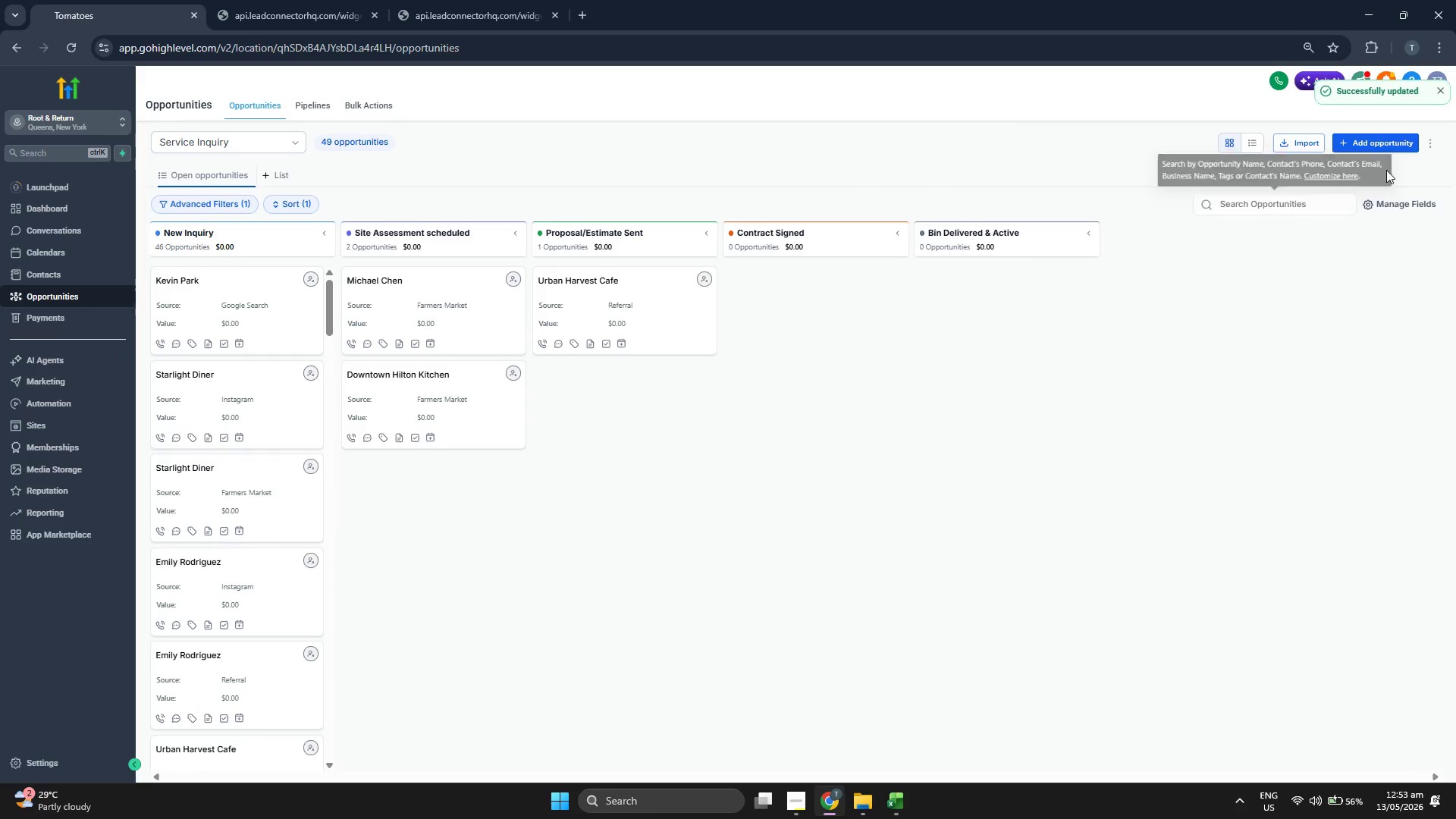 
left_click([1382, 145])
 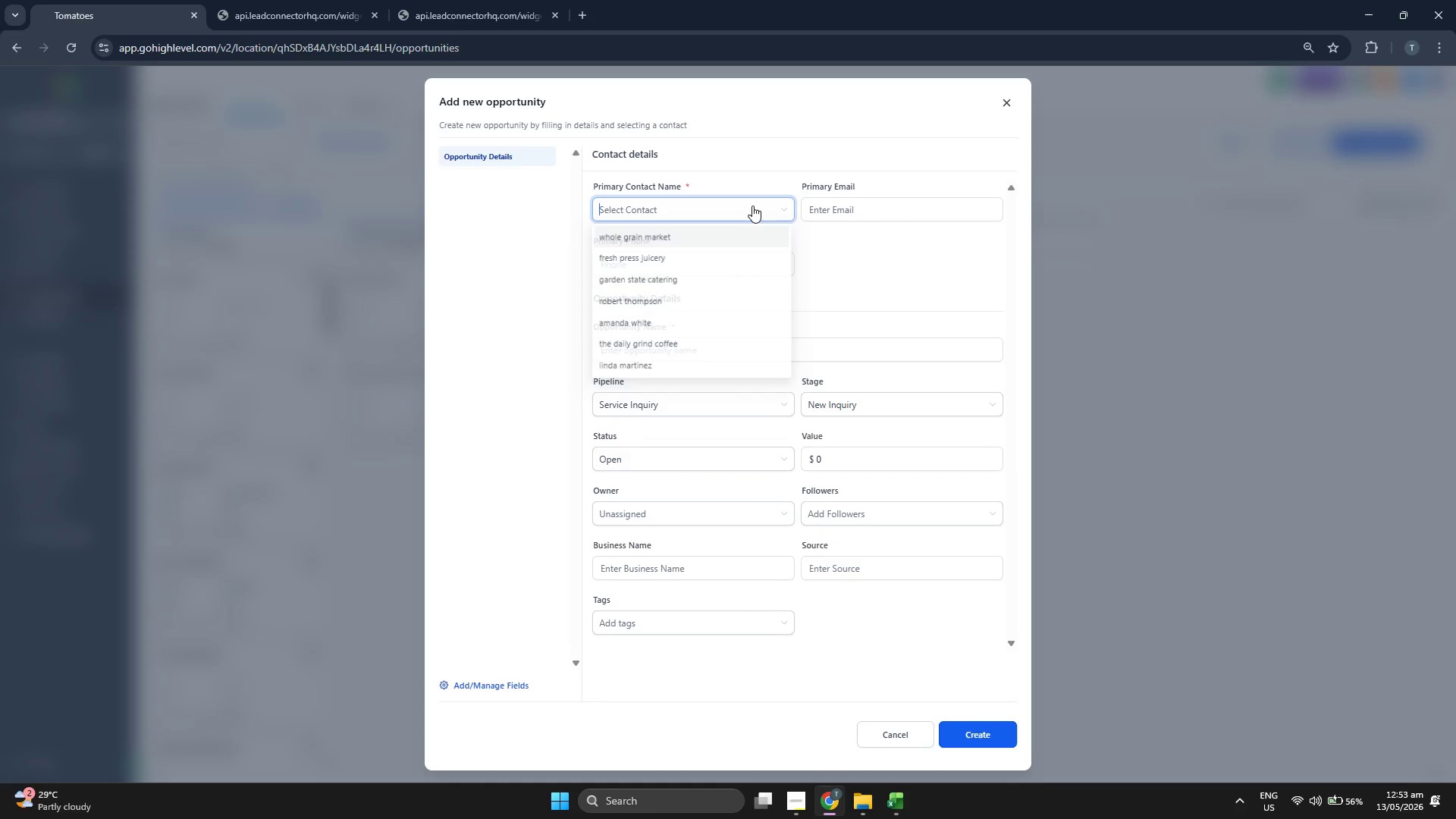 
scroll: coordinate [786, 306], scroll_direction: down, amount: 1.0
 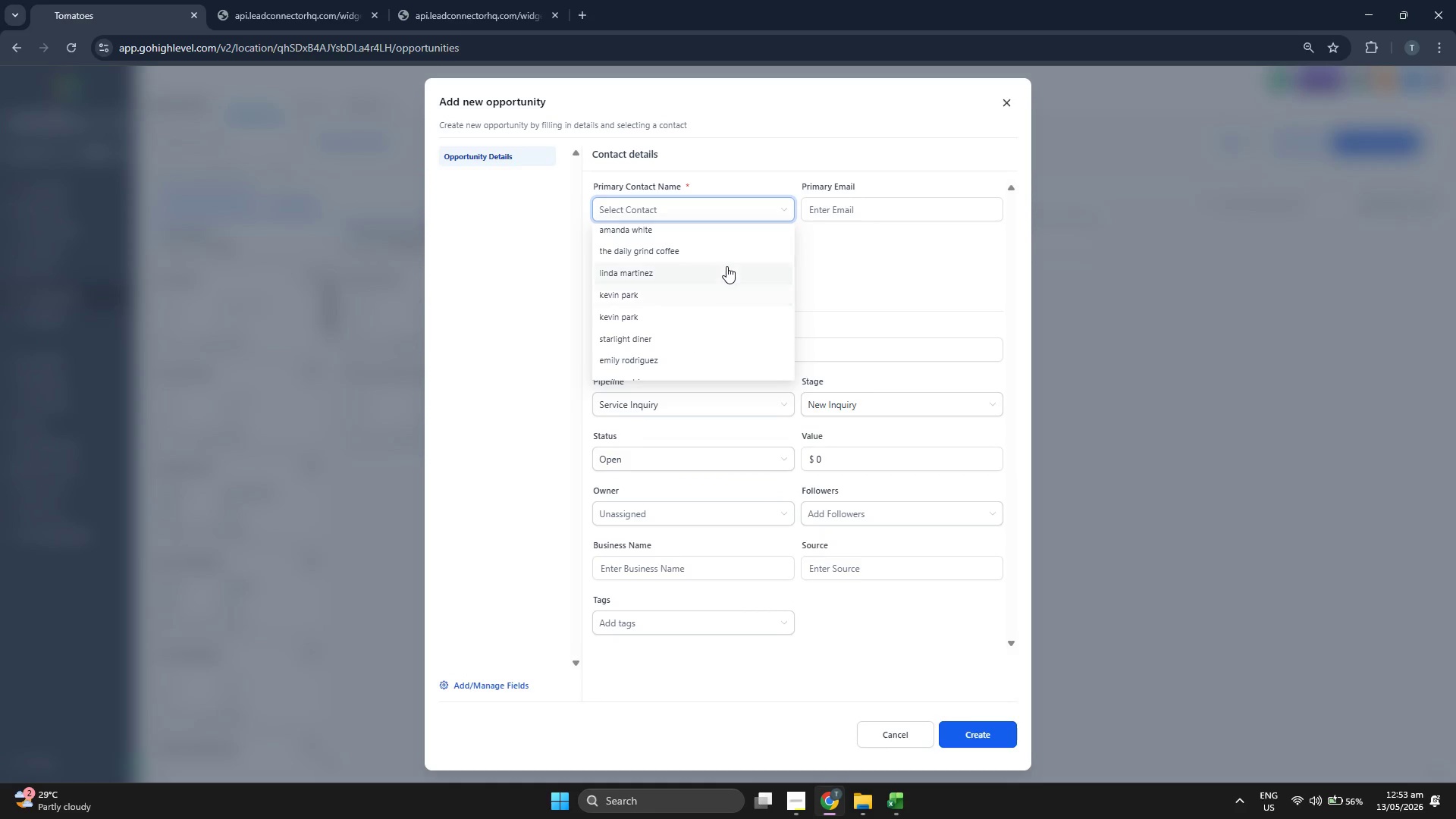 
left_click([726, 262])
 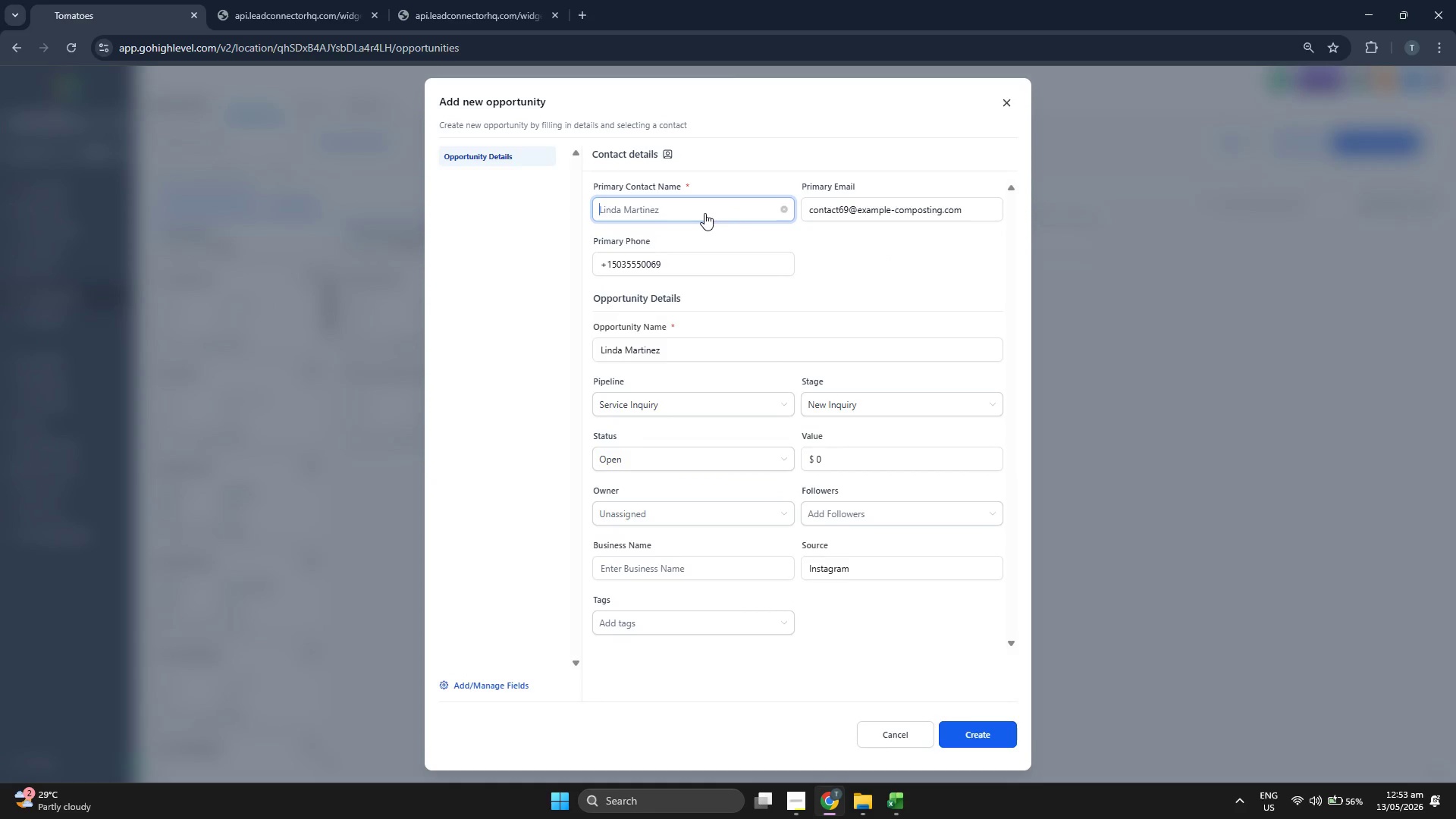 
wait(5.38)
 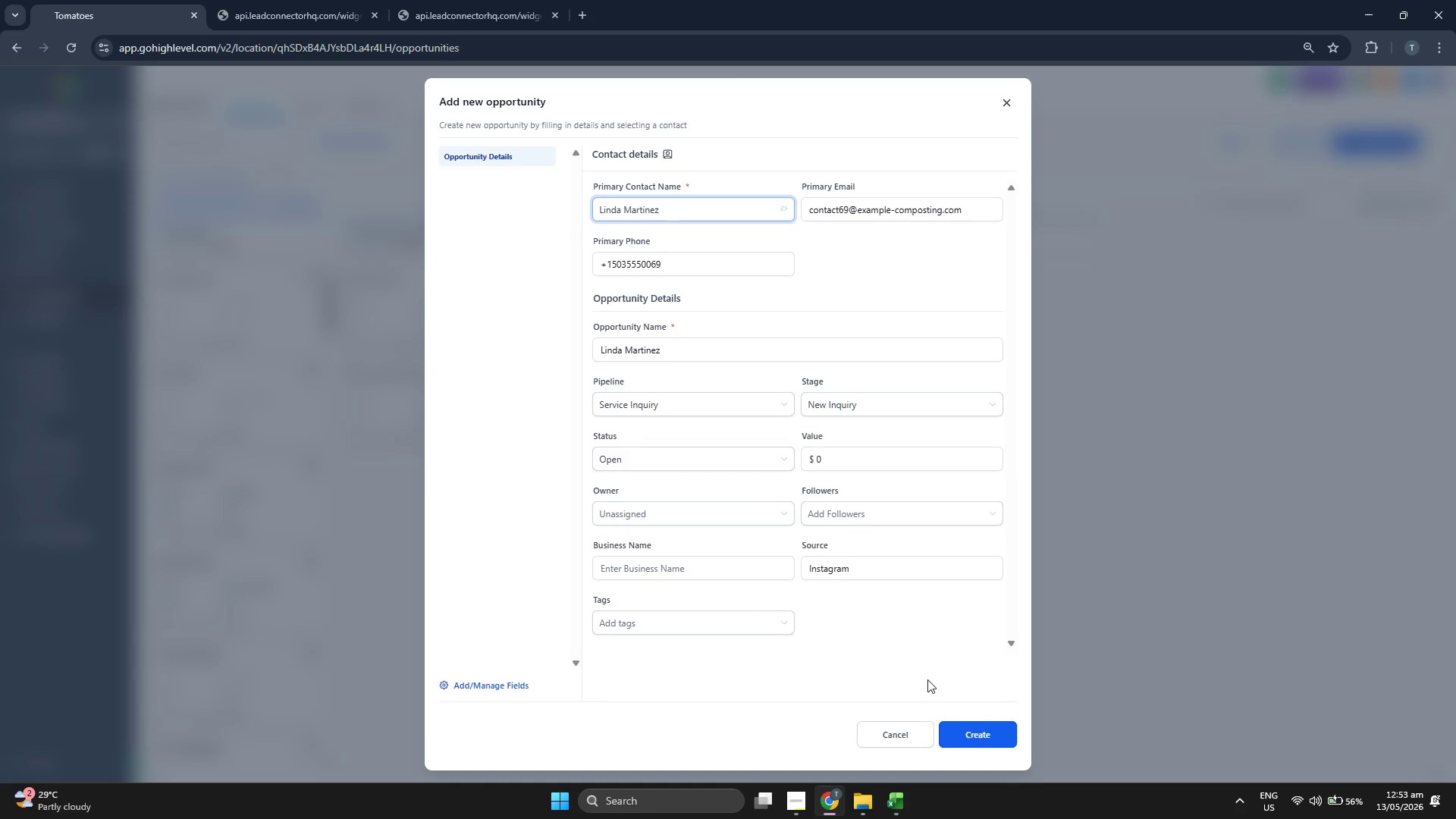 
scroll: coordinate [701, 300], scroll_direction: down, amount: 1.0
 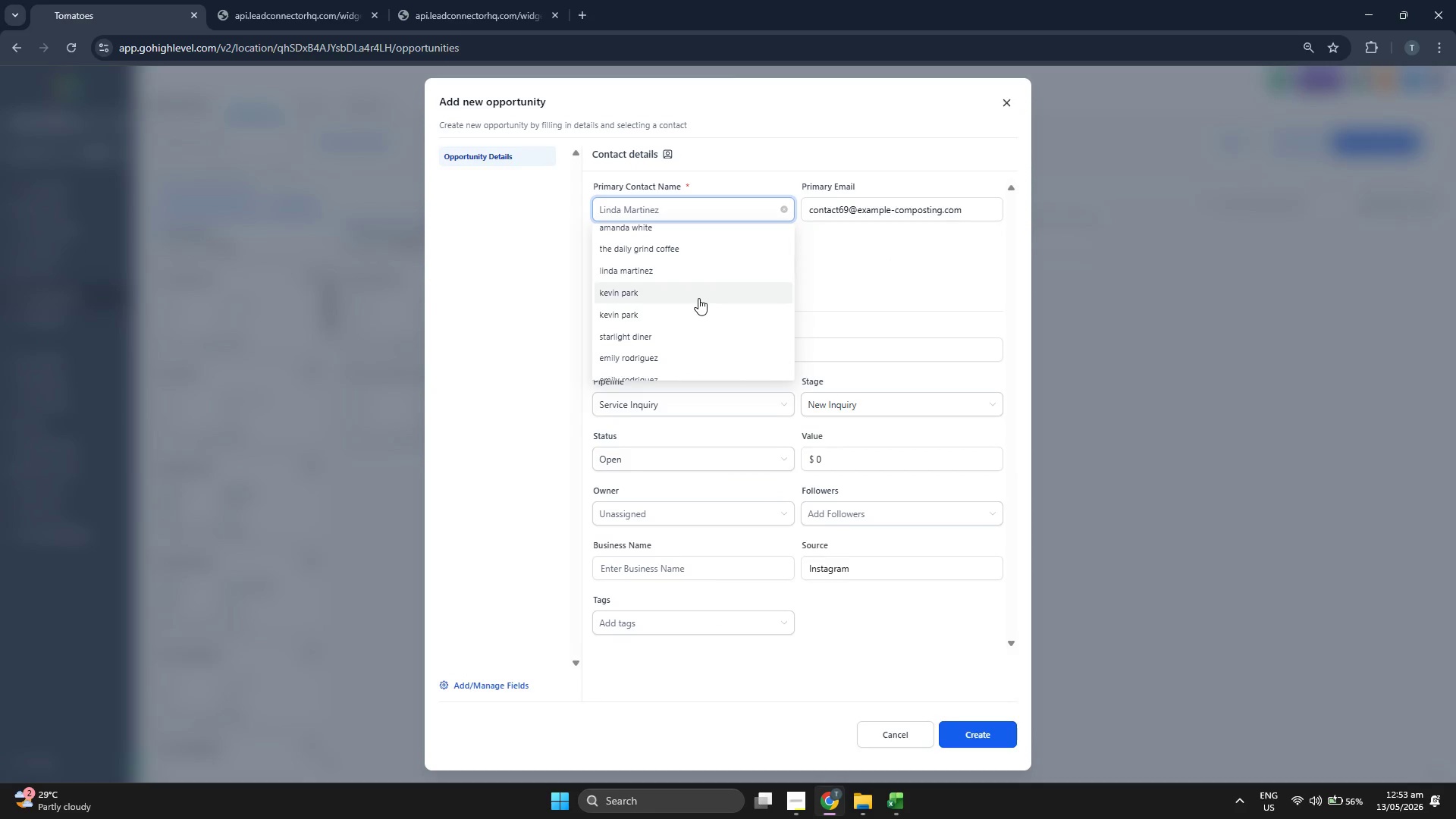 
left_click([697, 297])
 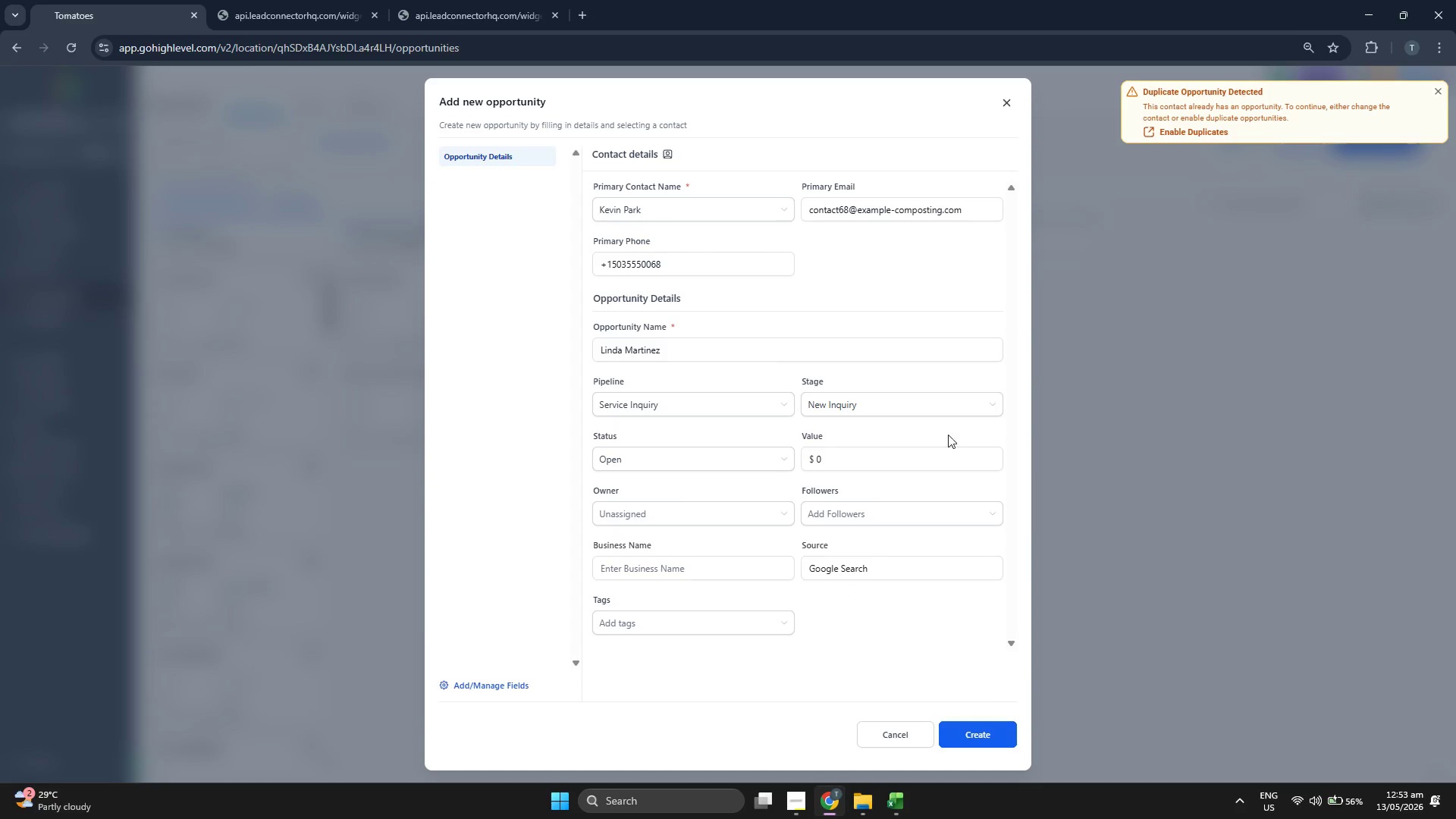 
left_click([999, 103])
 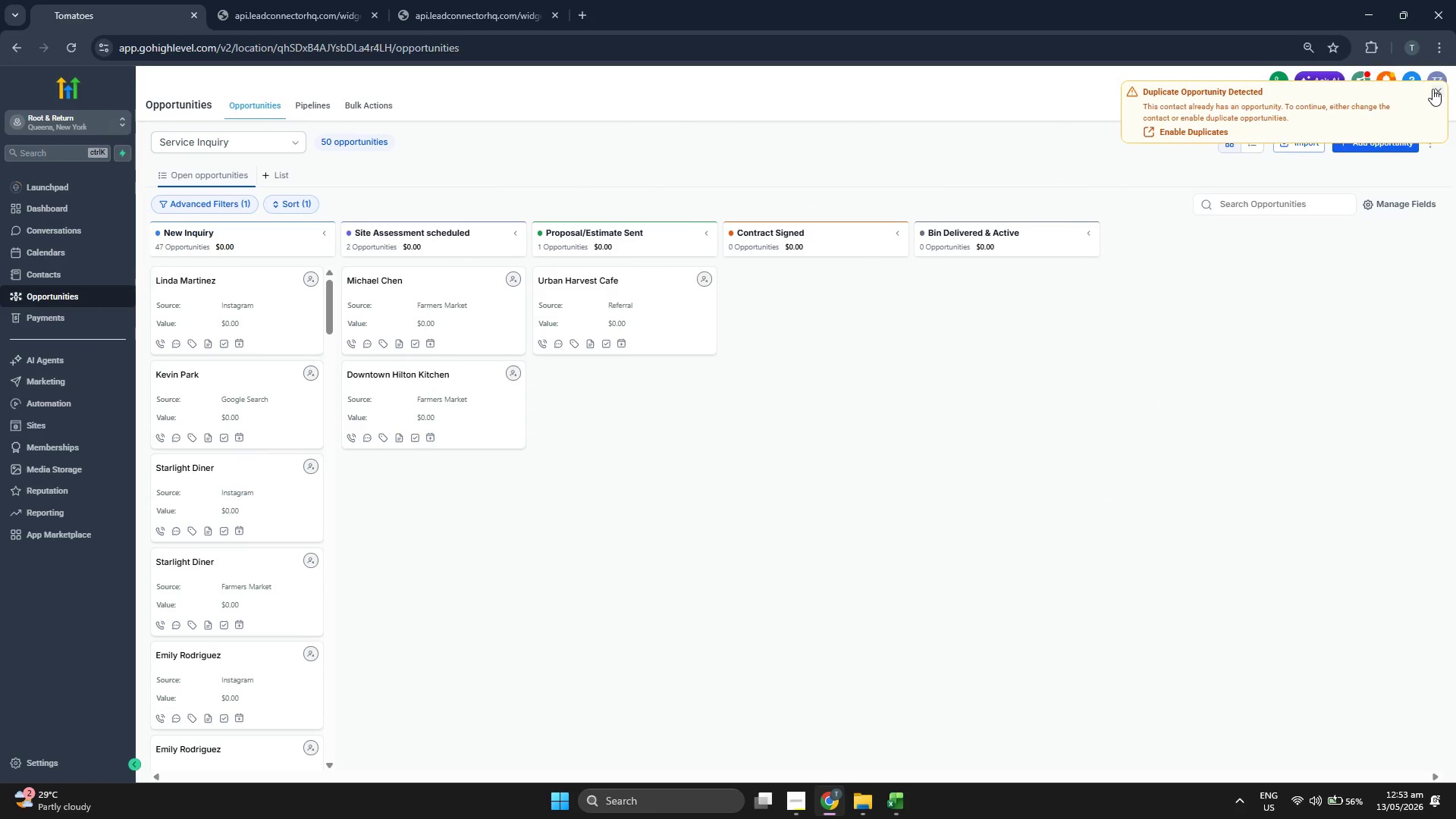 
double_click([1373, 138])
 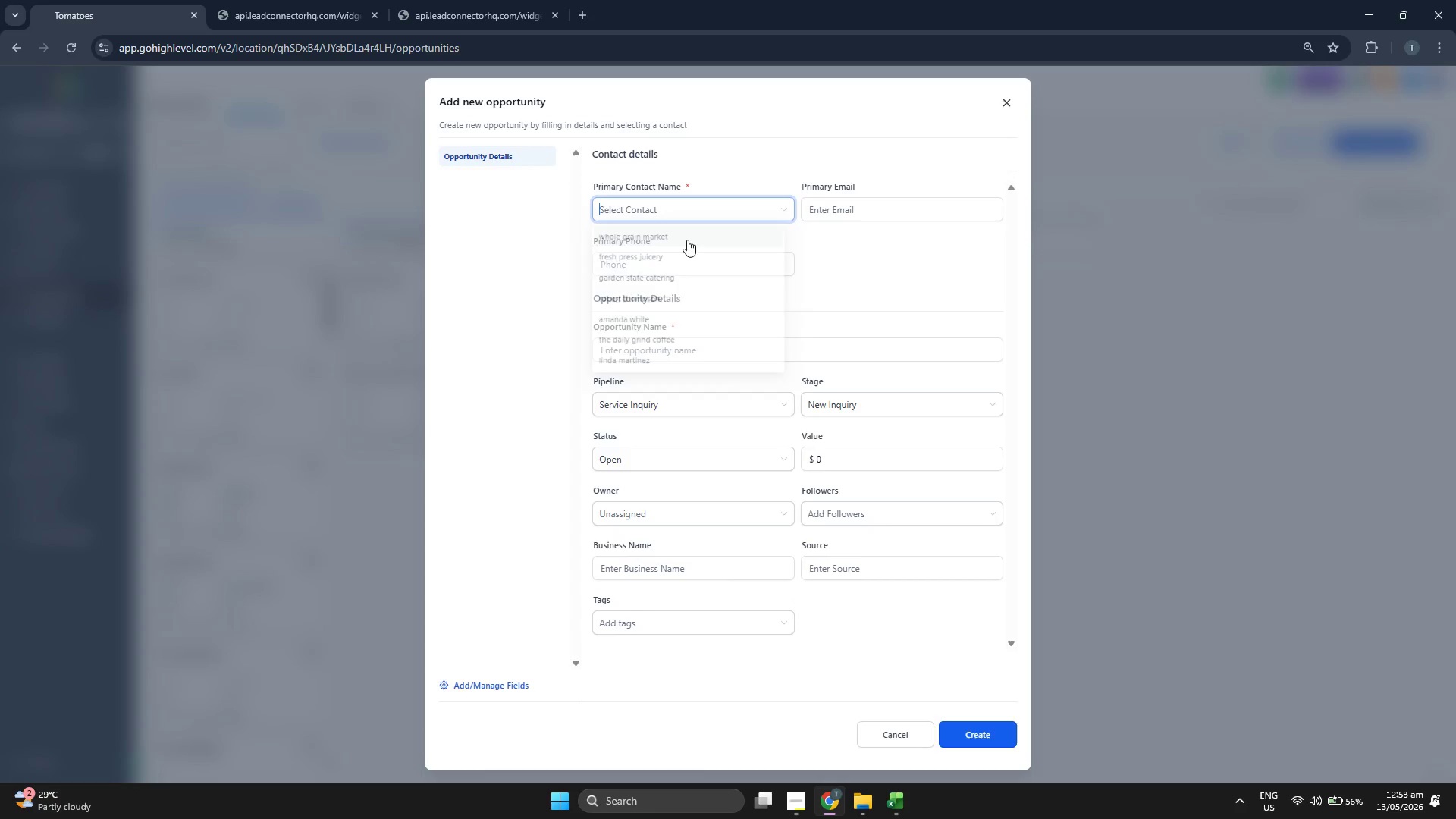 
scroll: coordinate [689, 251], scroll_direction: down, amount: 1.0
 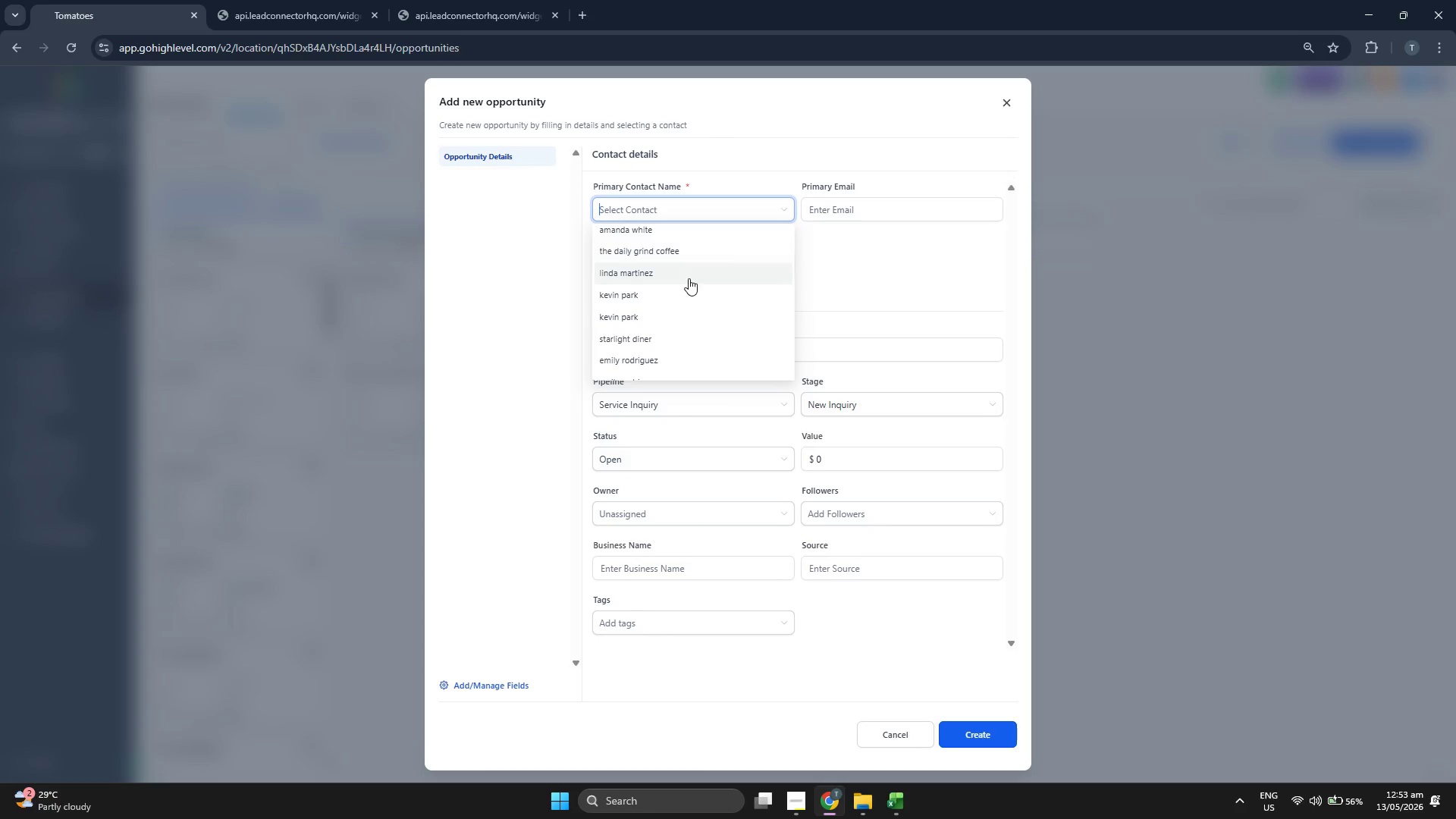 
left_click([688, 275])
 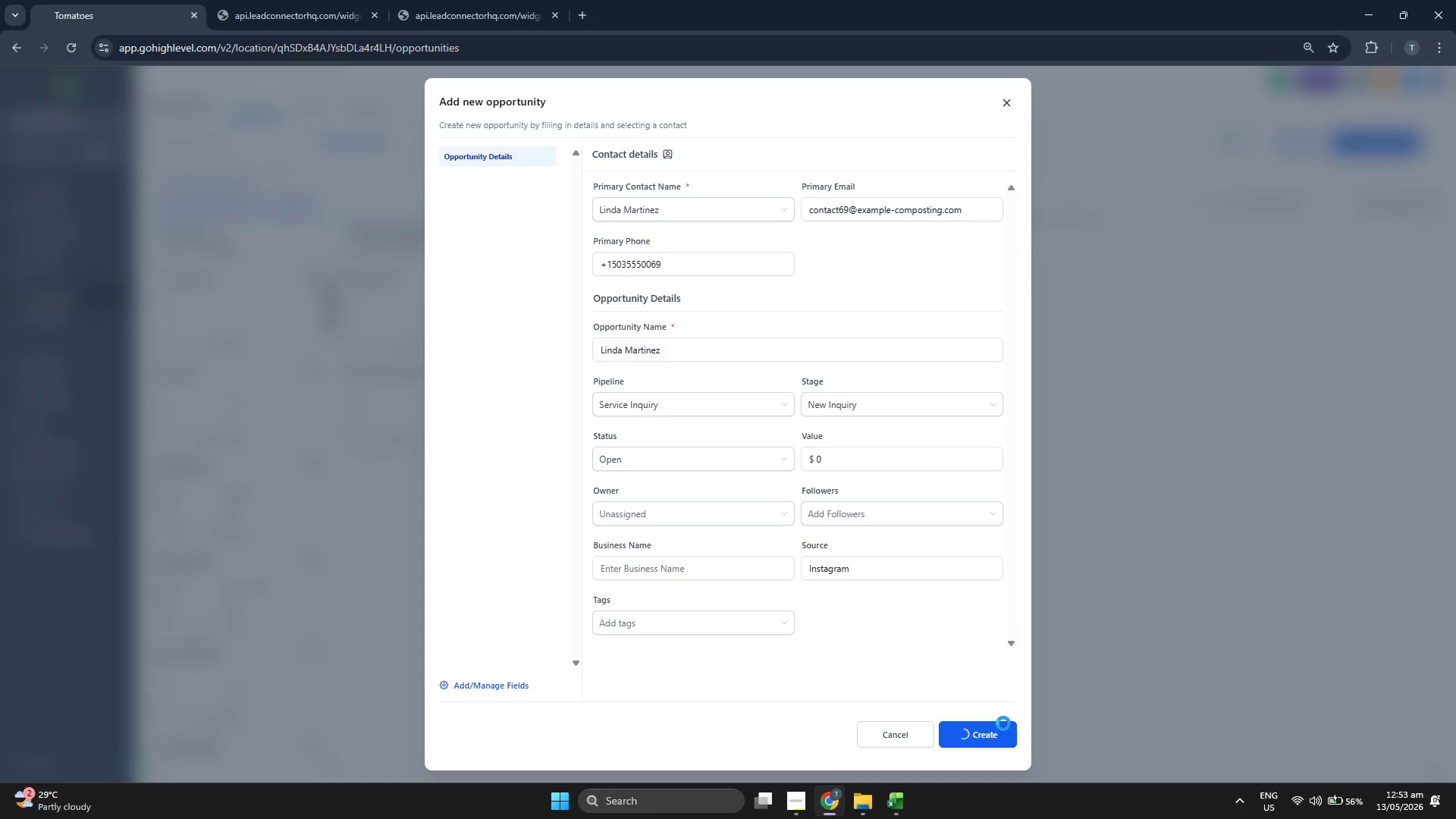 
left_click([1003, 723])
 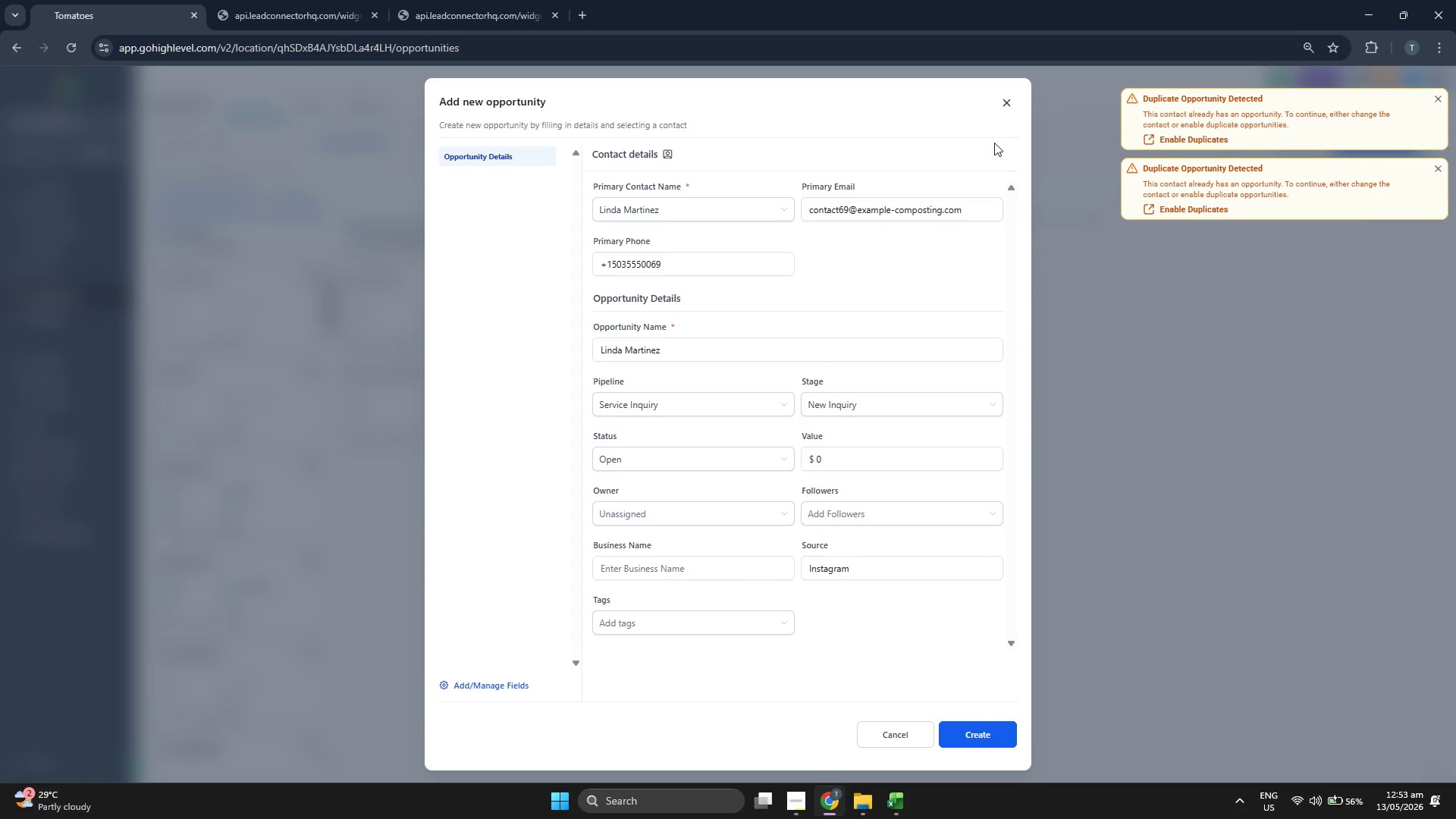 
left_click([1003, 106])
 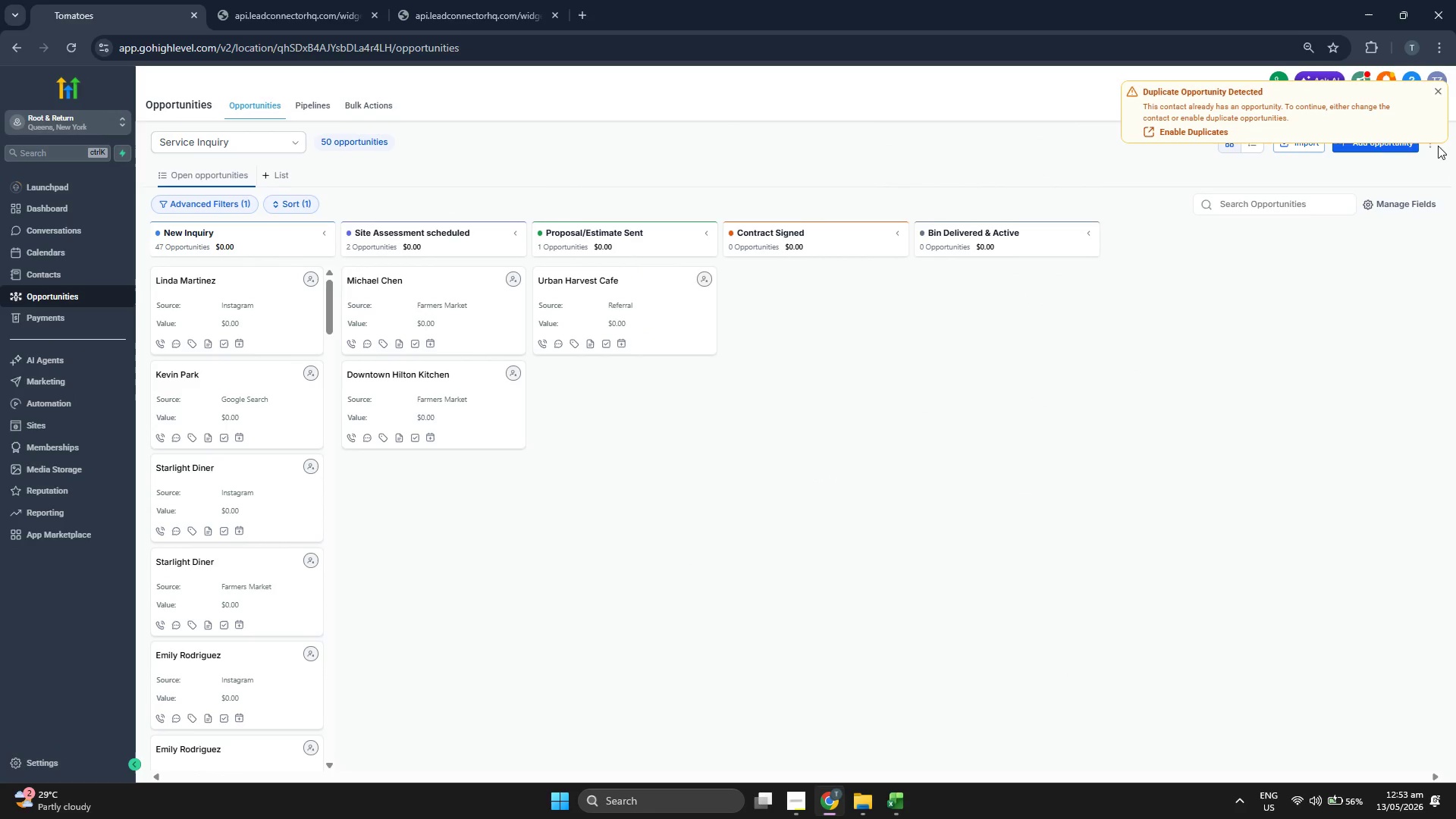 
double_click([1430, 89])
 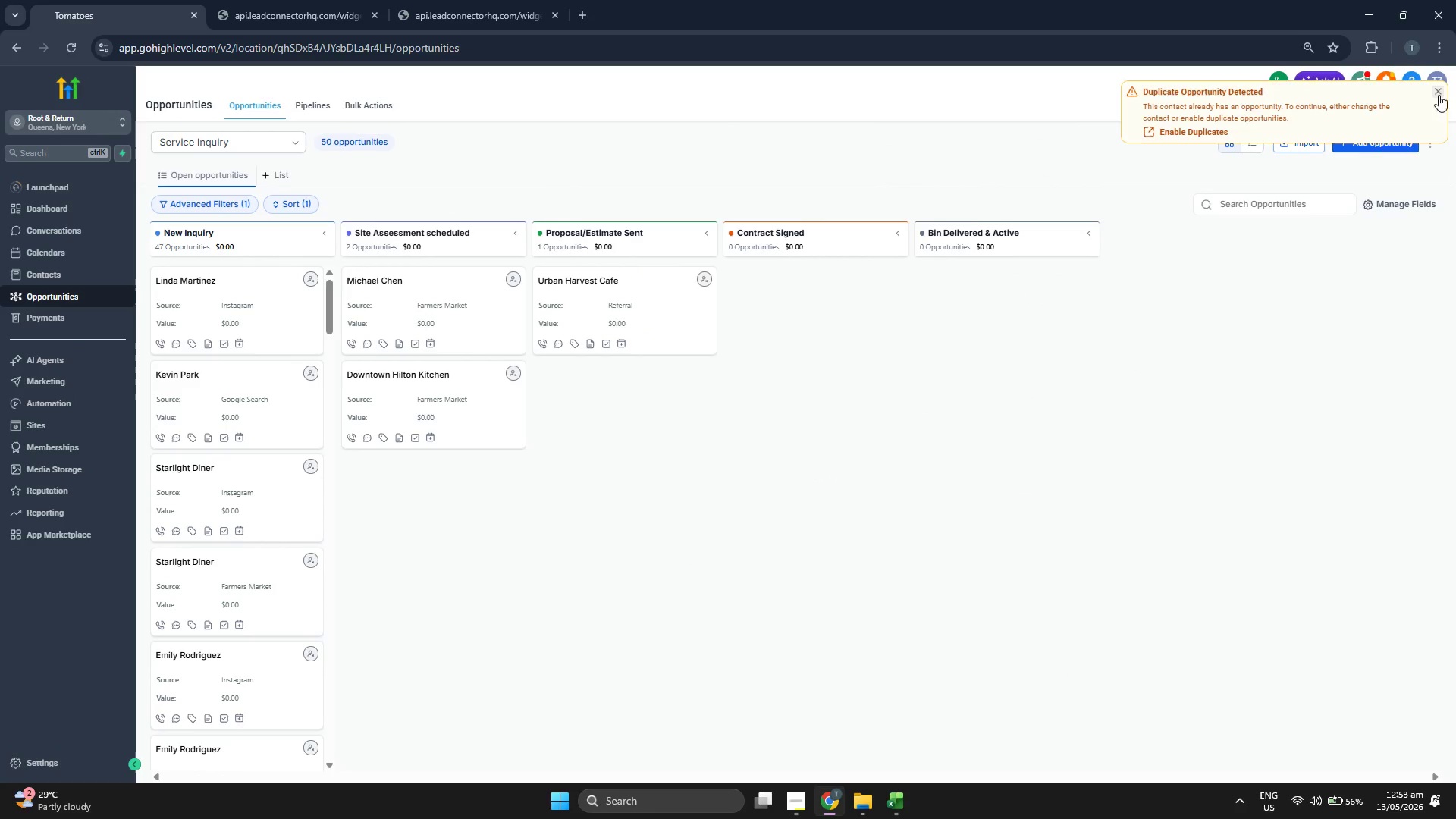 
triple_click([1439, 95])
 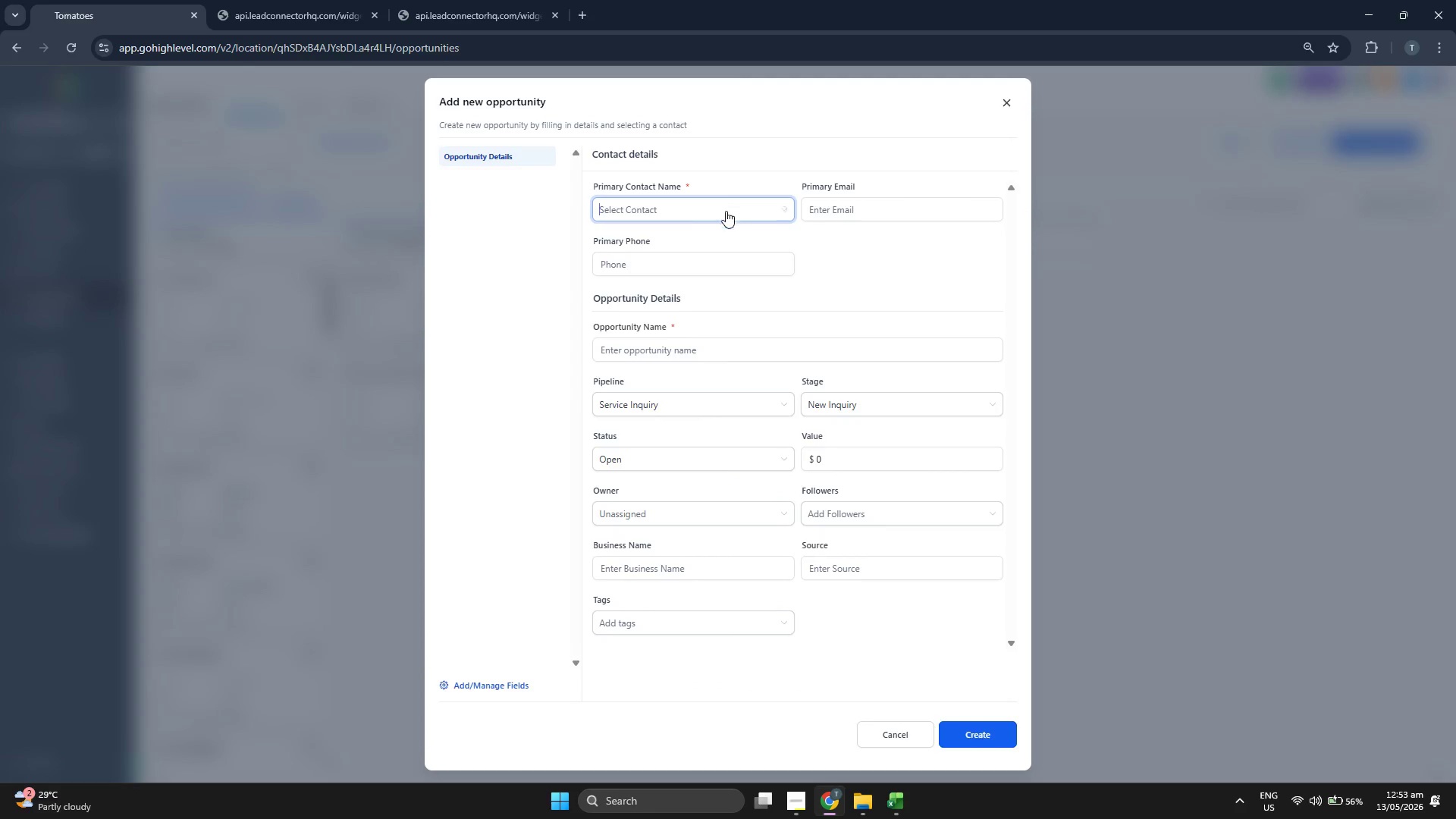 
scroll: coordinate [752, 266], scroll_direction: down, amount: 1.0
 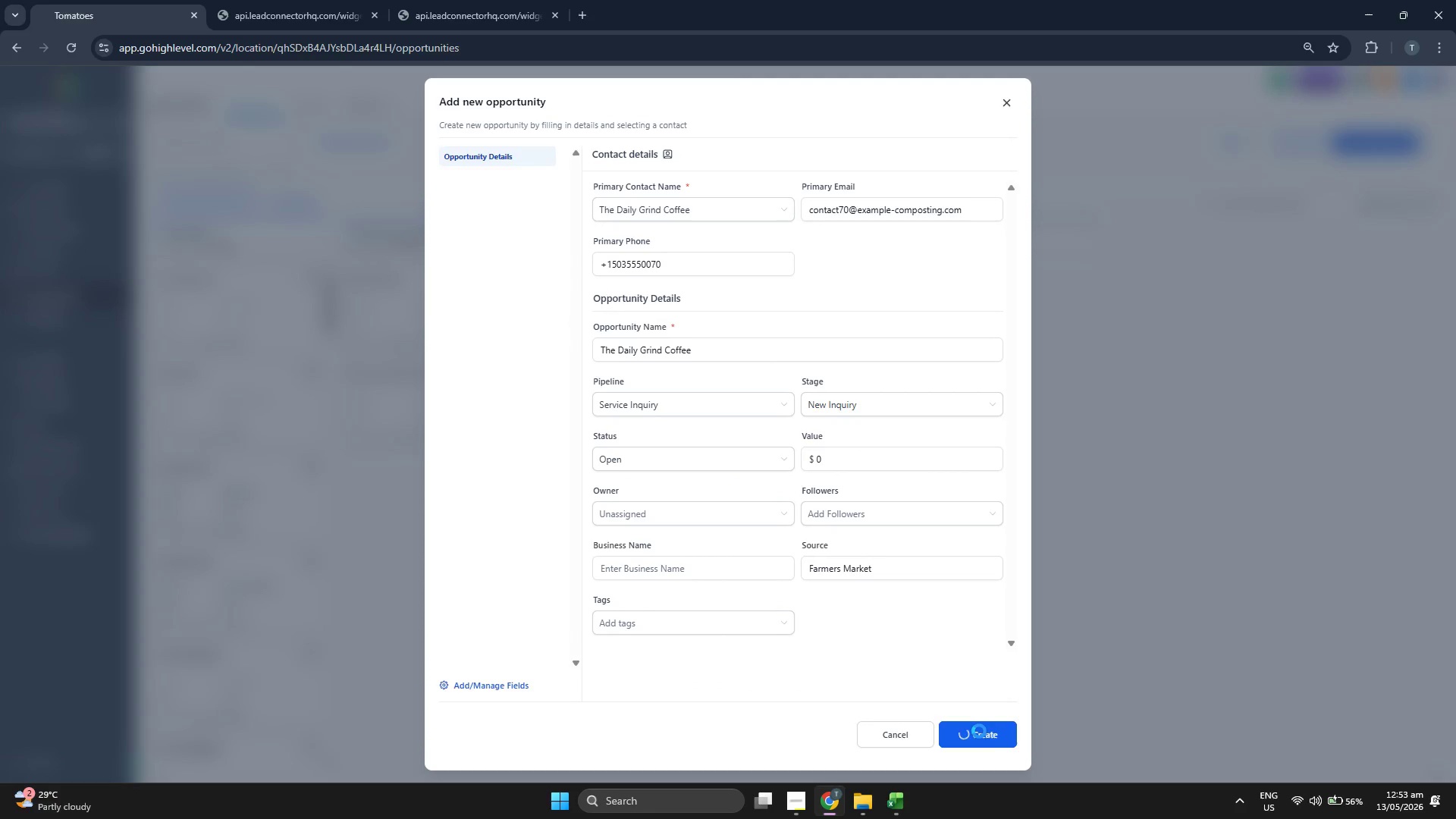 
left_click([983, 734])
 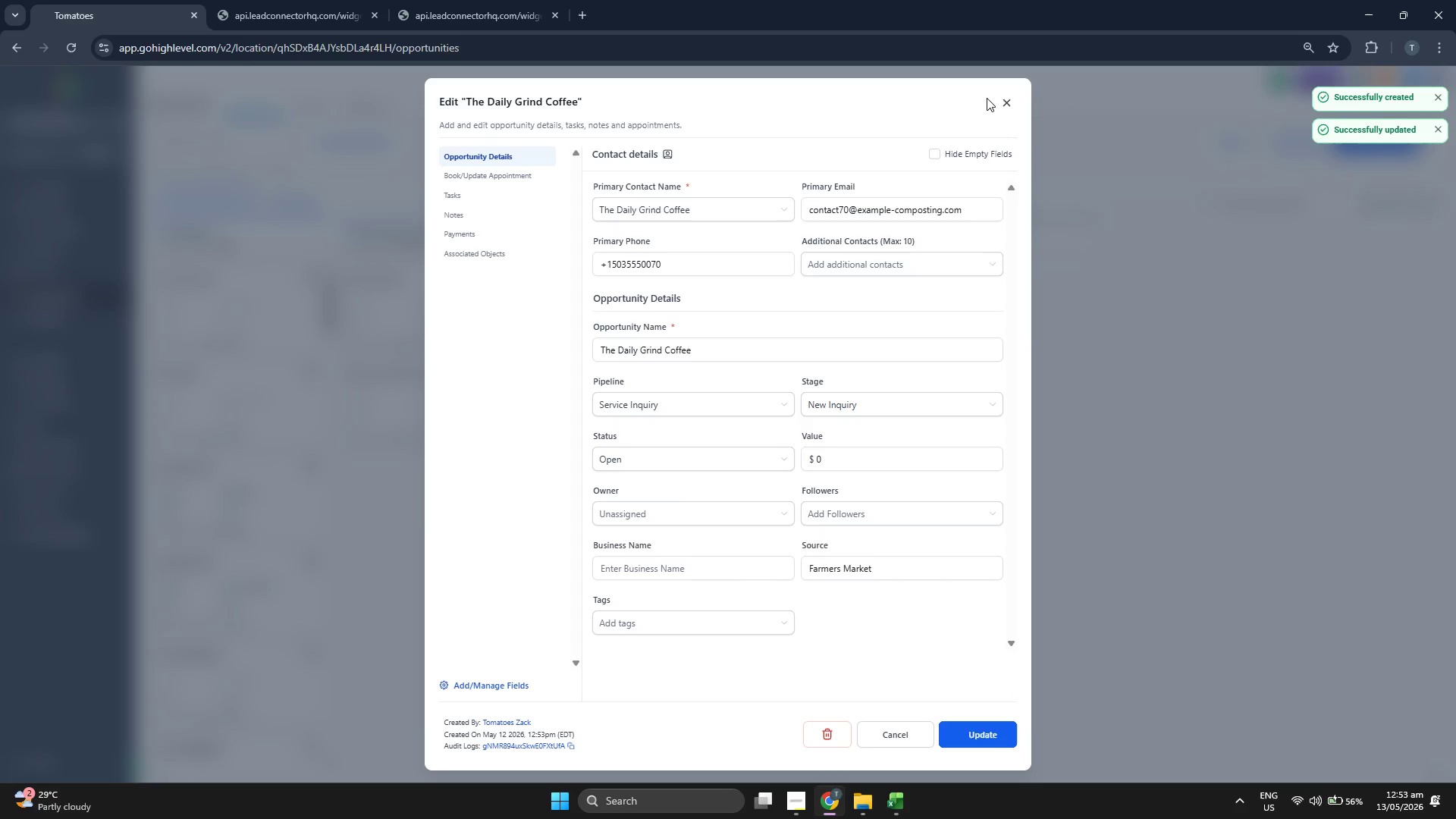 
left_click([1006, 106])
 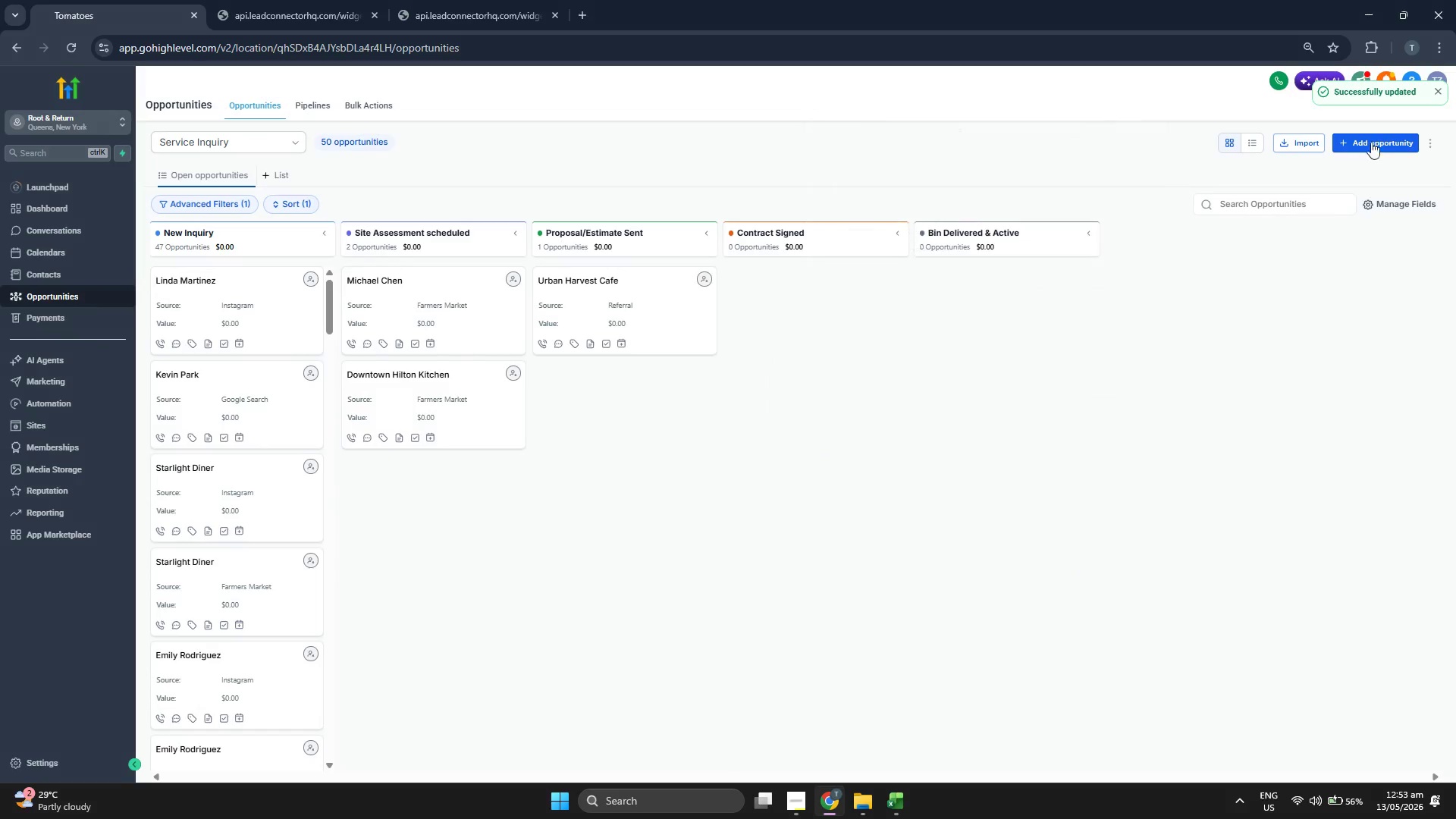 
left_click([1389, 138])
 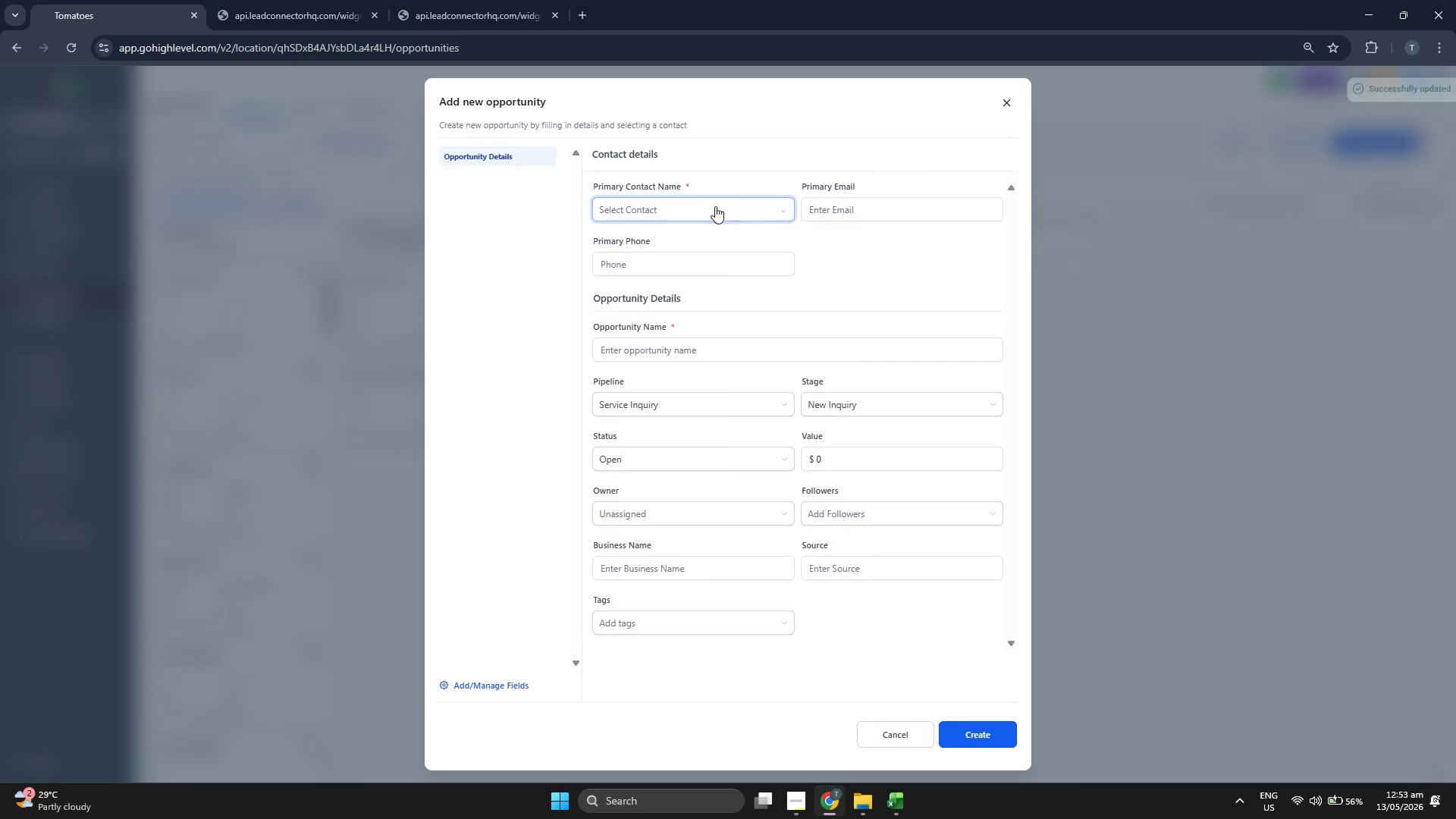 
left_click([711, 209])
 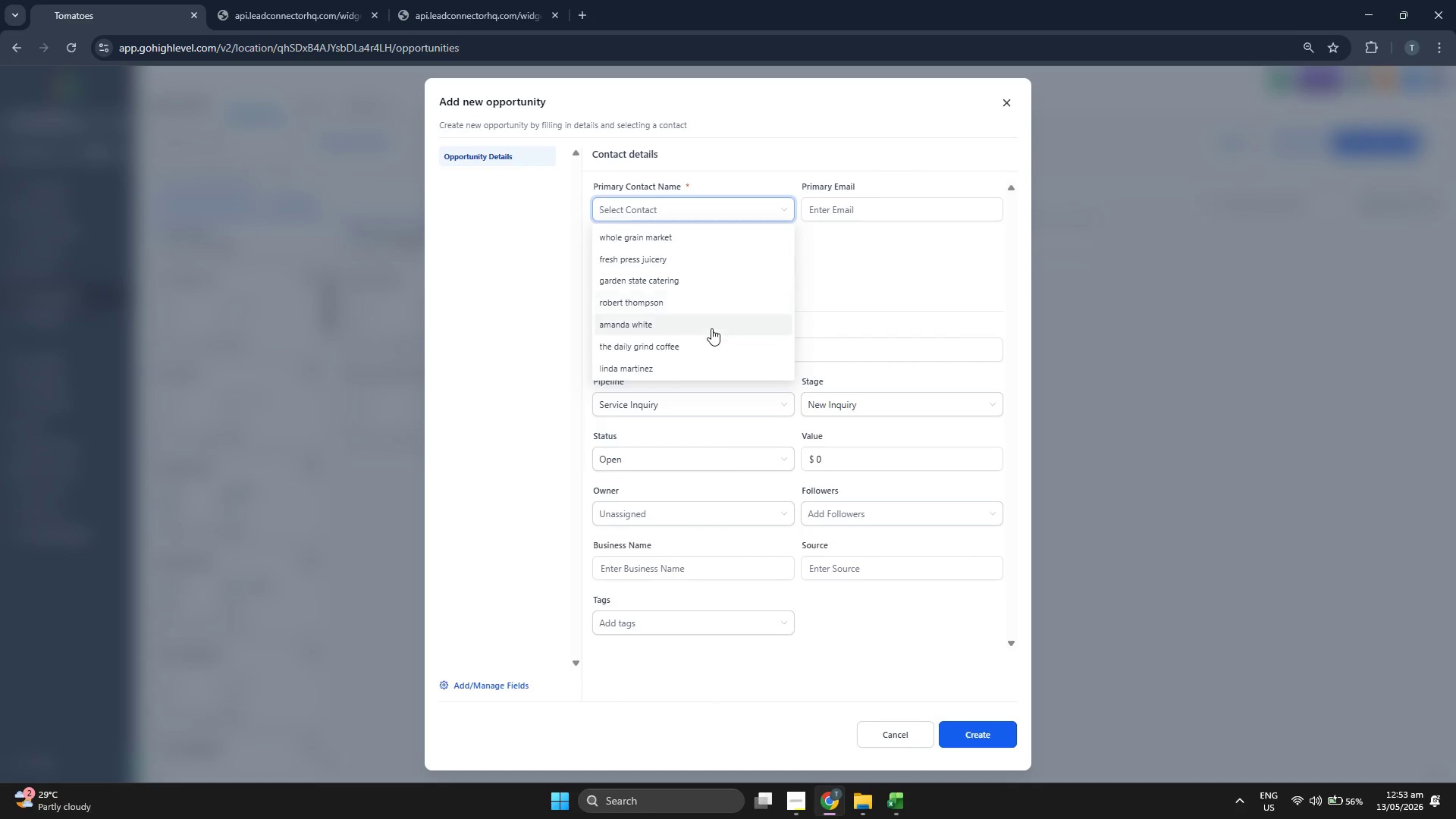 
left_click([711, 328])
 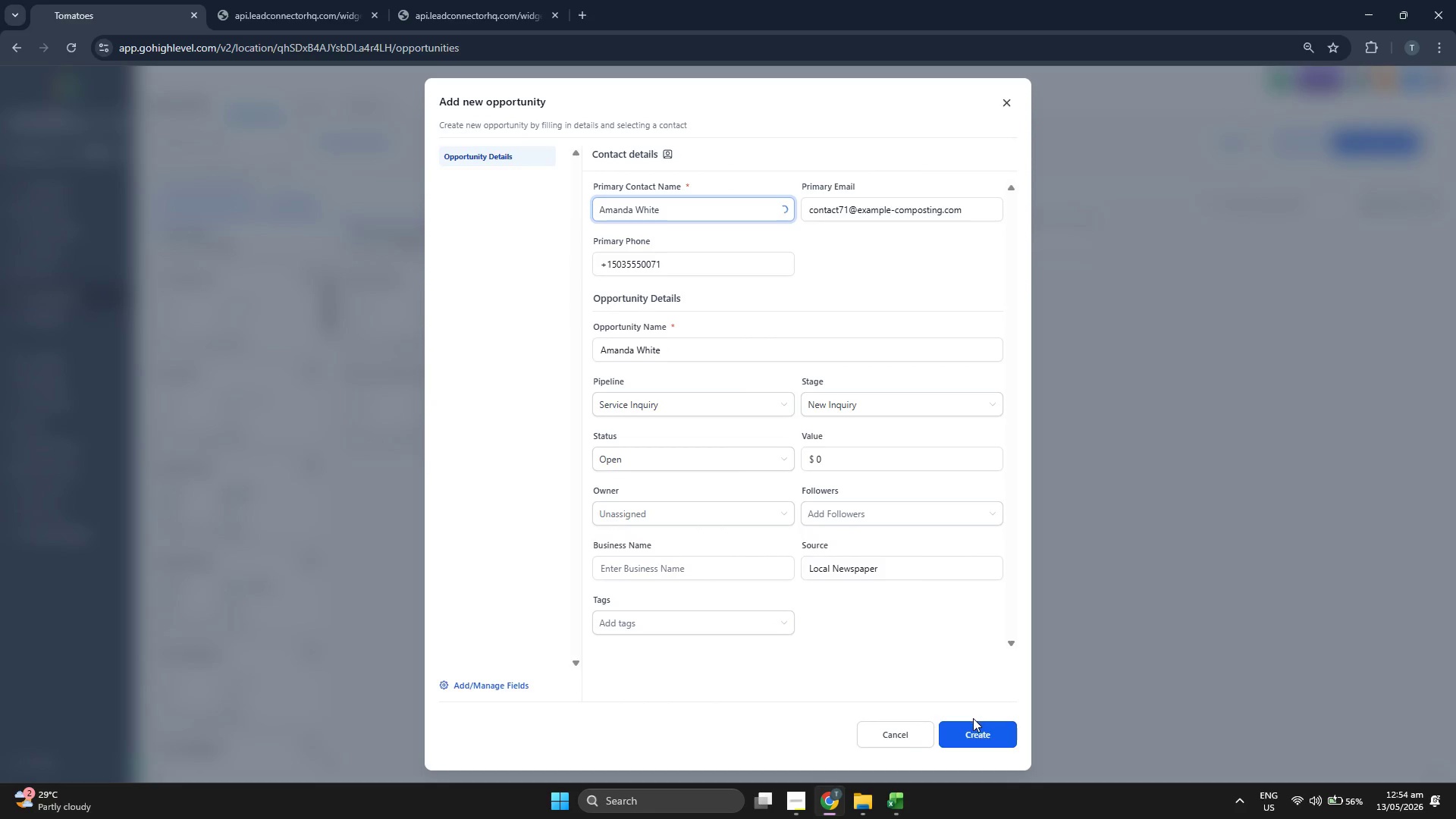 
left_click([984, 742])
 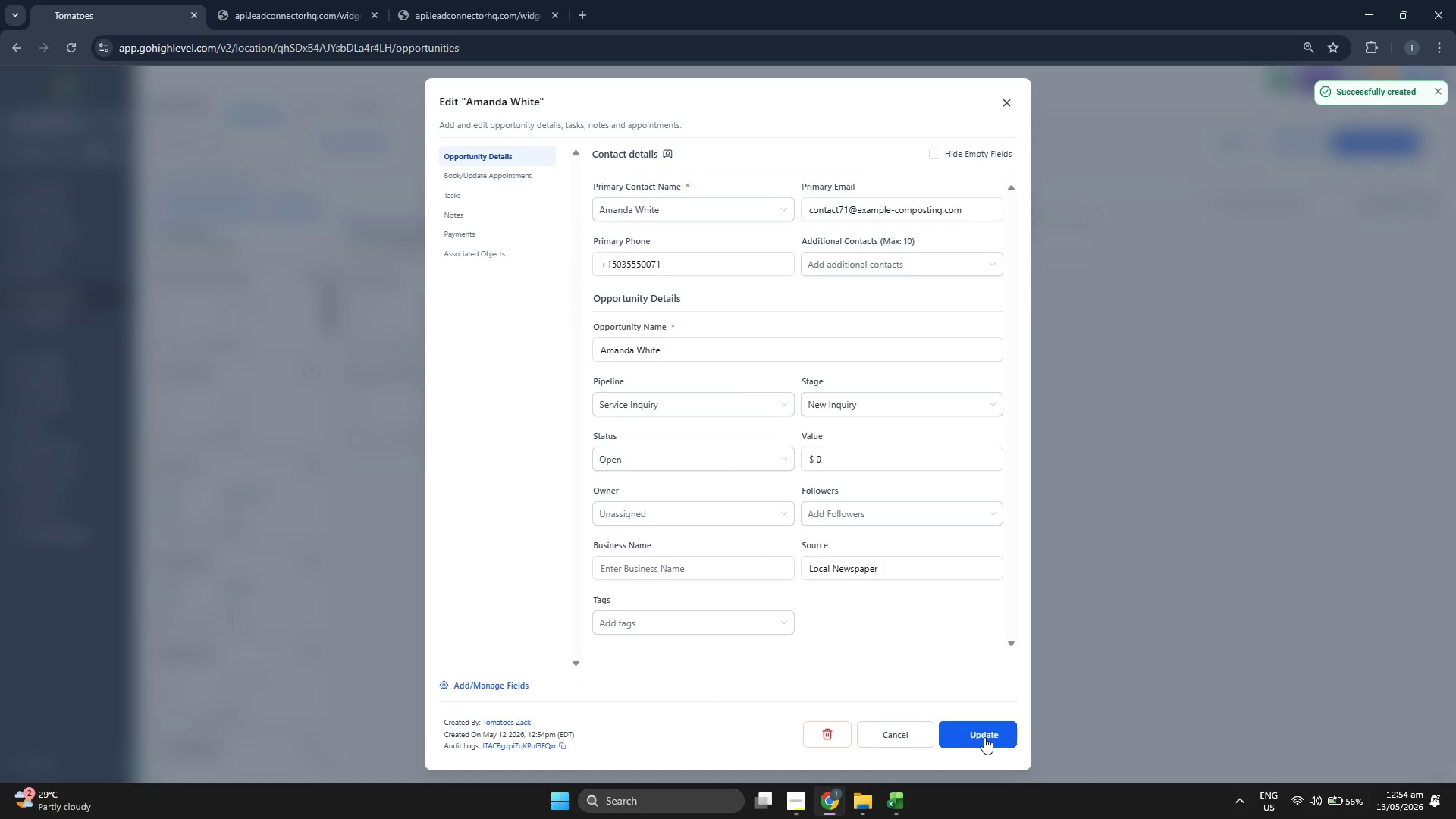 
left_click([984, 737])
 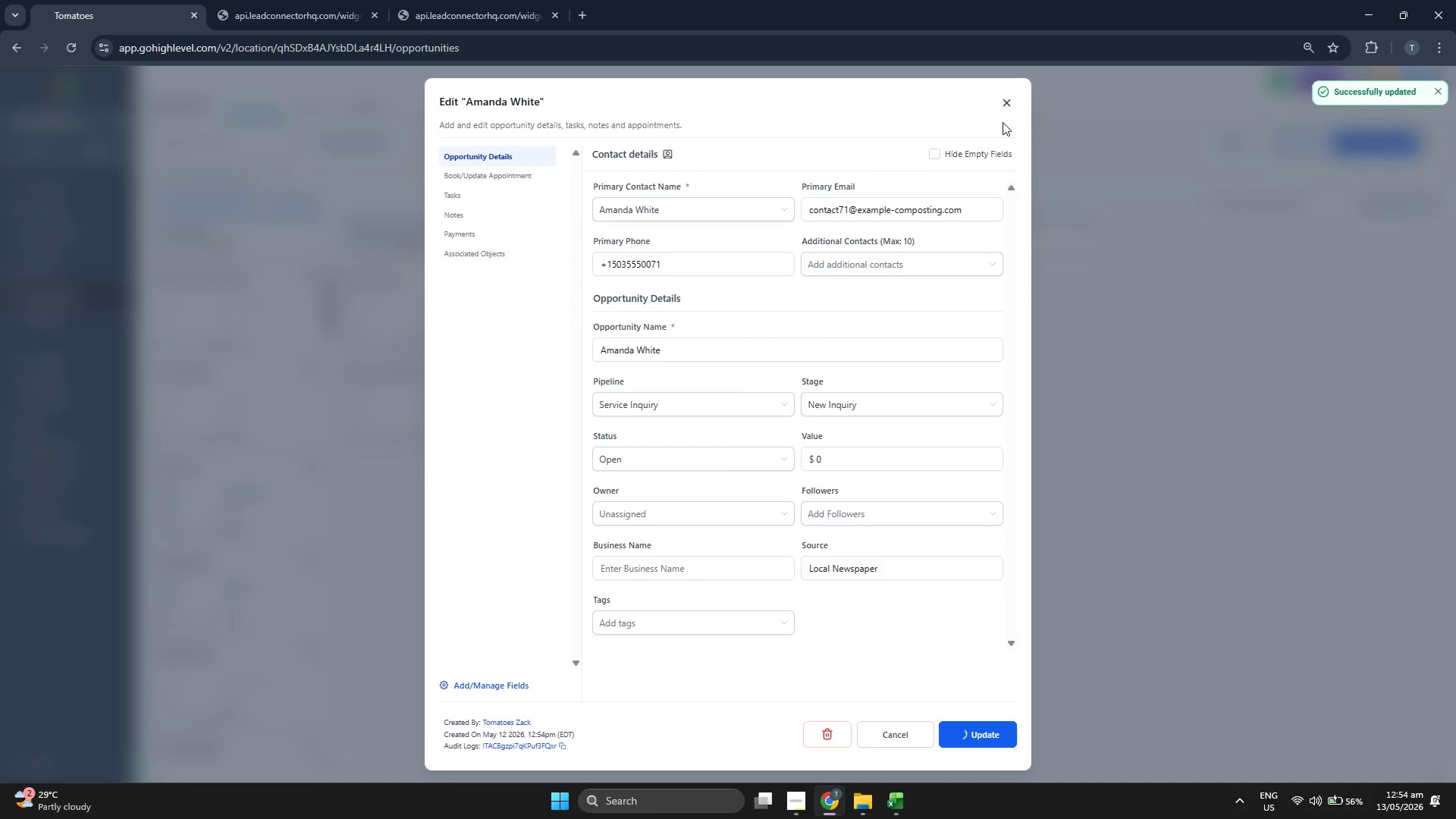 
left_click([1004, 101])
 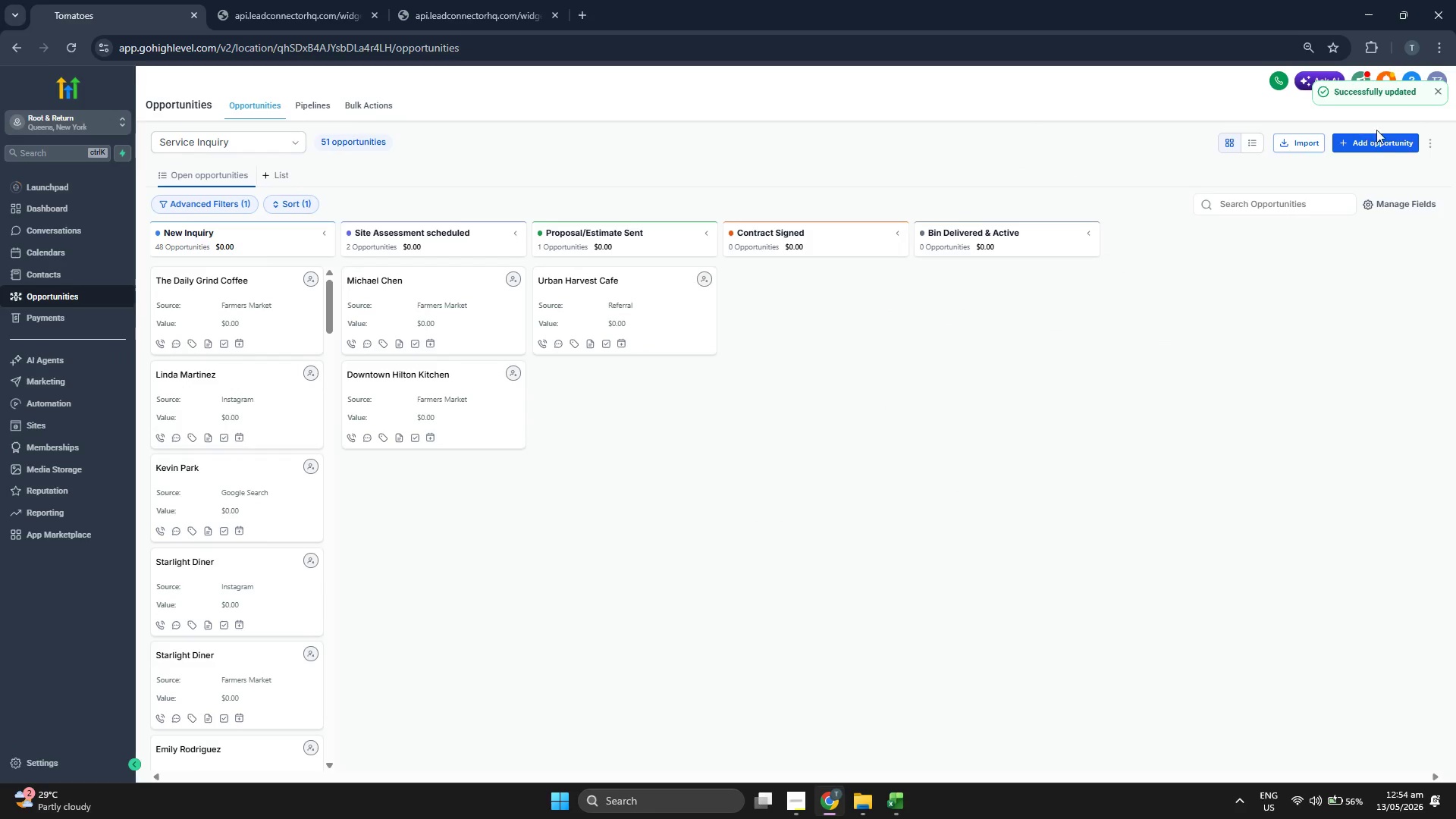 
left_click([1388, 138])
 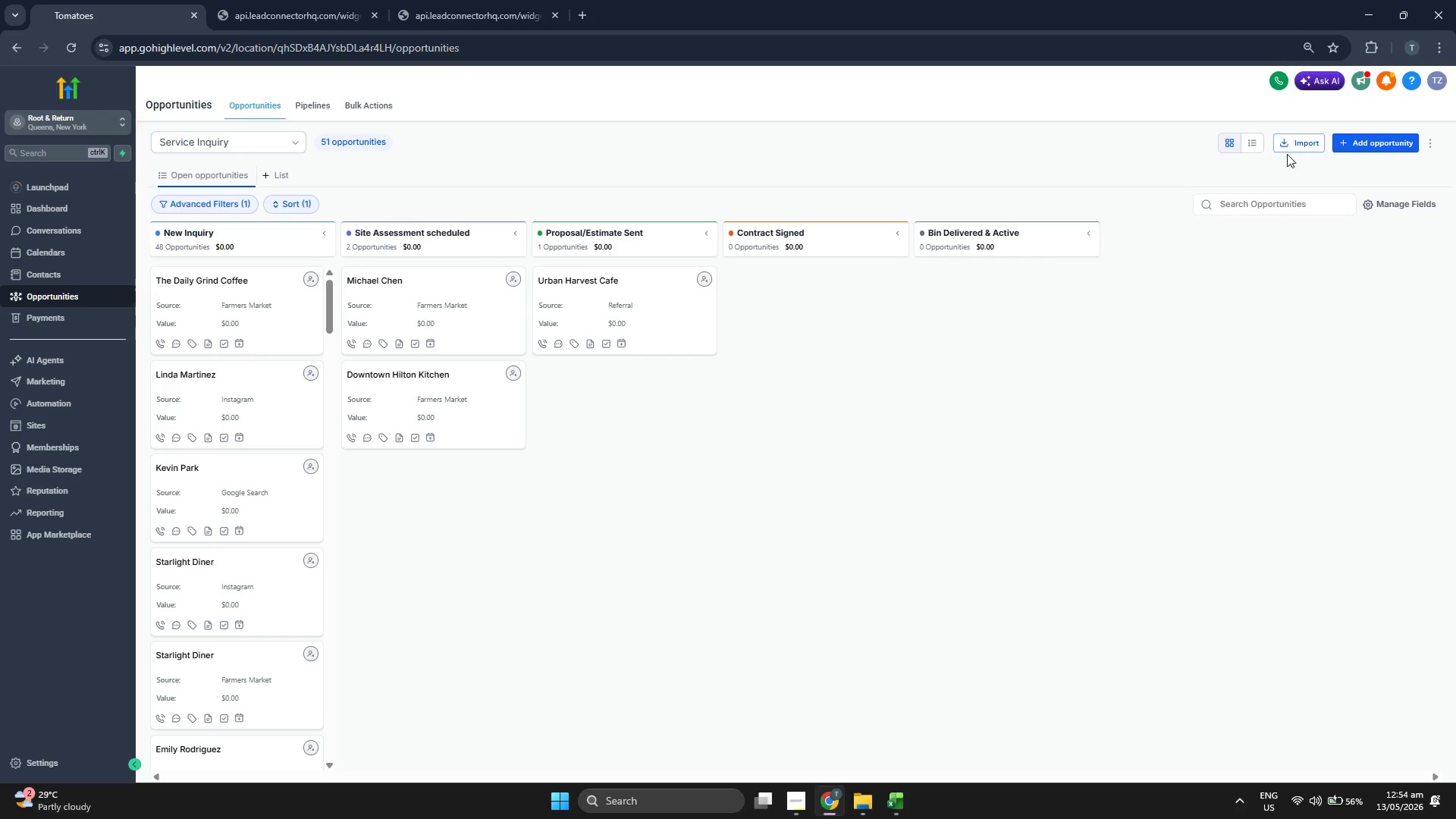 
left_click([1356, 141])
 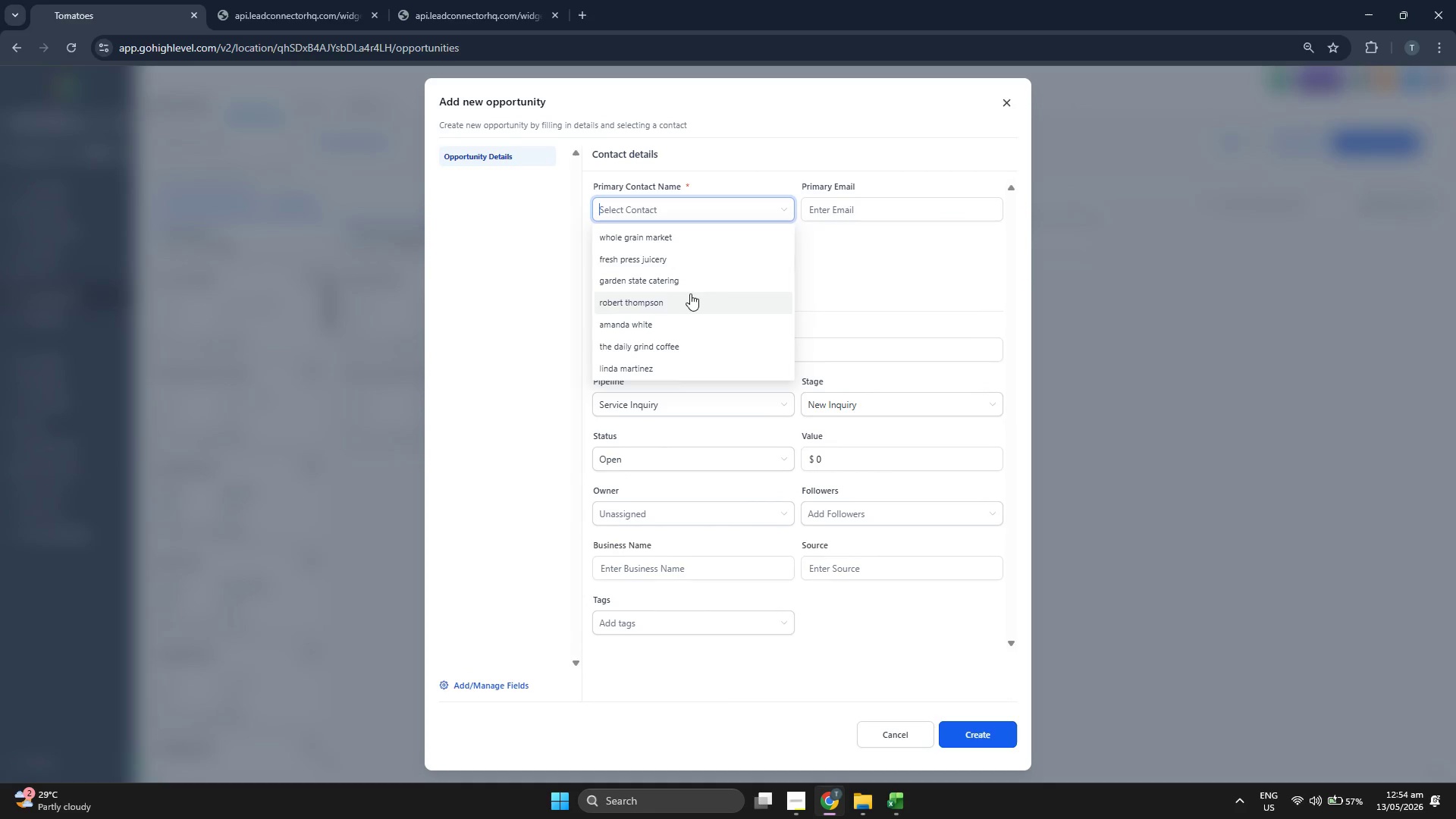 
left_click([692, 285])
 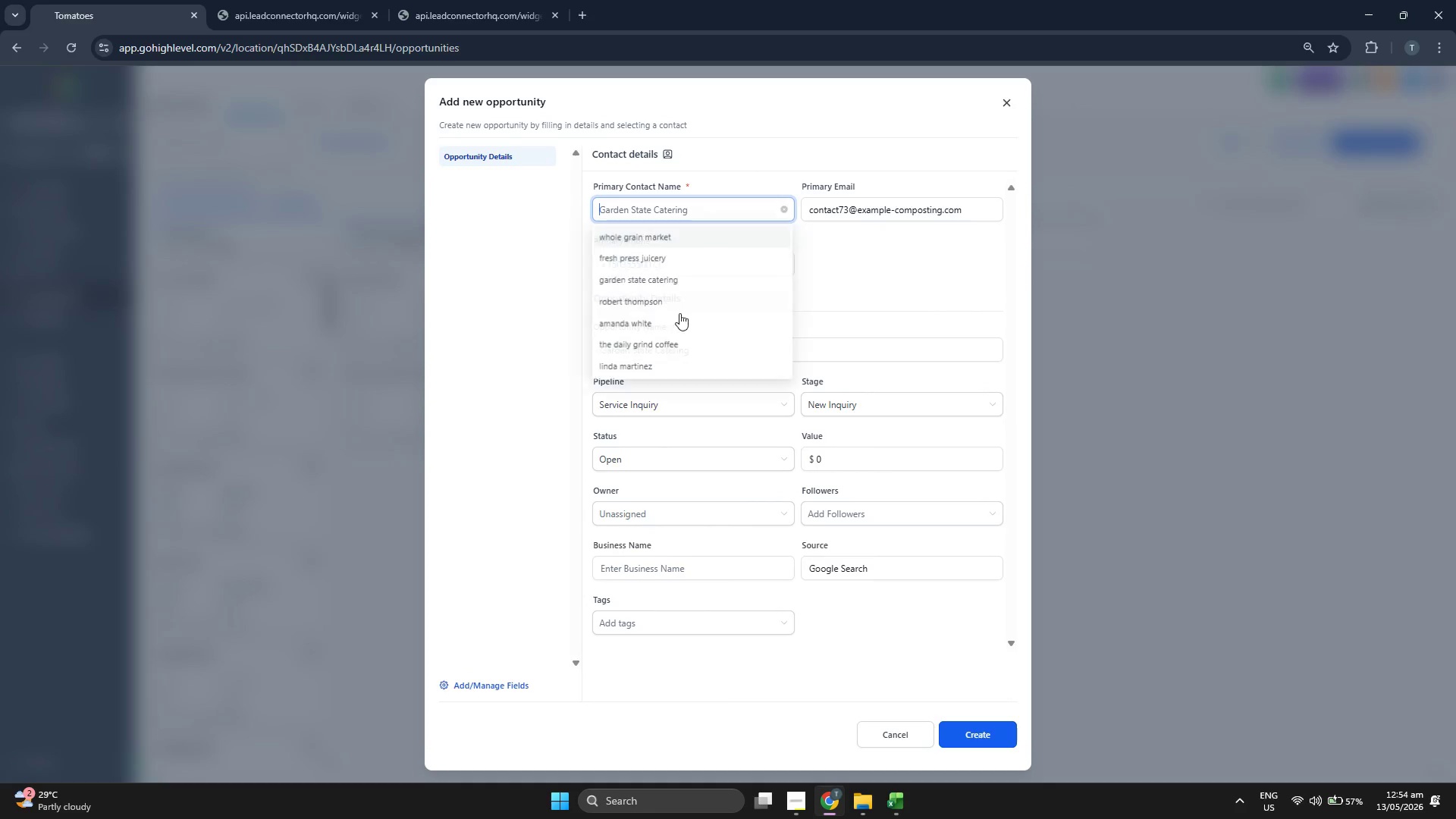 
left_click([675, 328])
 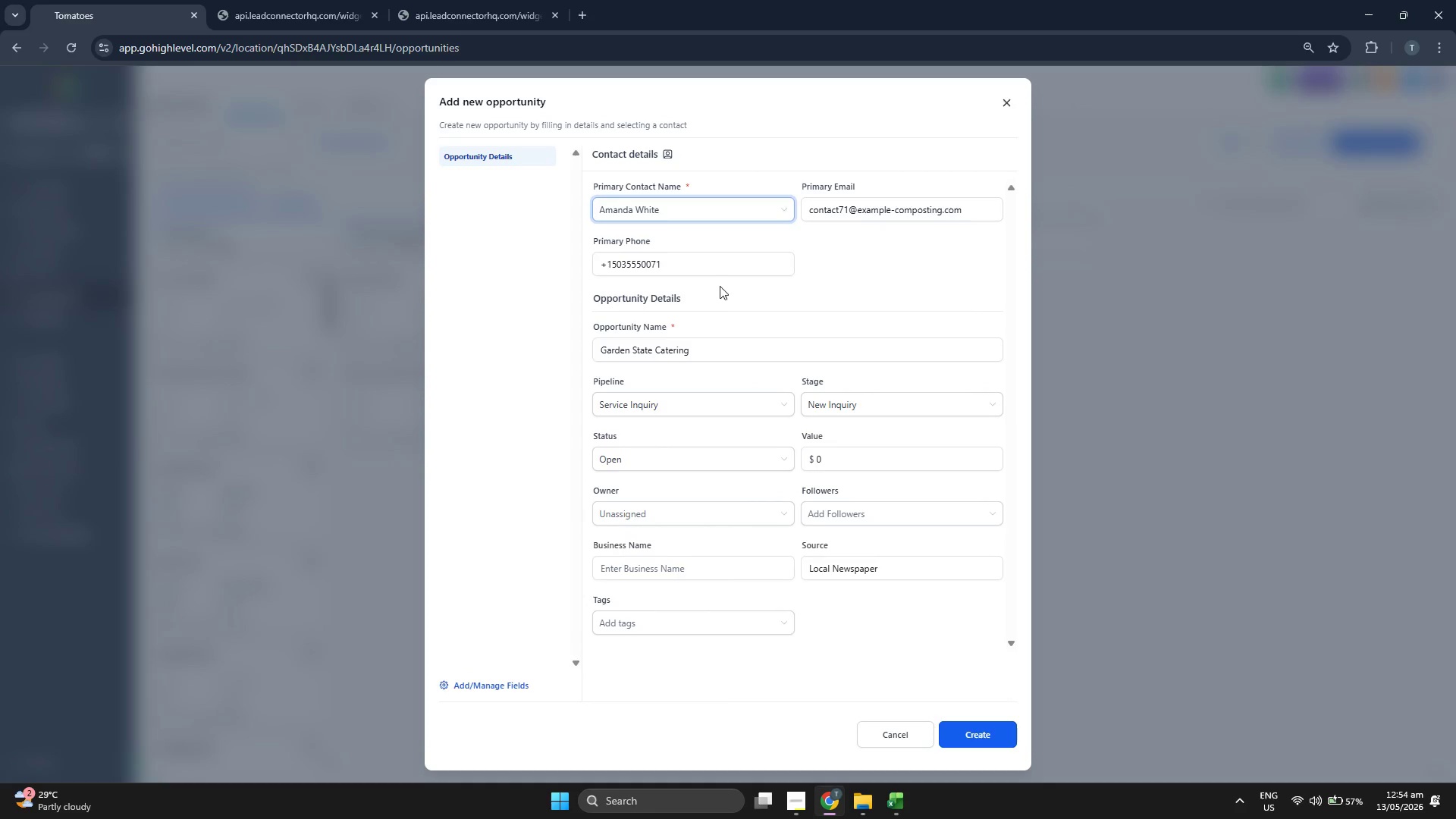 
left_click([711, 219])
 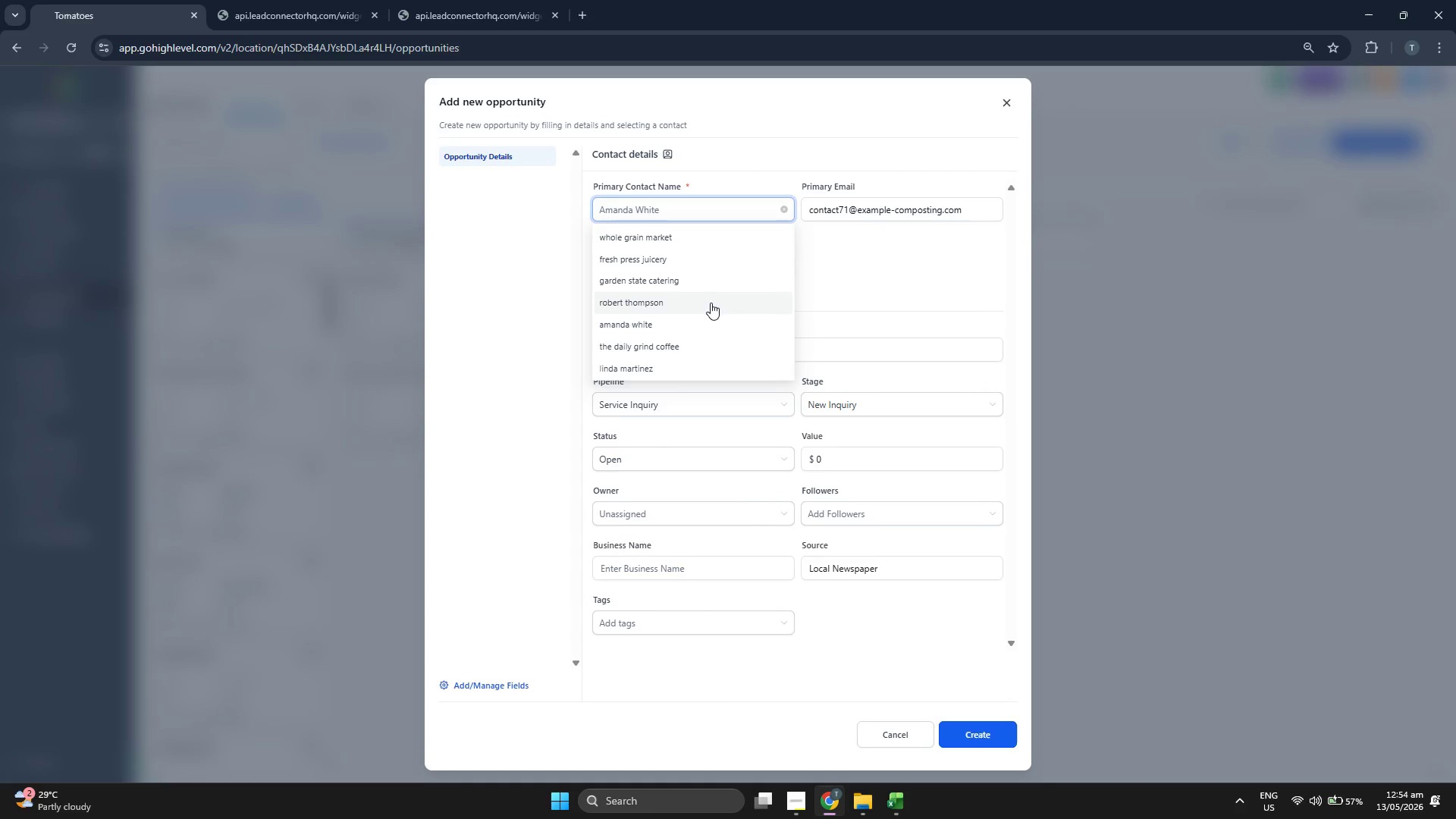 
left_click([711, 303])
 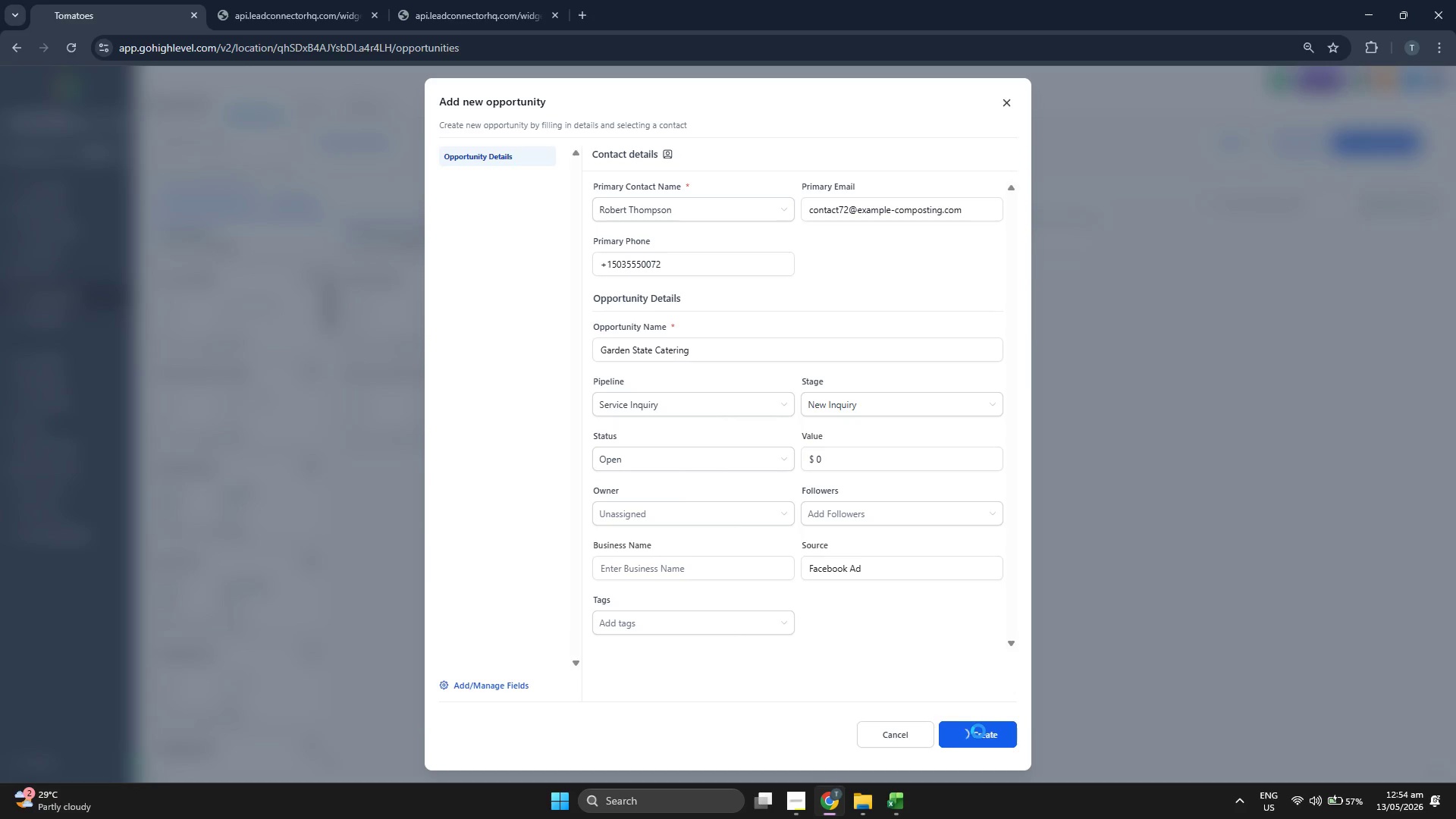 
left_click([978, 730])
 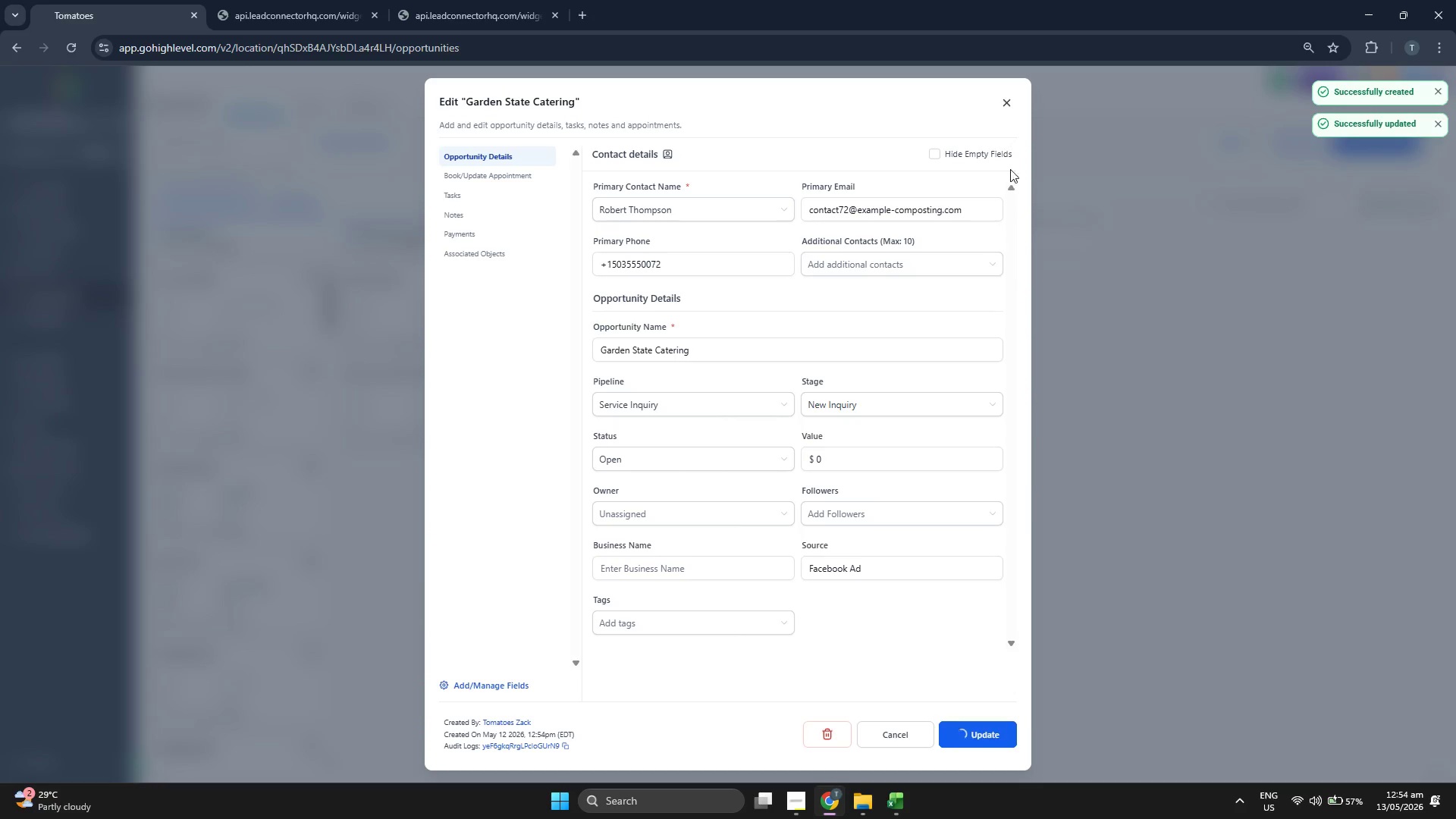 
left_click([1001, 104])
 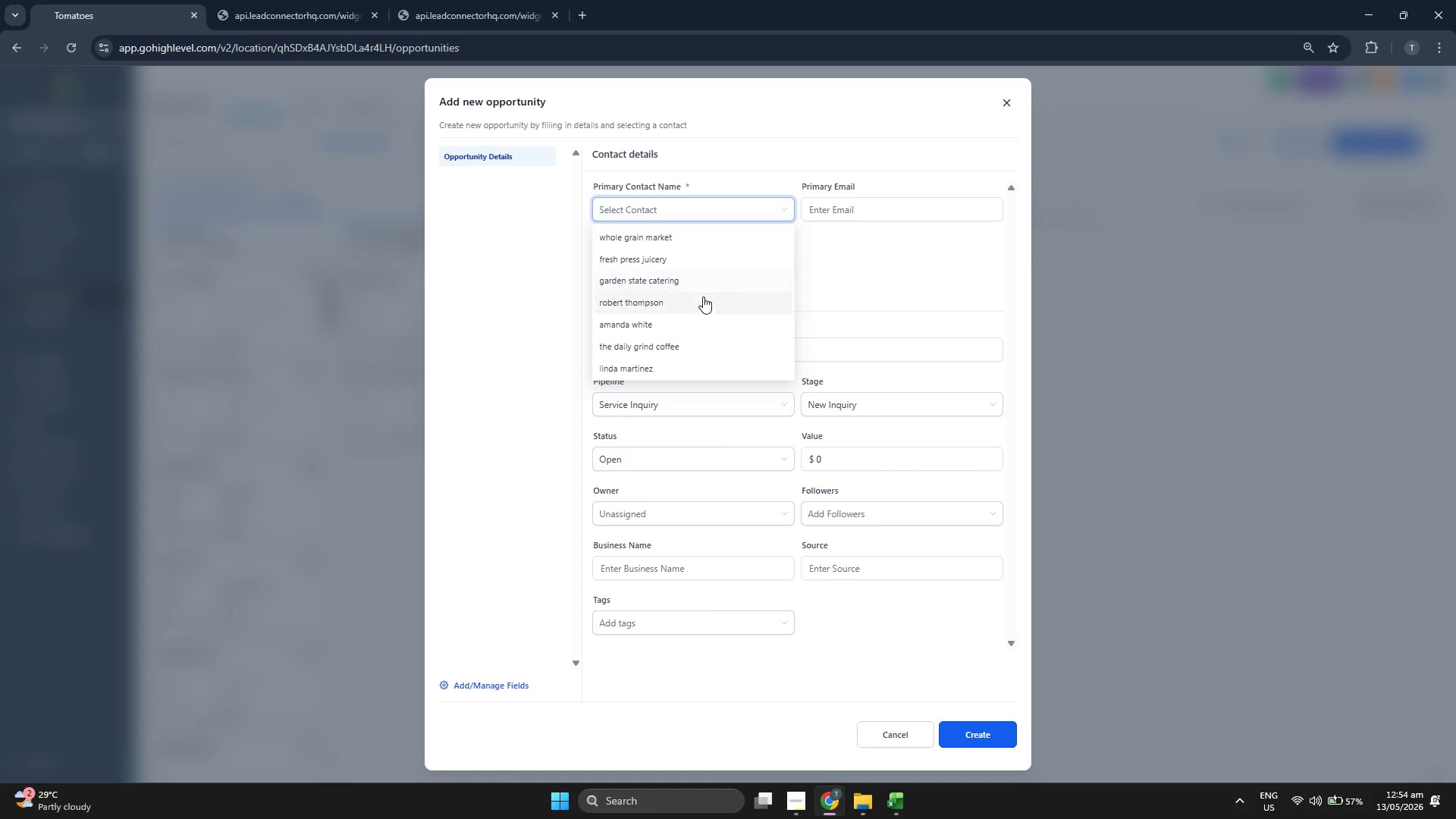 
left_click([702, 284])
 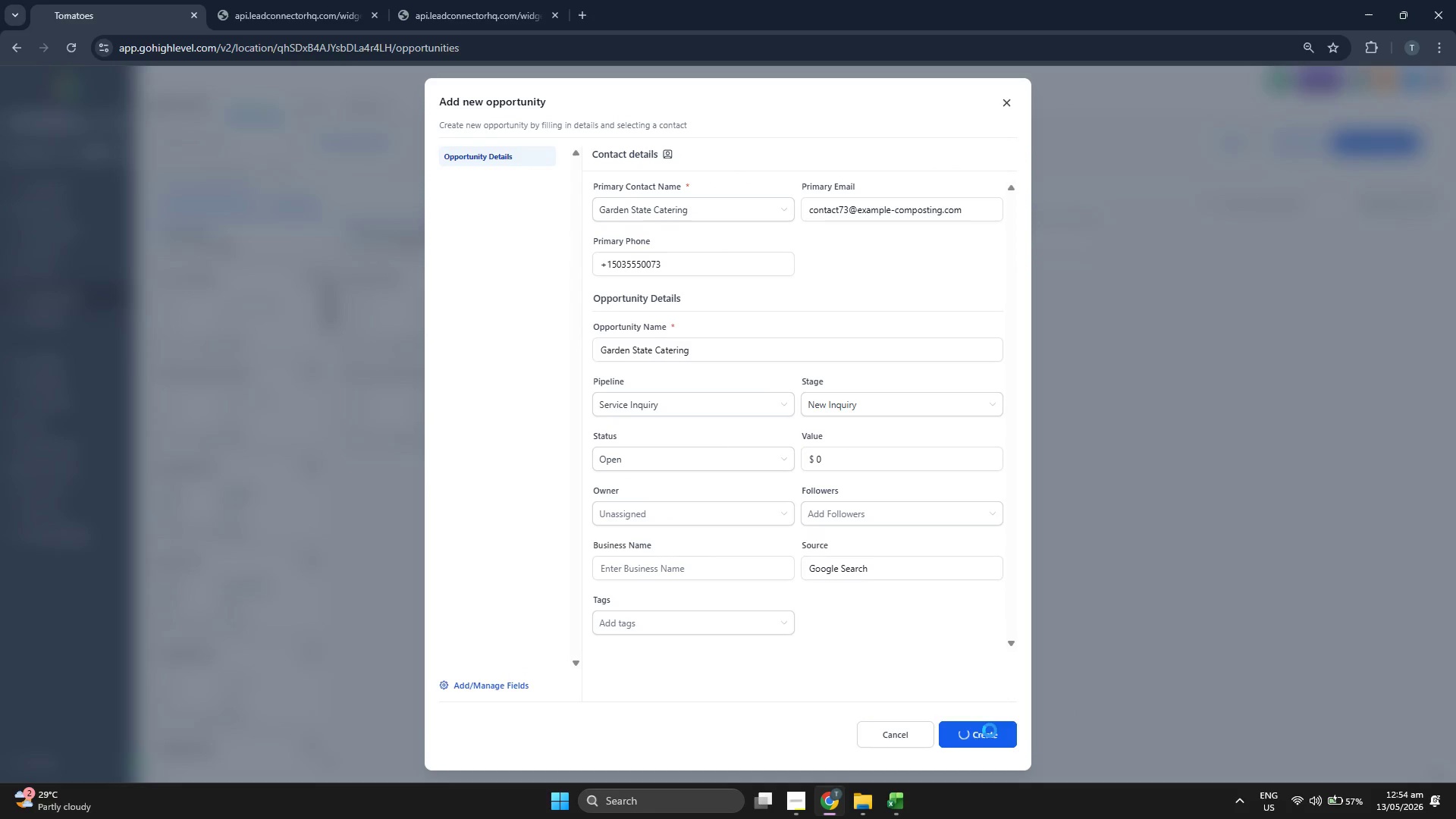 
left_click([990, 730])
 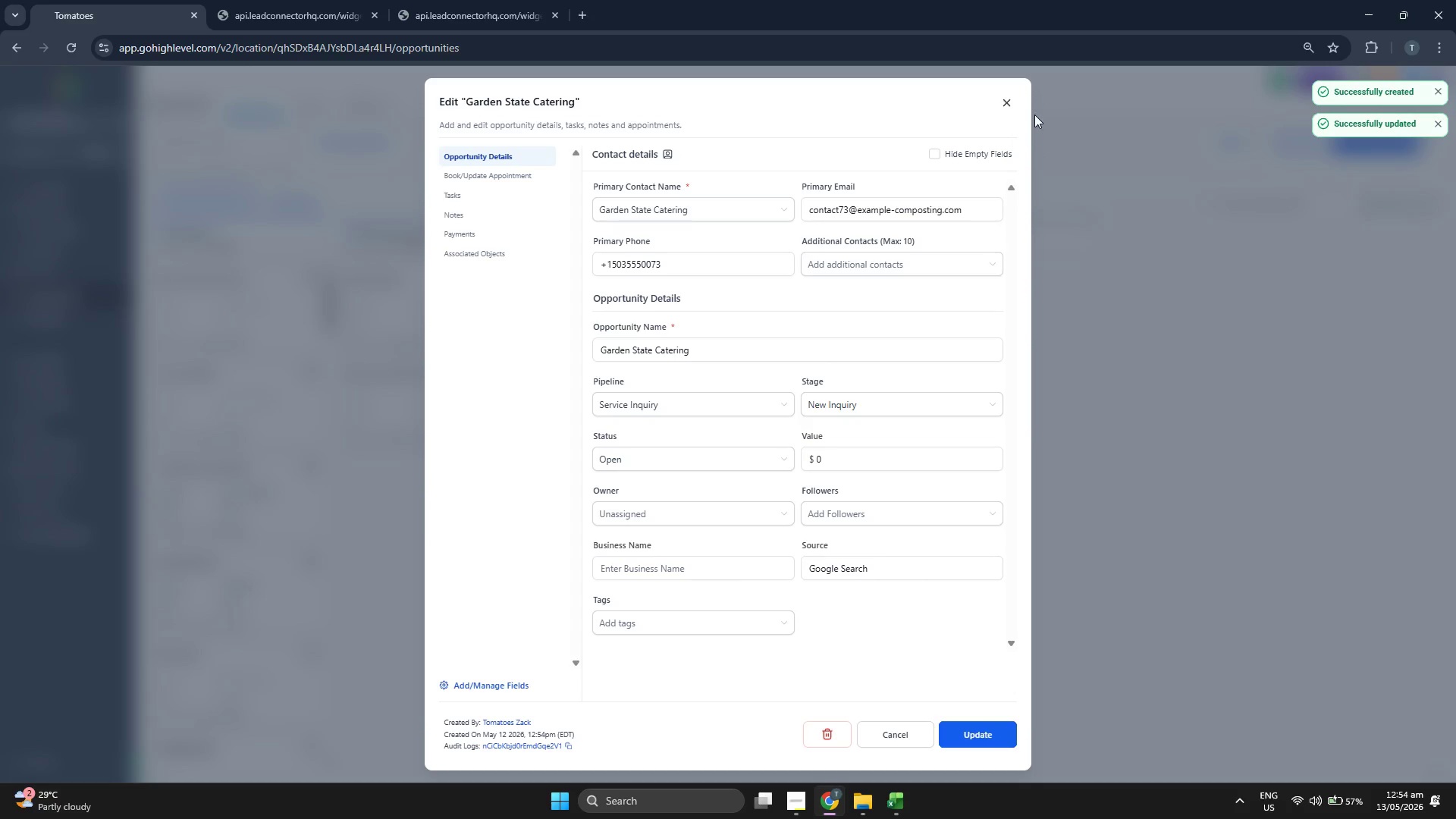 
left_click([1004, 92])
 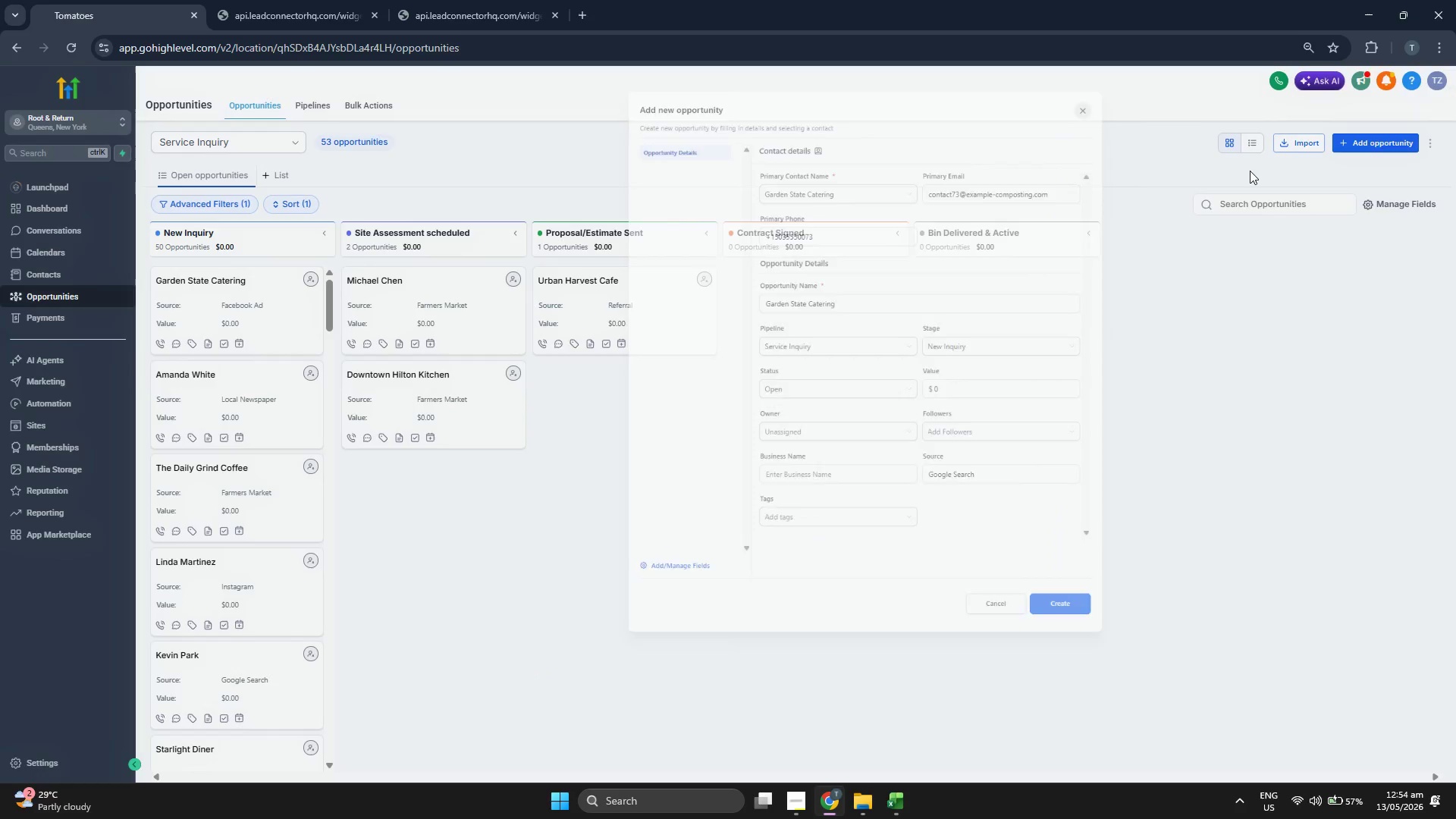 
left_click([1366, 140])
 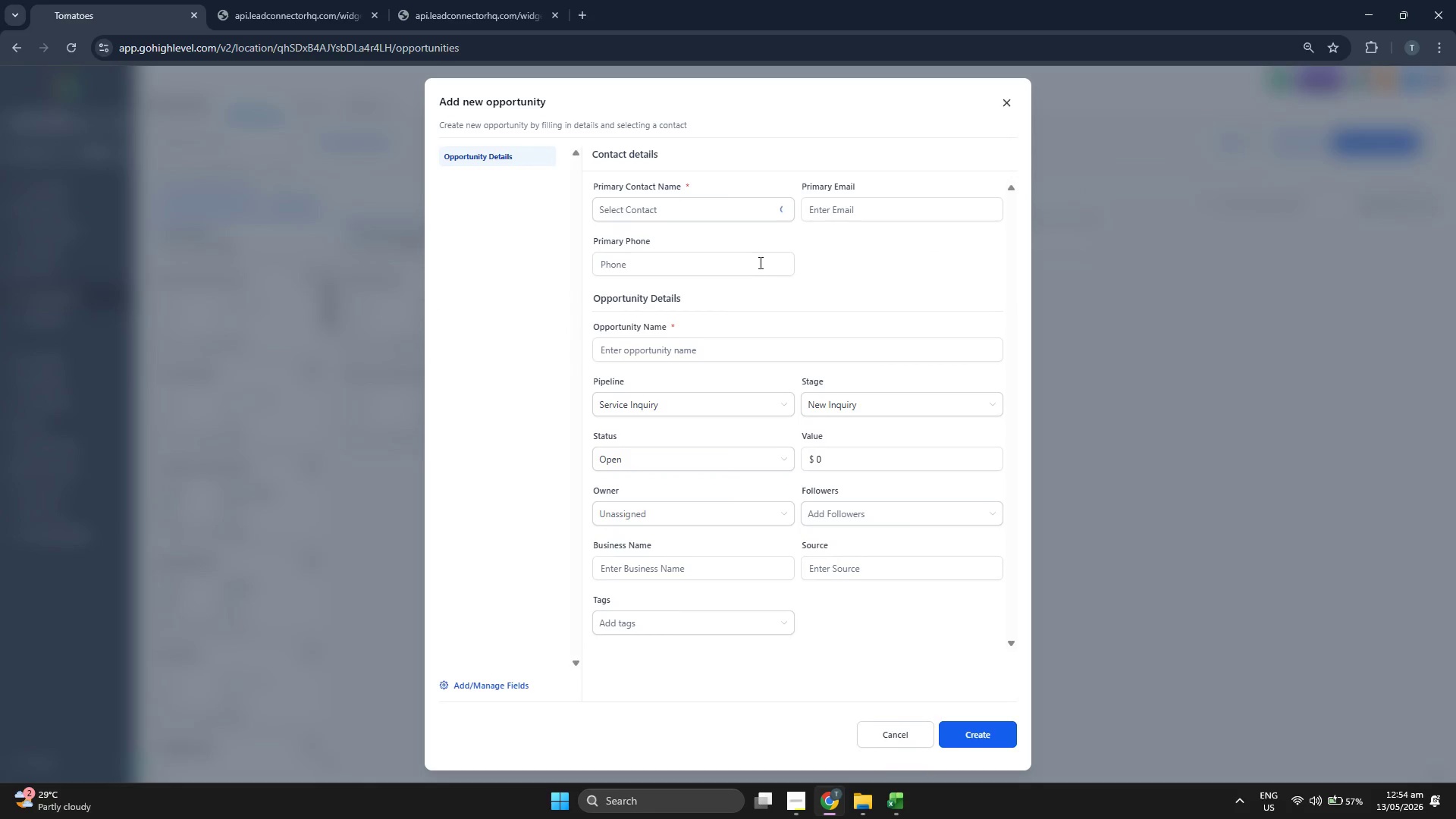 
left_click([742, 221])
 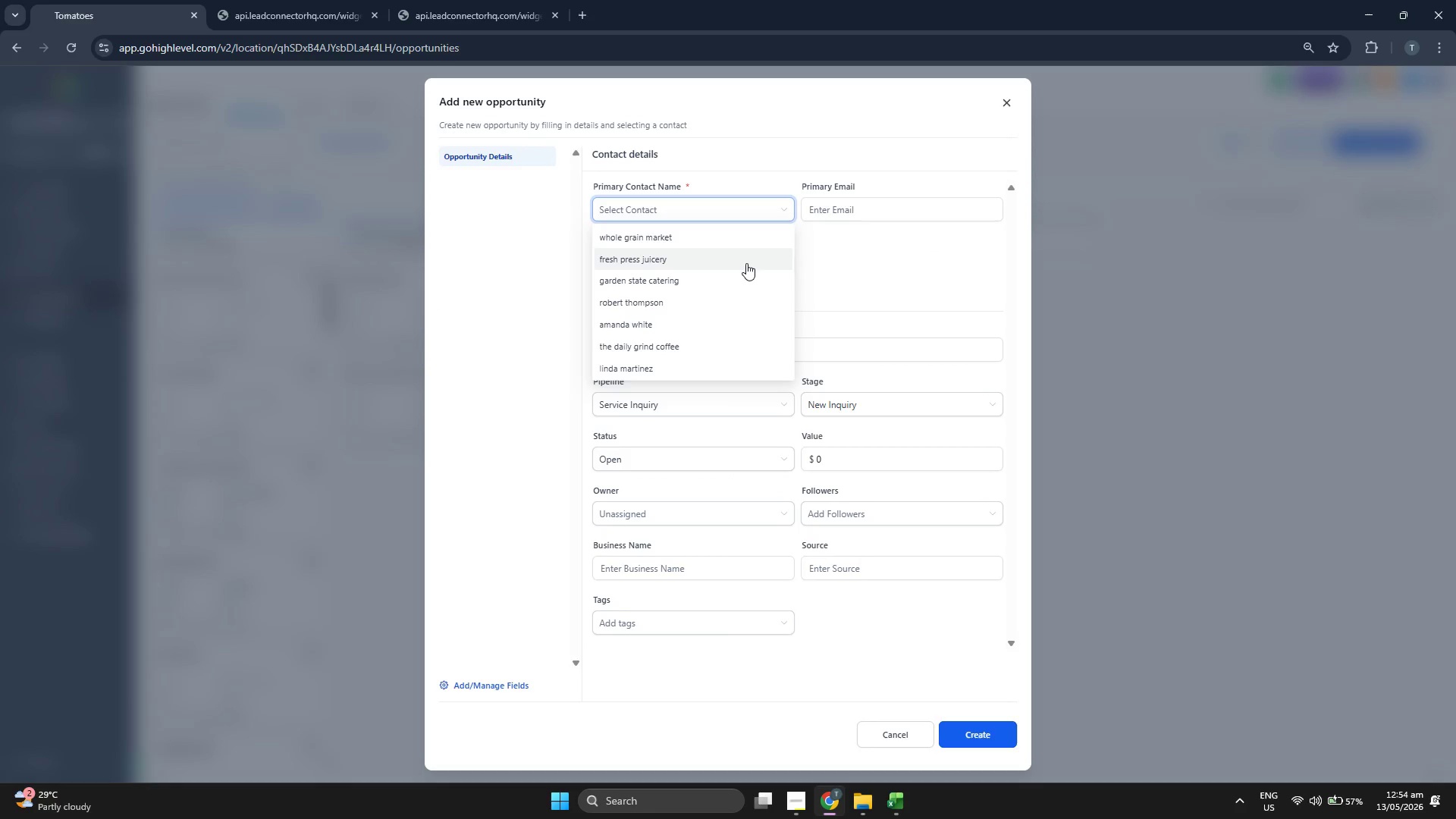 
left_click([746, 262])
 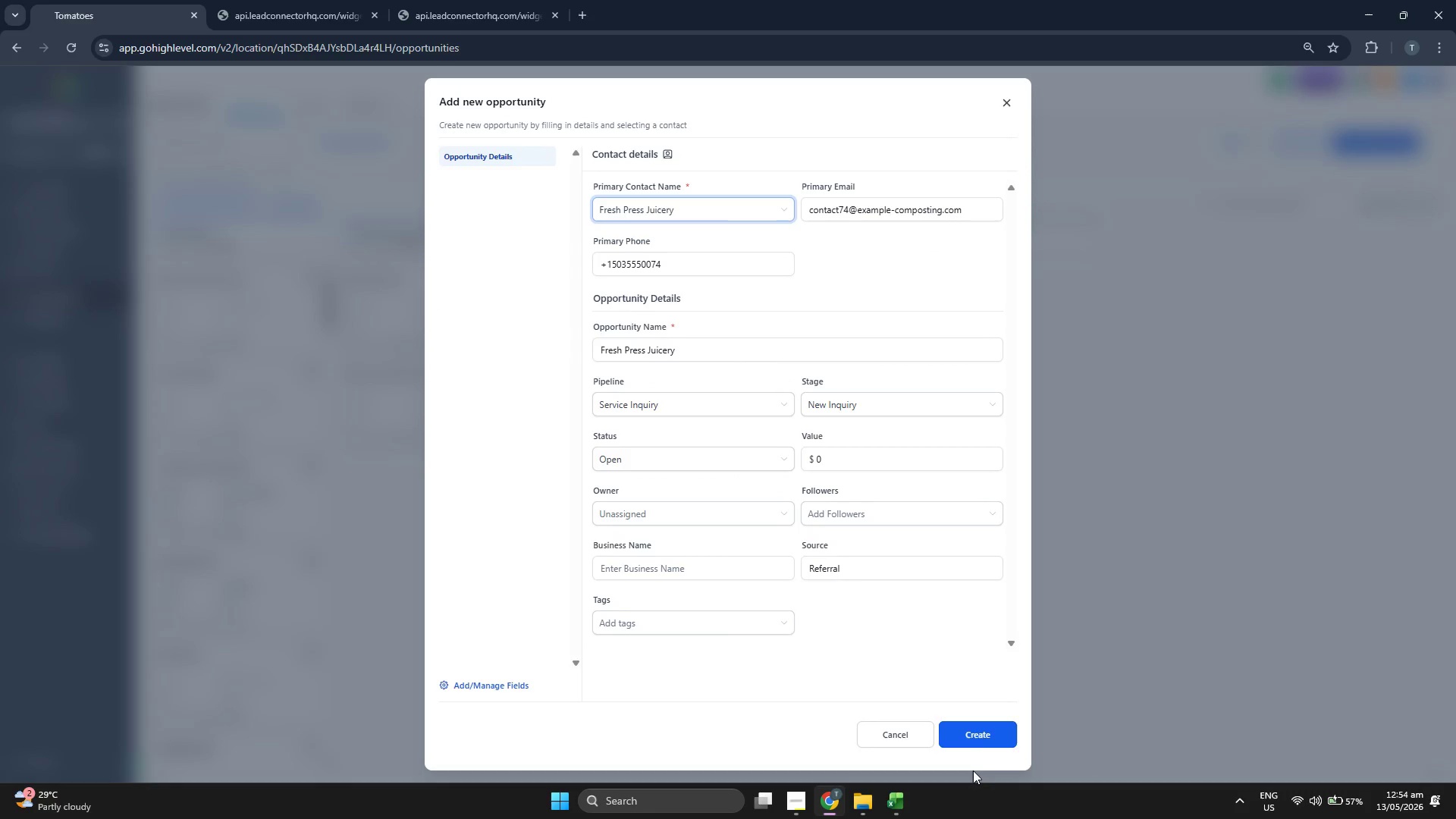 
left_click([977, 733])
 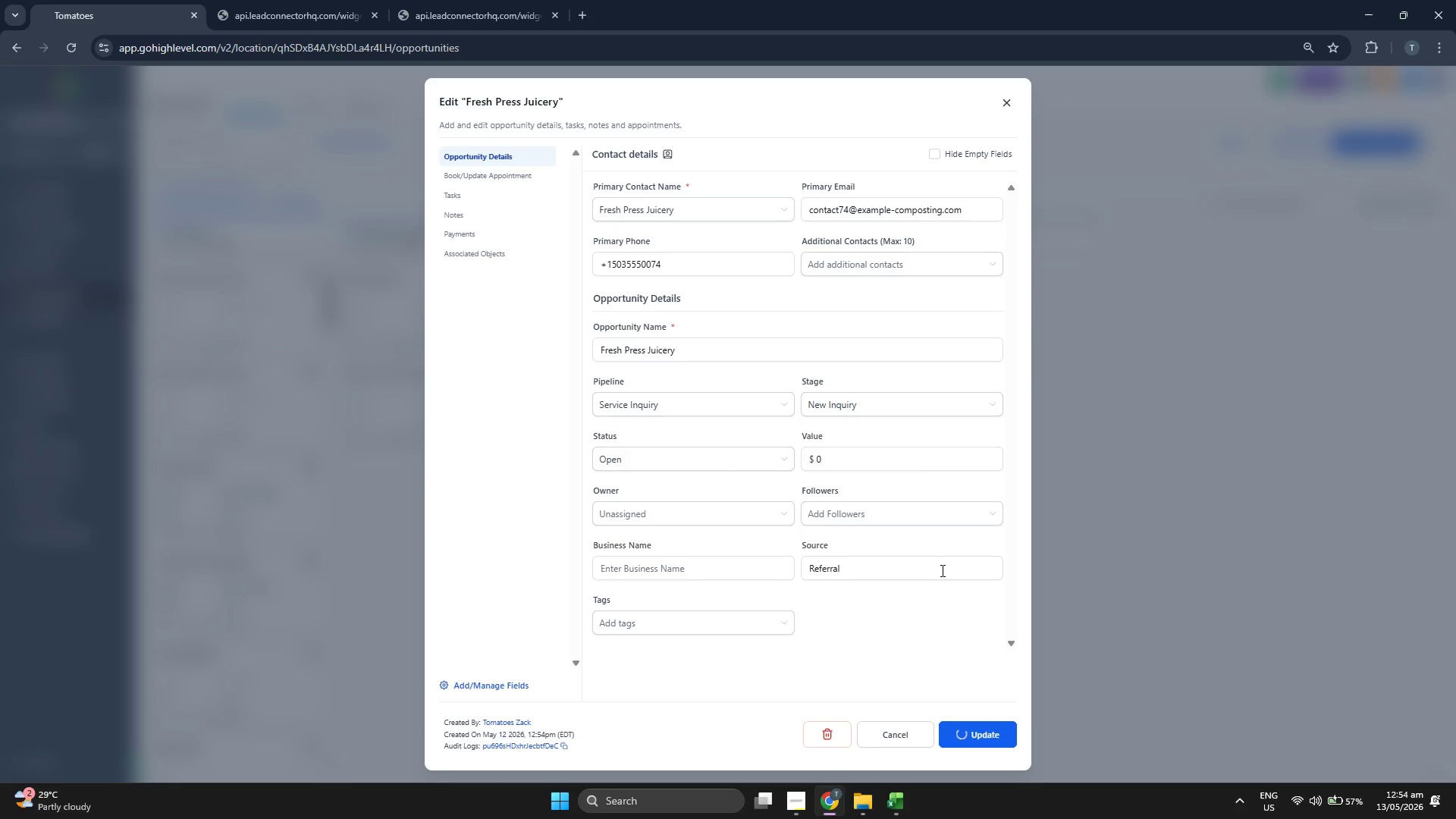 
wait(5.45)
 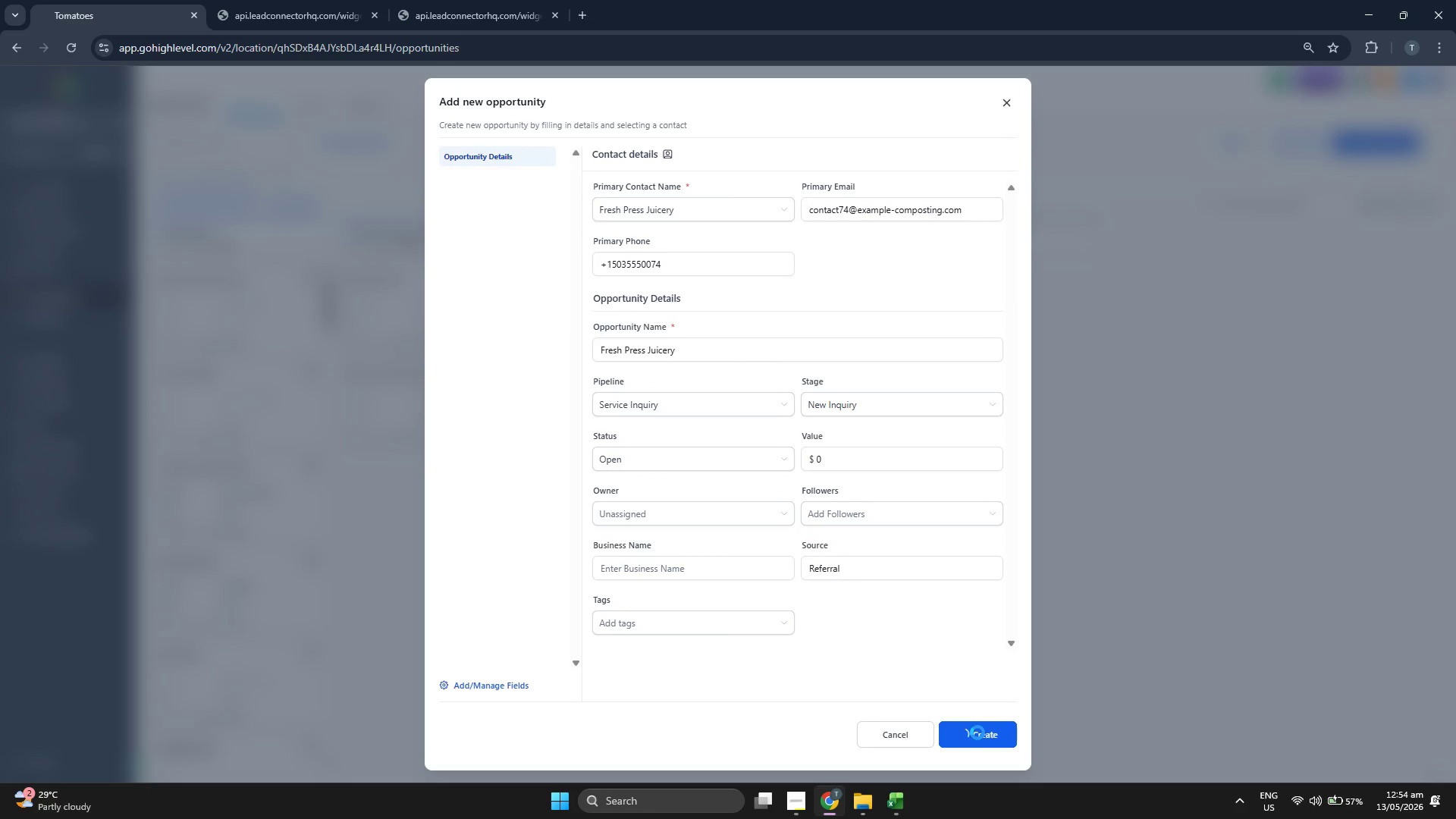 
left_click([1010, 99])
 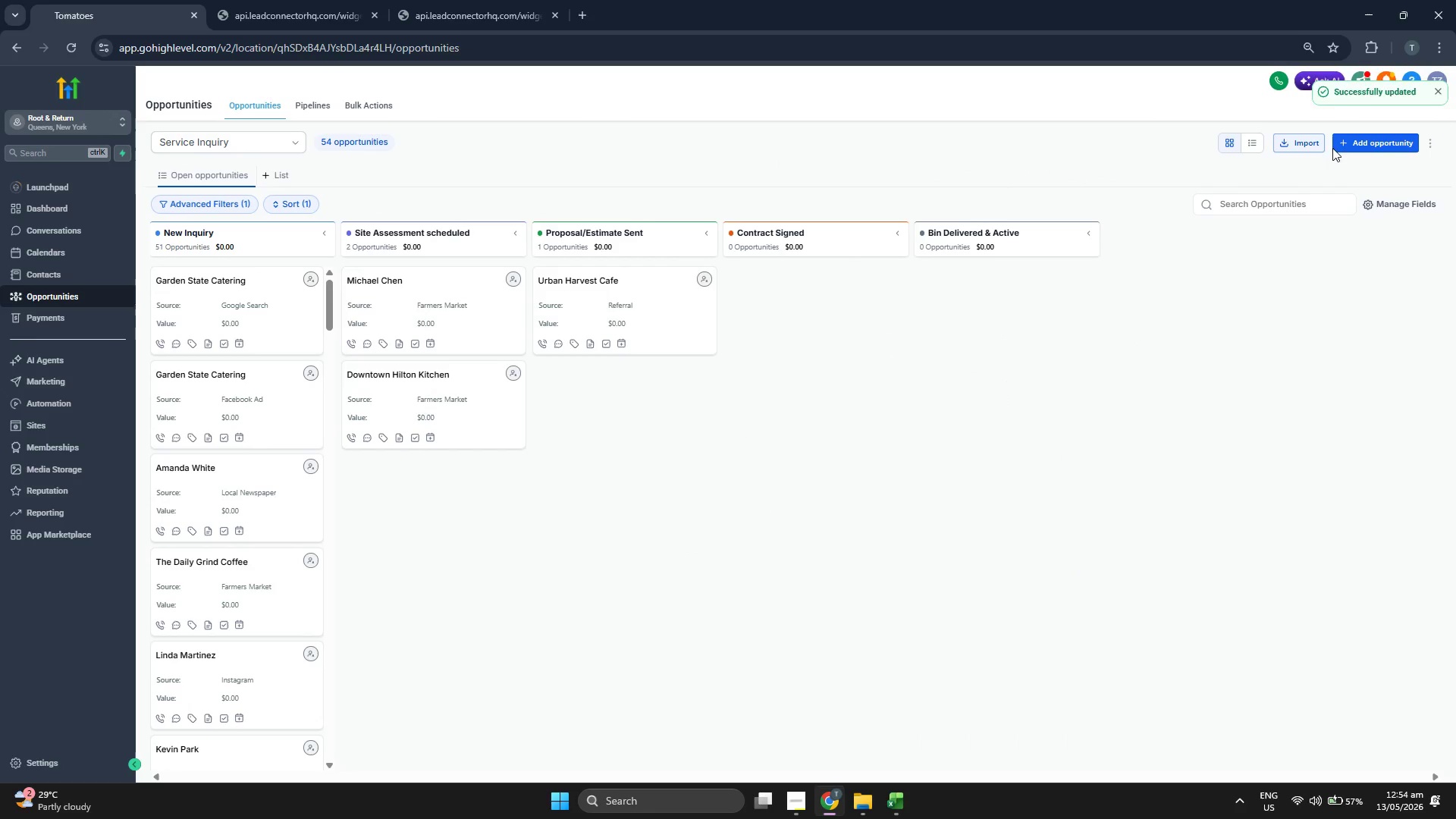 
left_click([1347, 146])
 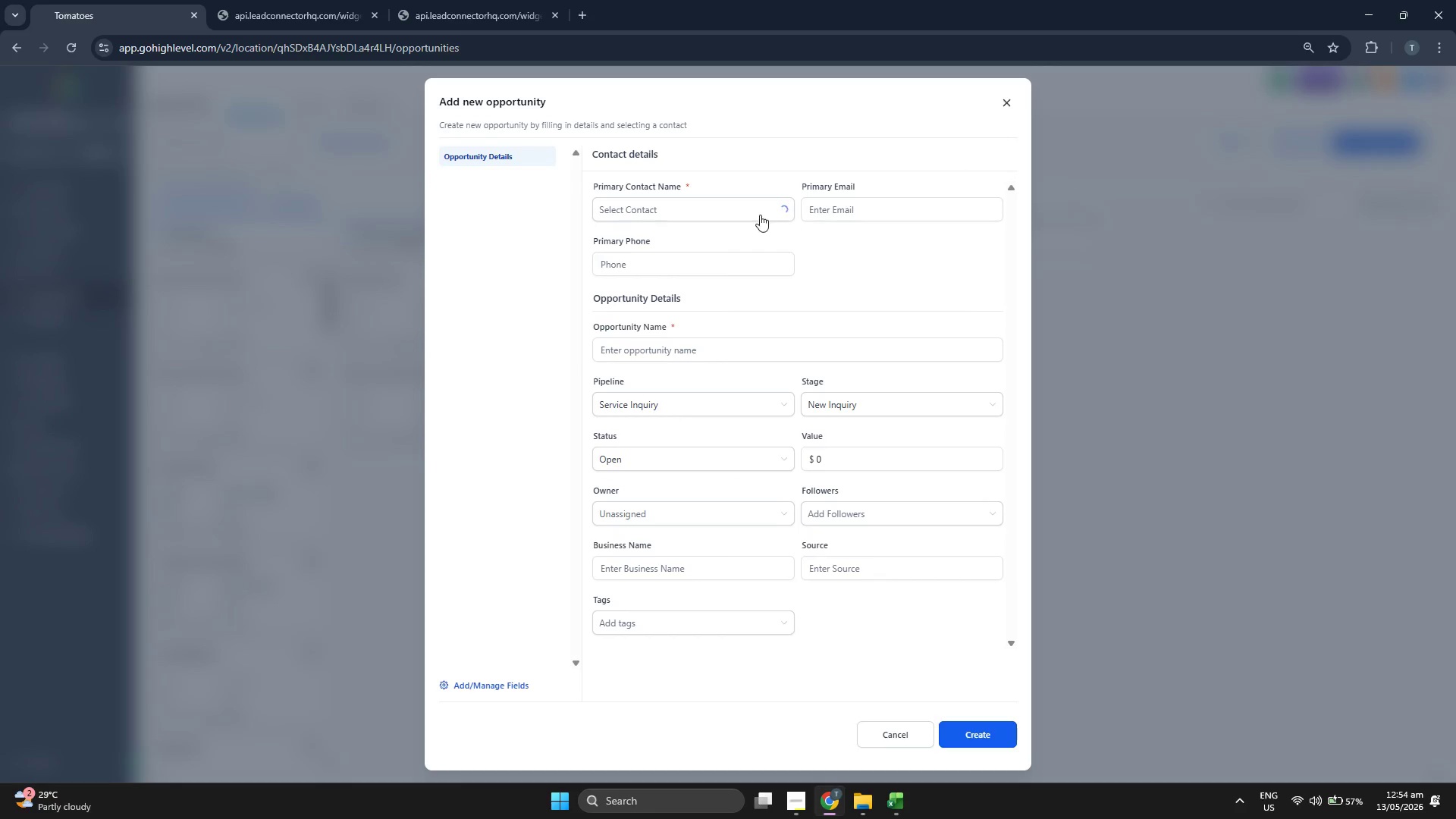 
left_click([727, 244])
 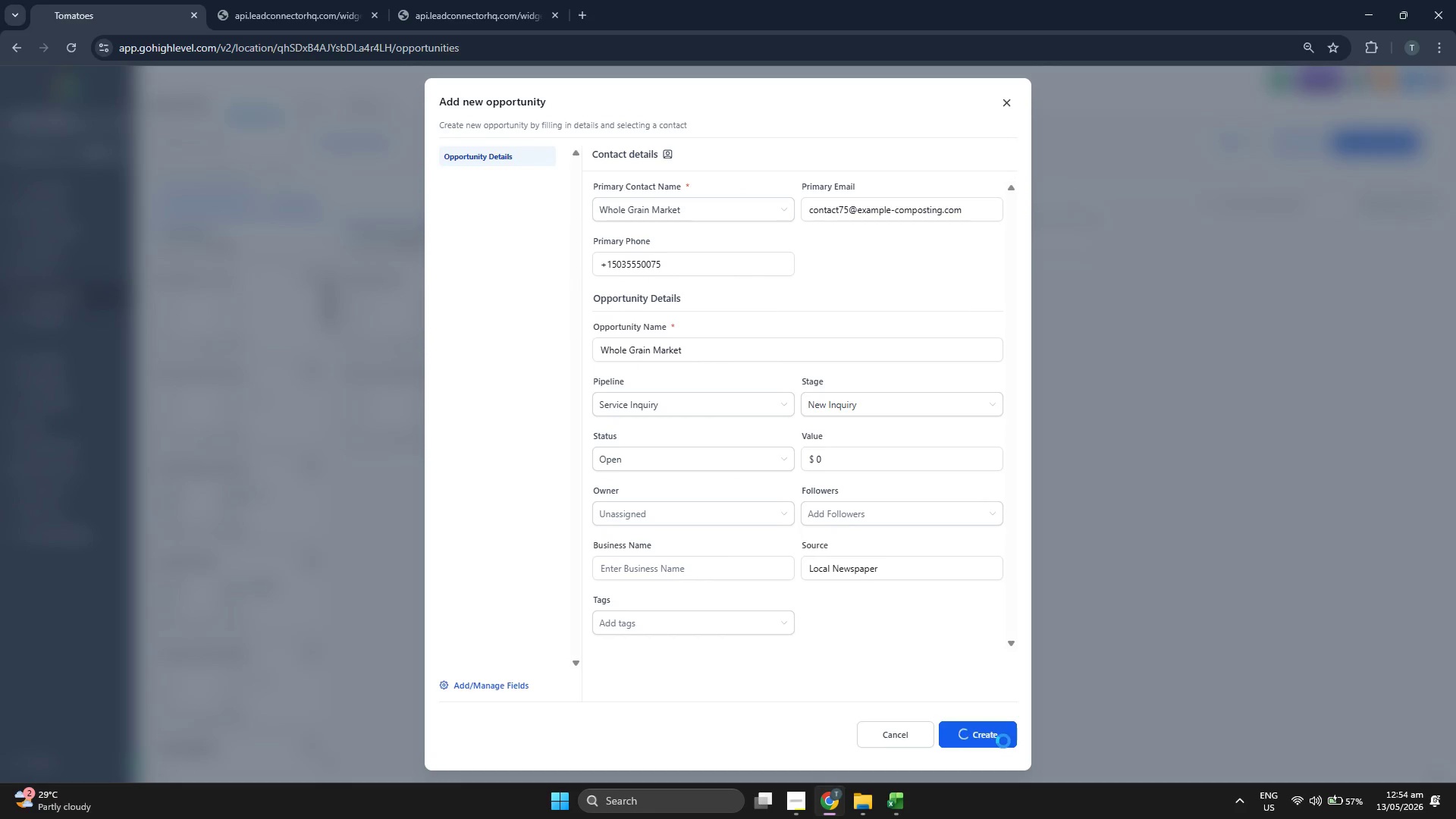 
left_click([1002, 741])
 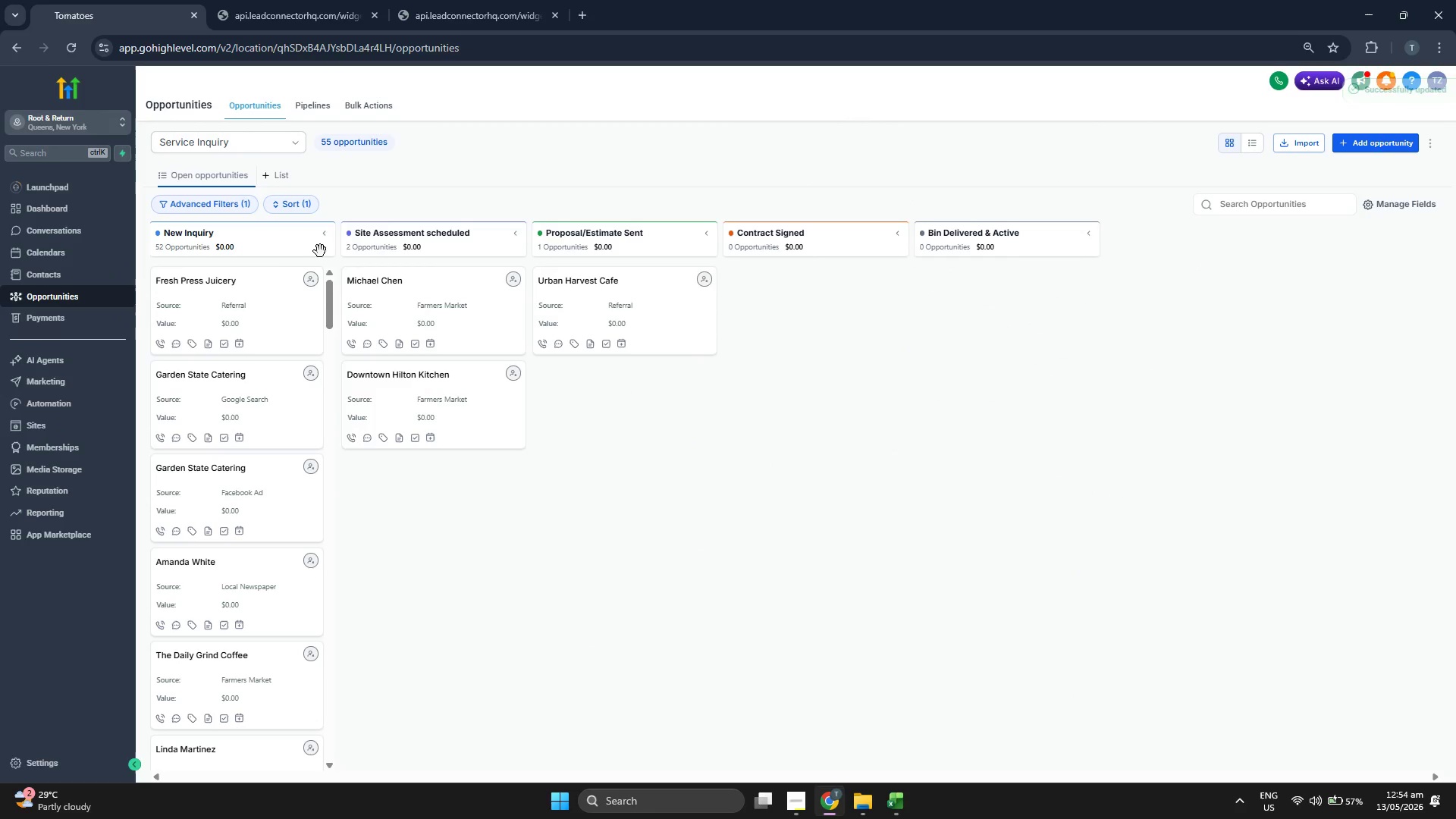 
left_click([76, 218])
 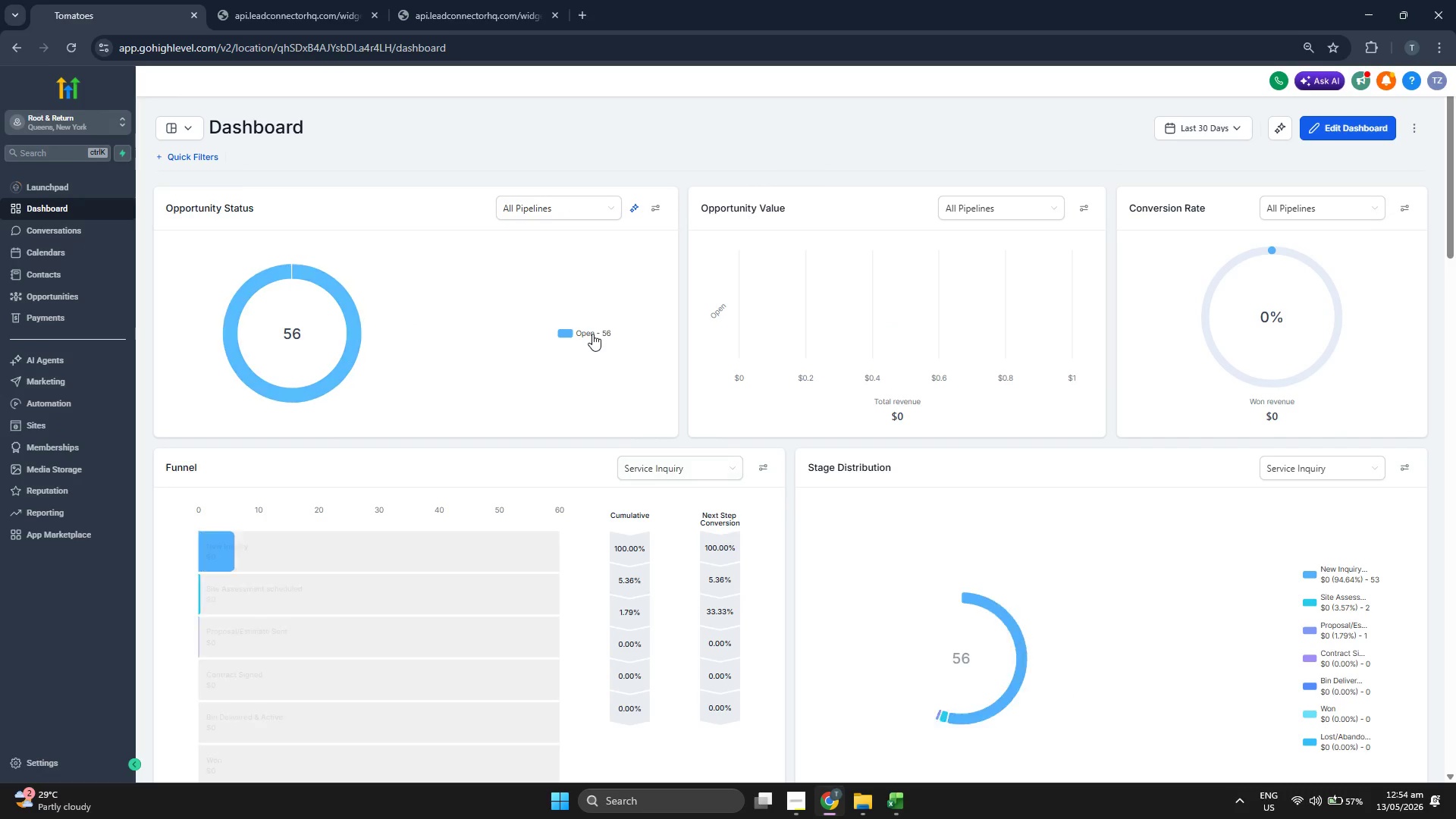 
wait(7.58)
 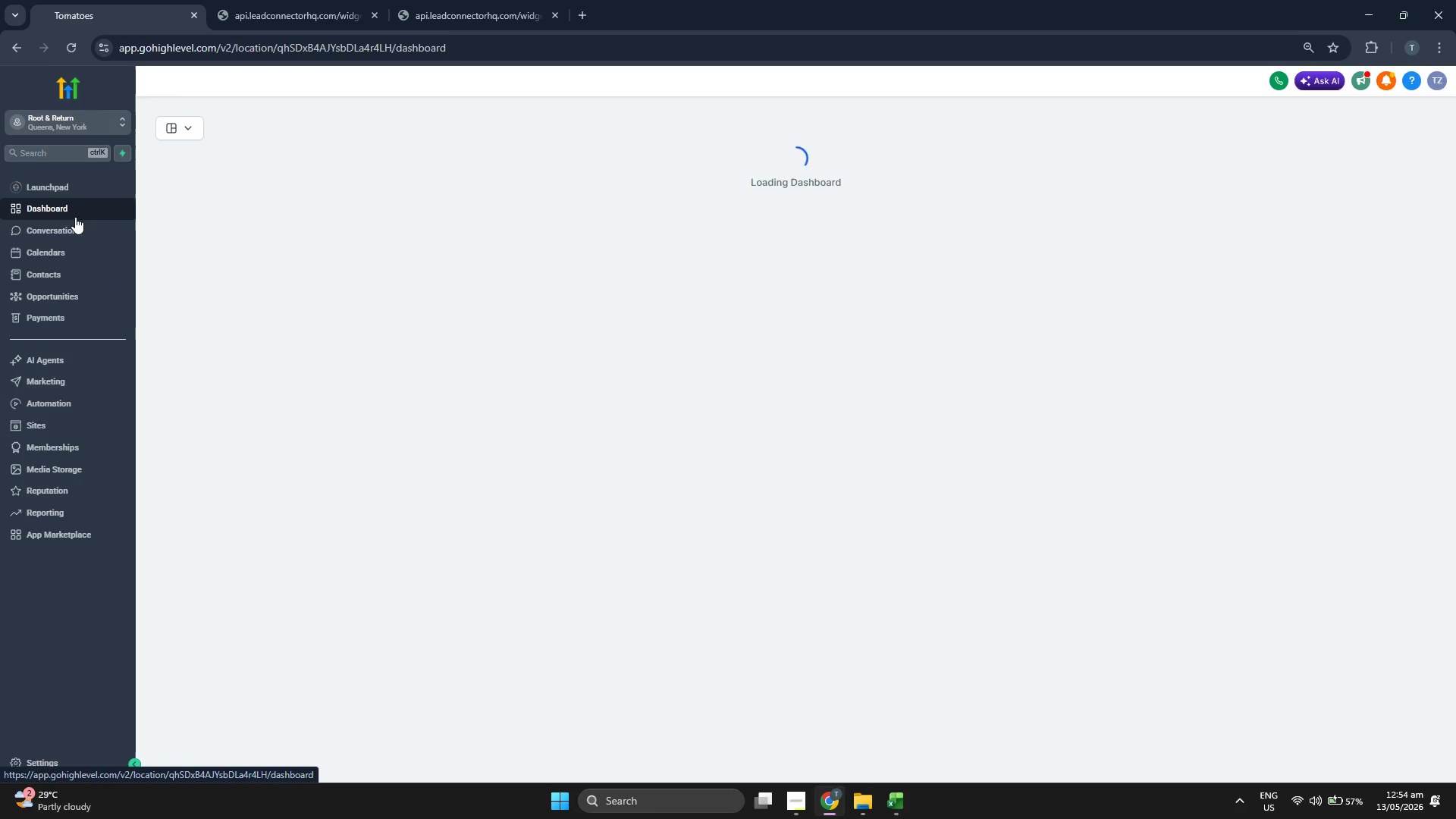 
scroll: coordinate [722, 380], scroll_direction: down, amount: 1.0
 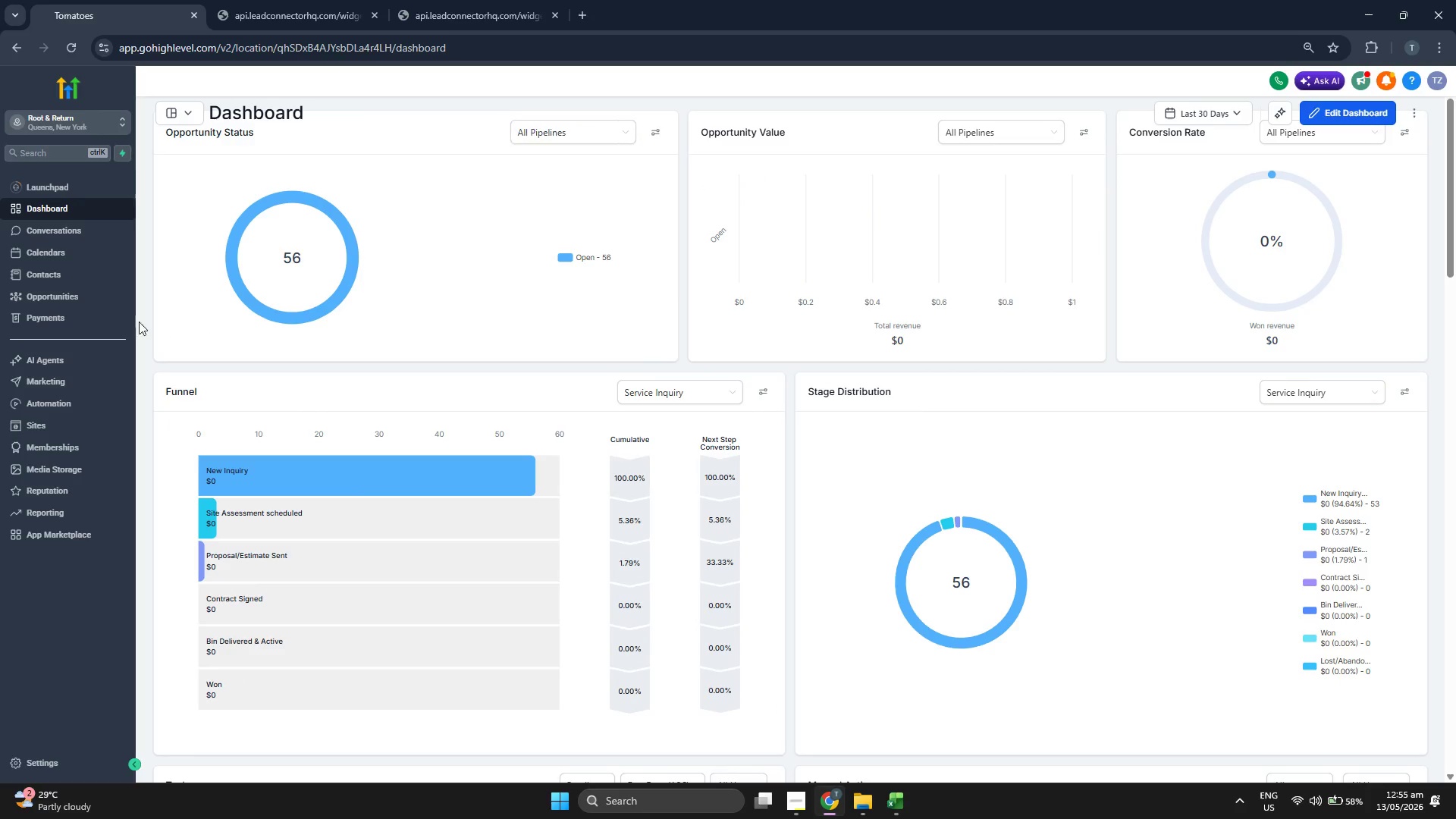 
left_click([70, 300])
 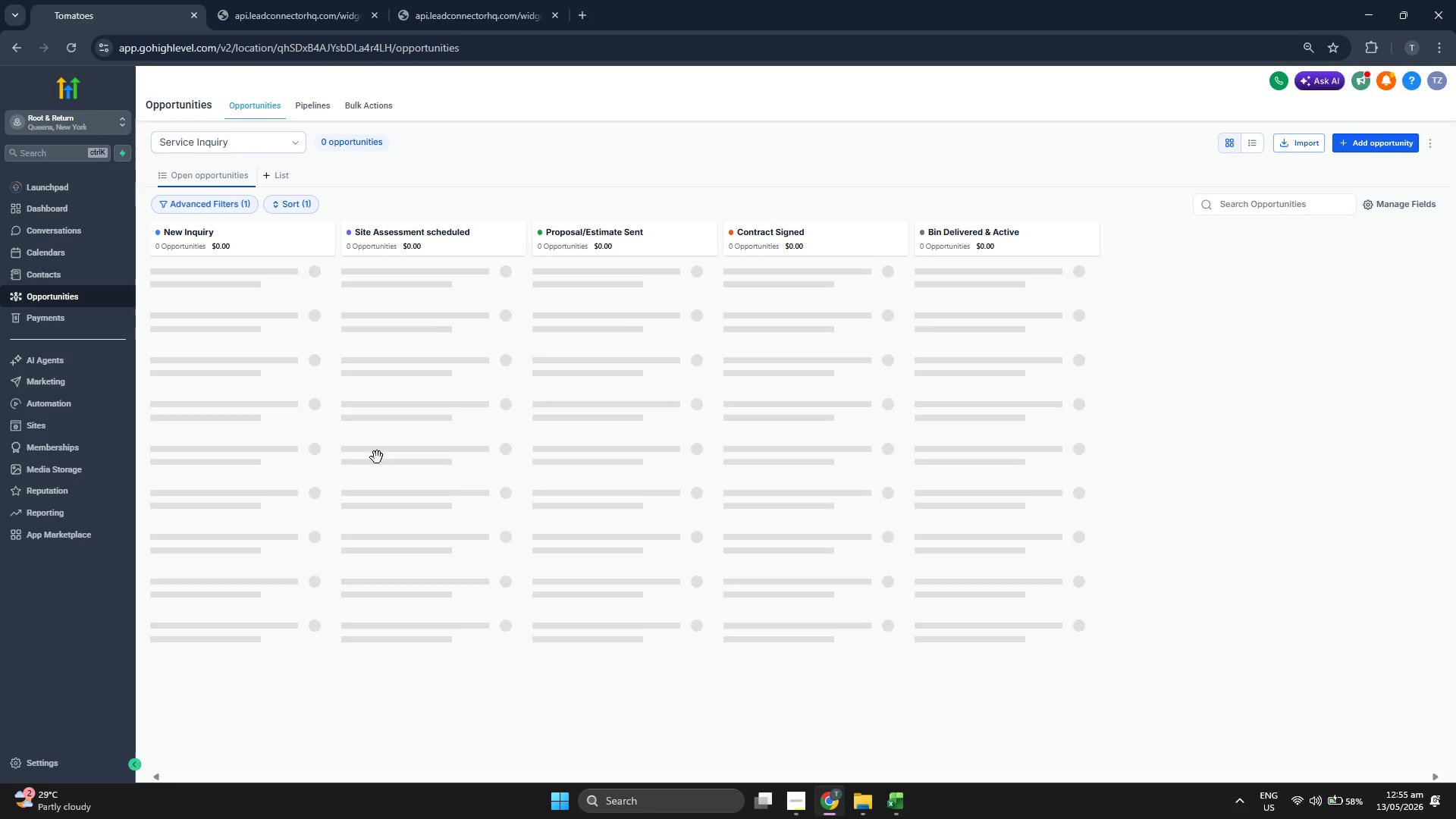 
left_click_drag(start_coordinate=[250, 425], to_coordinate=[770, 317])
 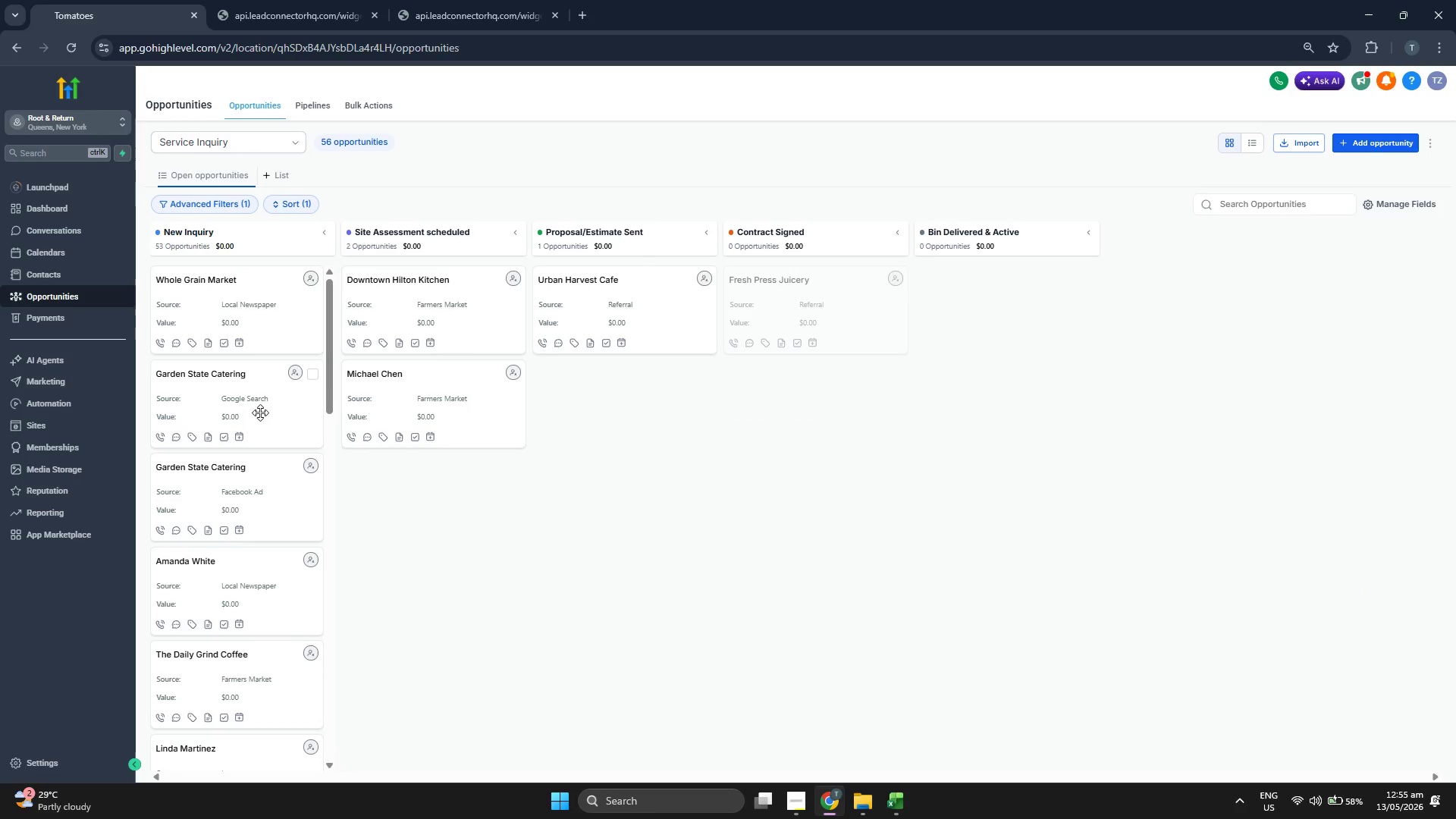 
left_click_drag(start_coordinate=[262, 415], to_coordinate=[791, 395])
 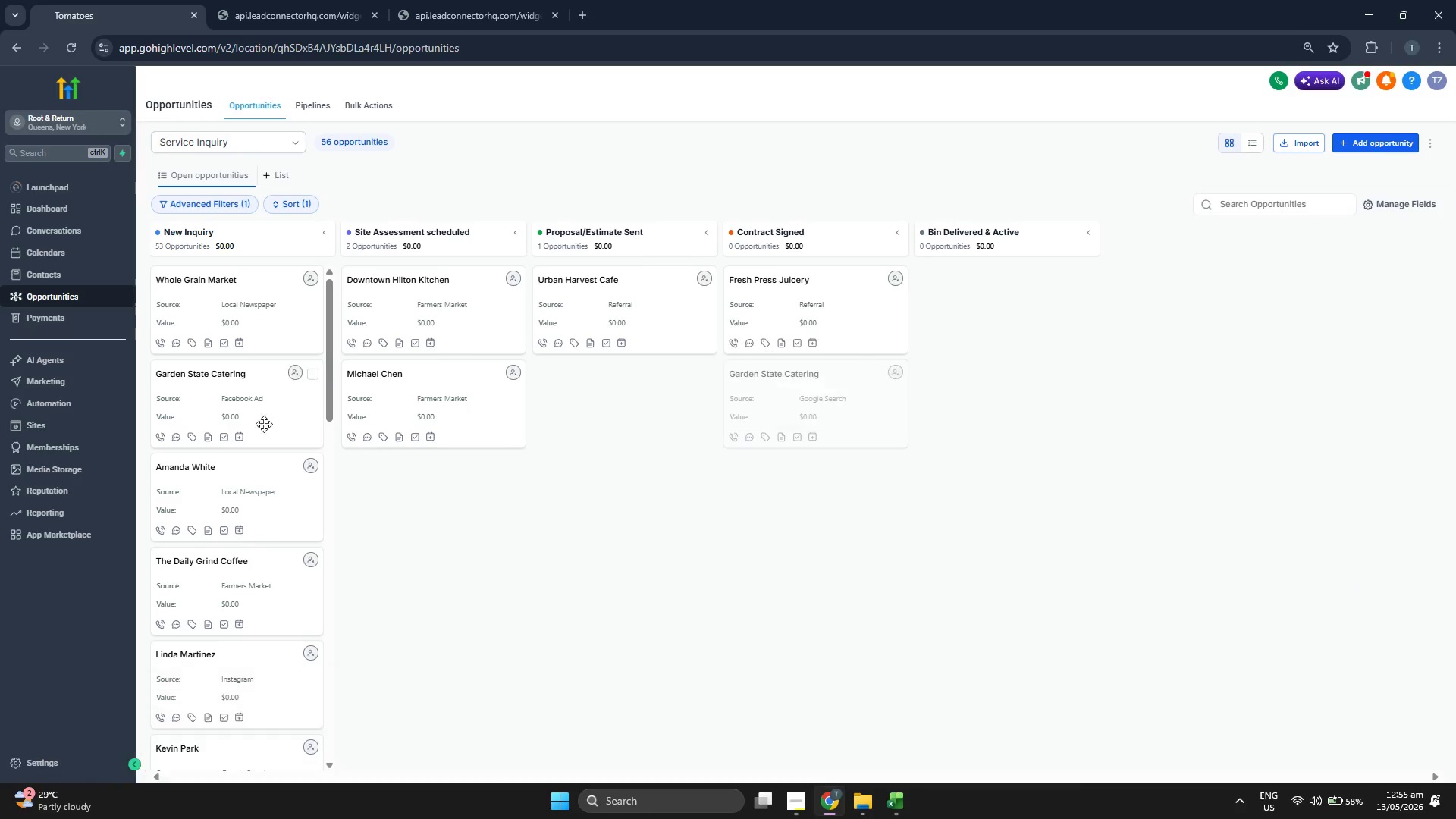 
left_click_drag(start_coordinate=[265, 424], to_coordinate=[657, 427])
 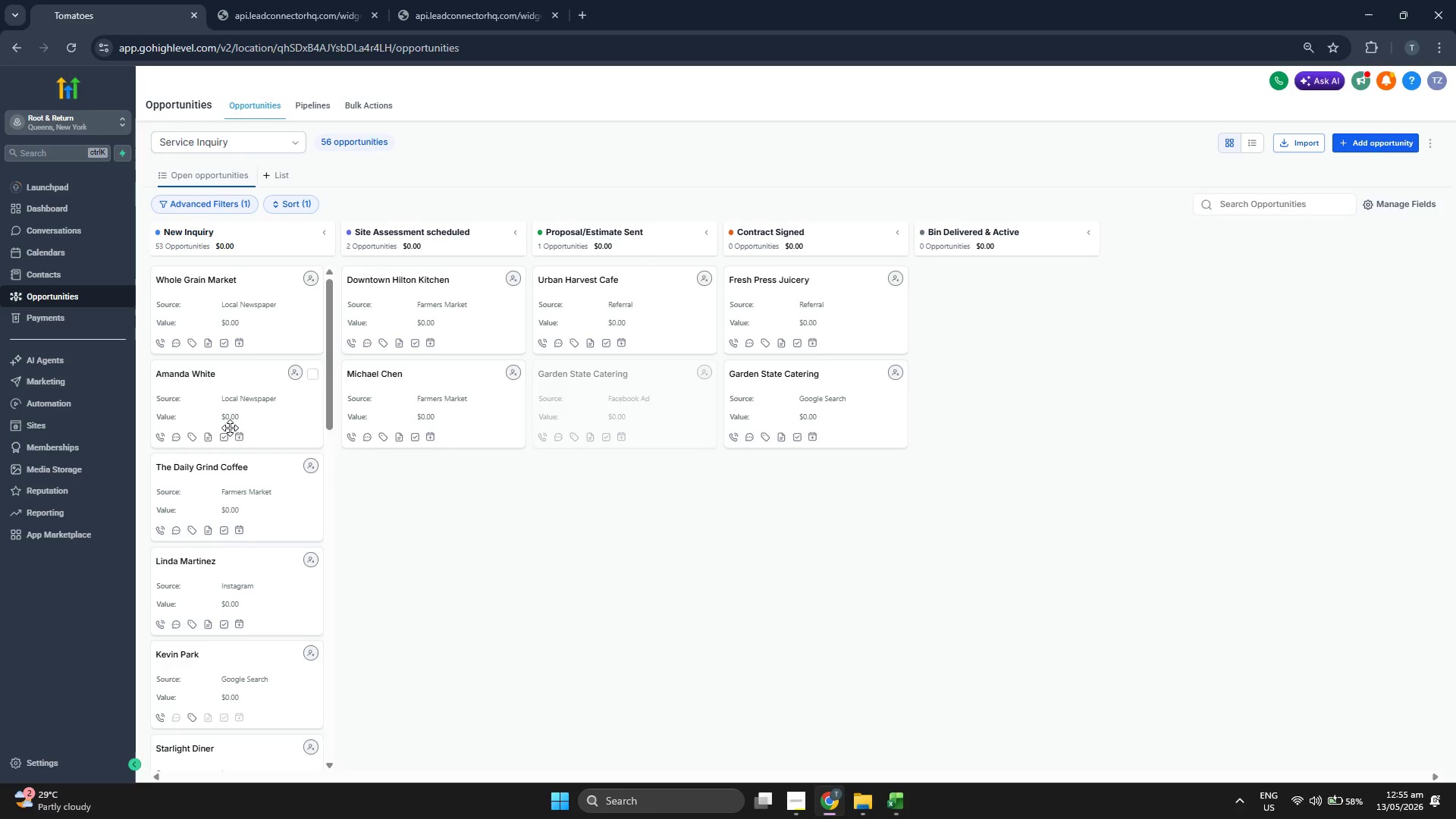 
left_click_drag(start_coordinate=[229, 428], to_coordinate=[592, 472])
 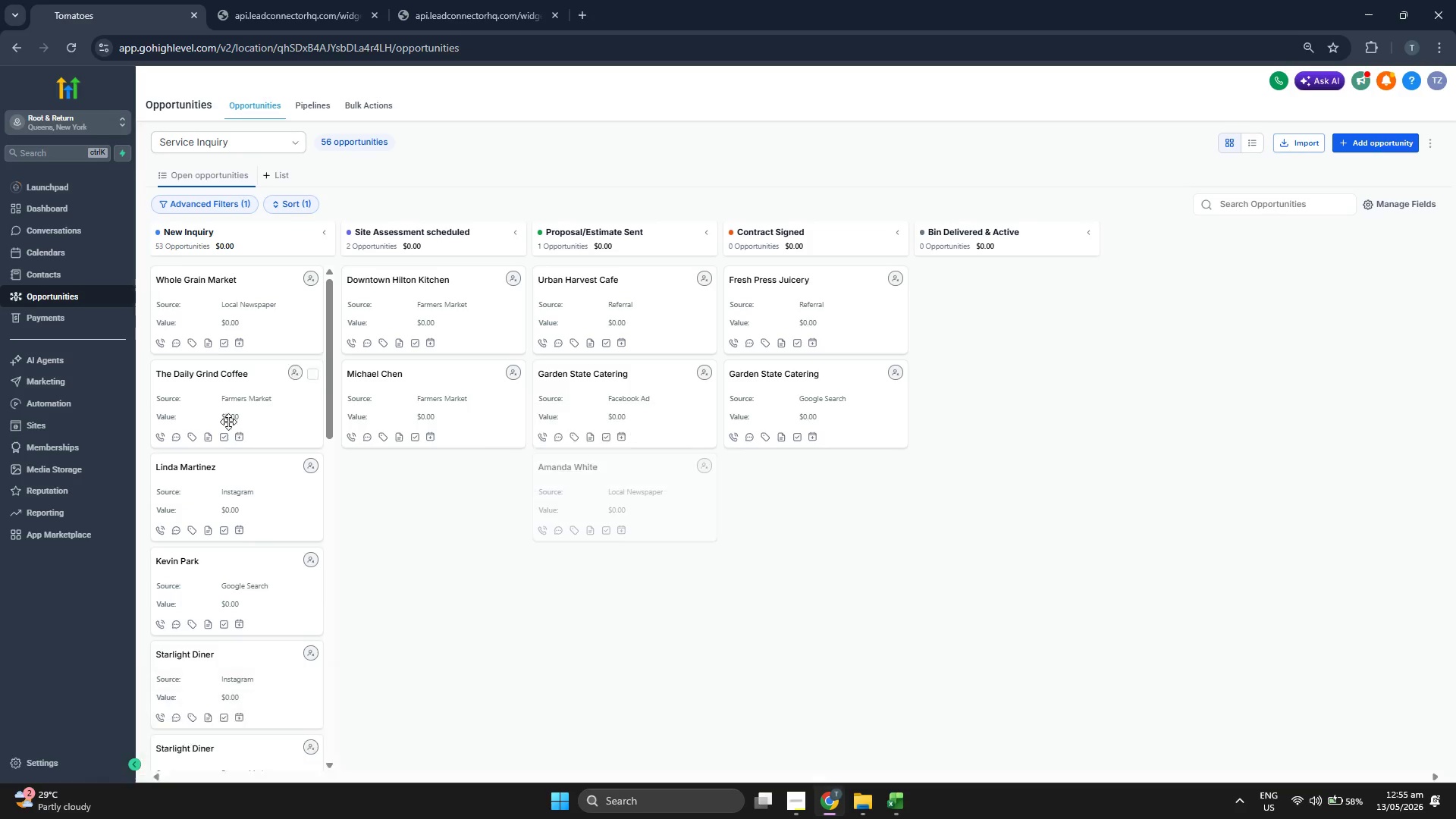 
left_click_drag(start_coordinate=[226, 422], to_coordinate=[849, 481])
 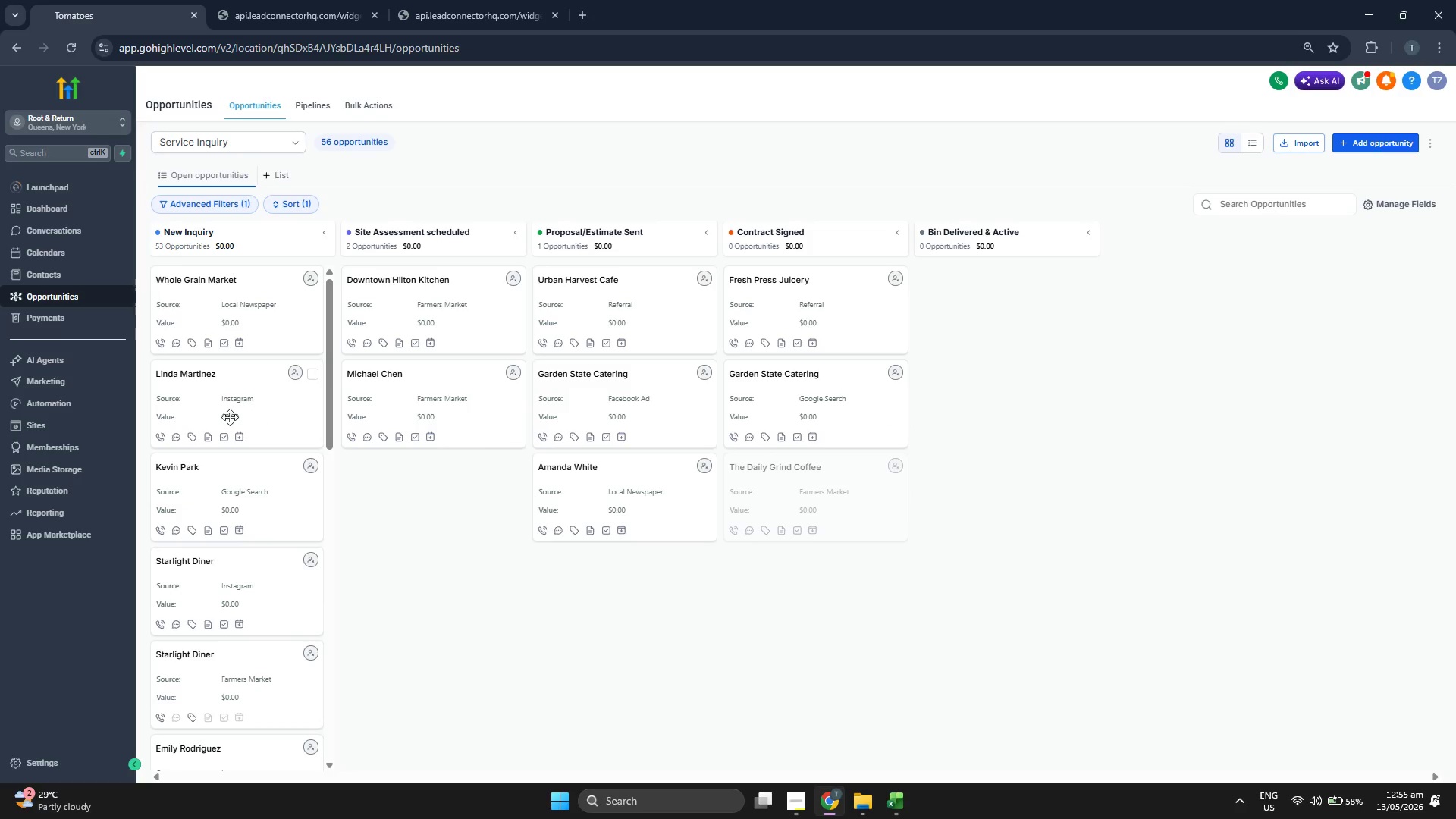 
left_click_drag(start_coordinate=[228, 420], to_coordinate=[595, 566])
 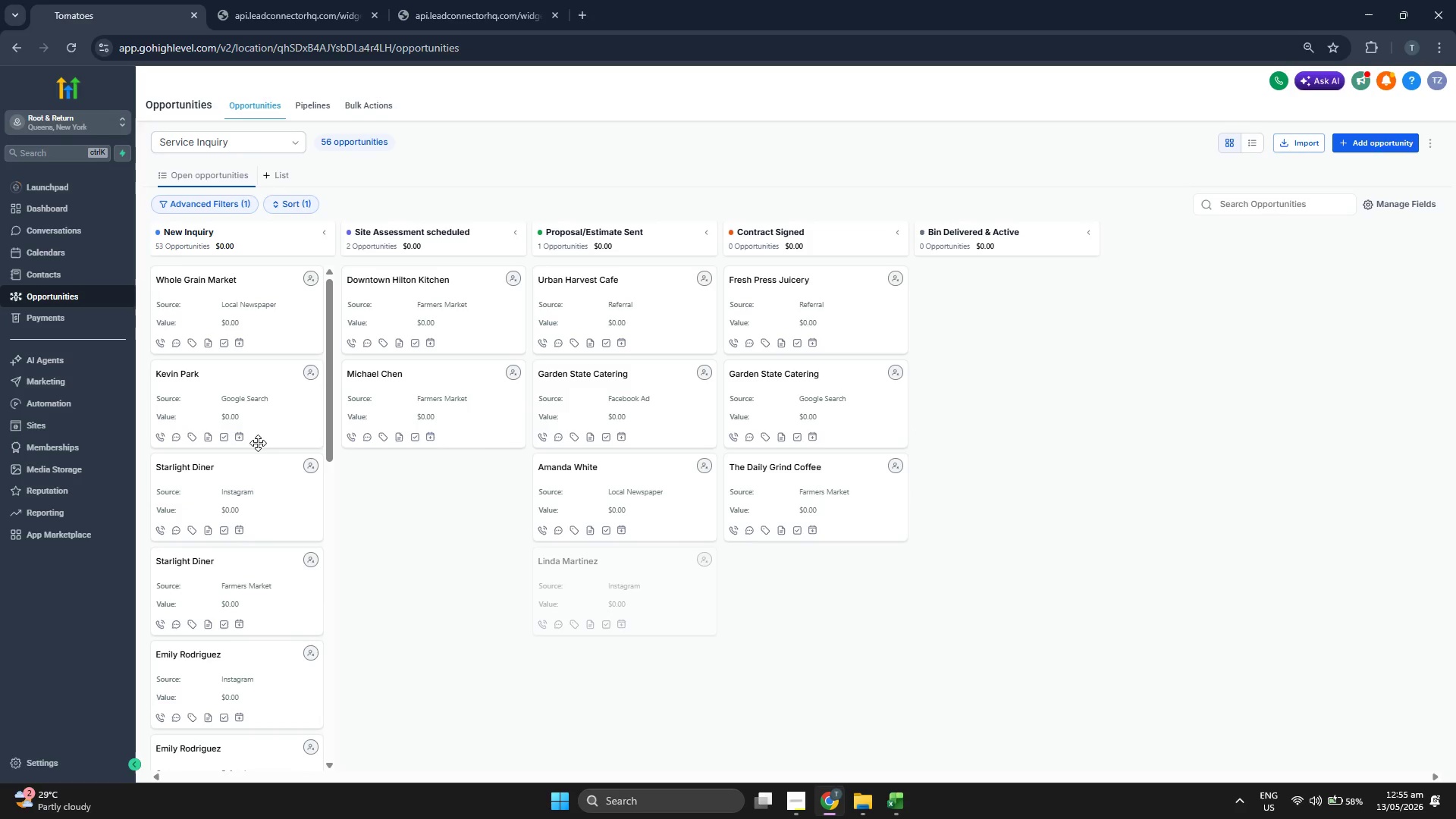 
left_click_drag(start_coordinate=[248, 425], to_coordinate=[417, 530])
 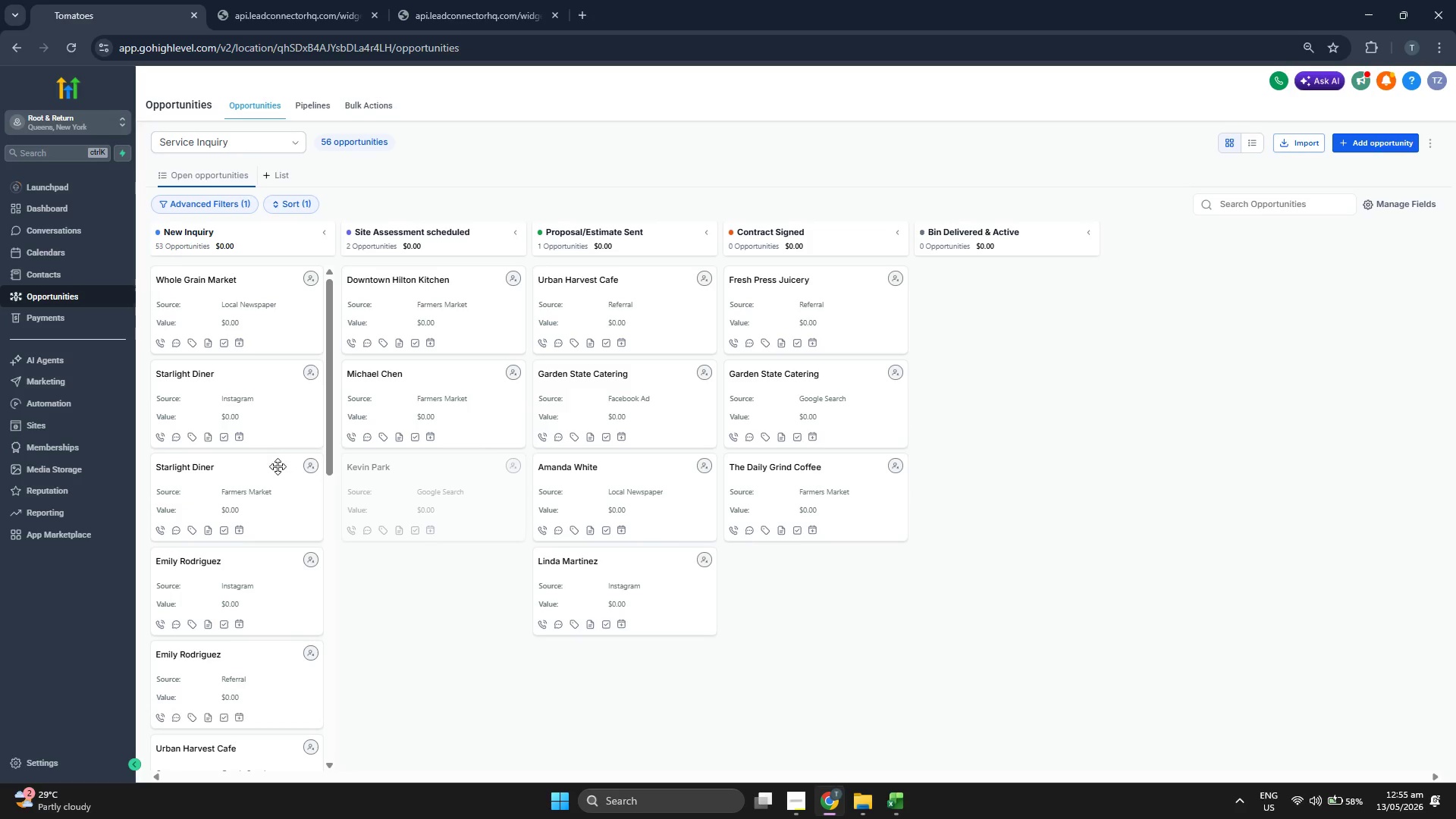 
left_click_drag(start_coordinate=[259, 451], to_coordinate=[766, 576])
 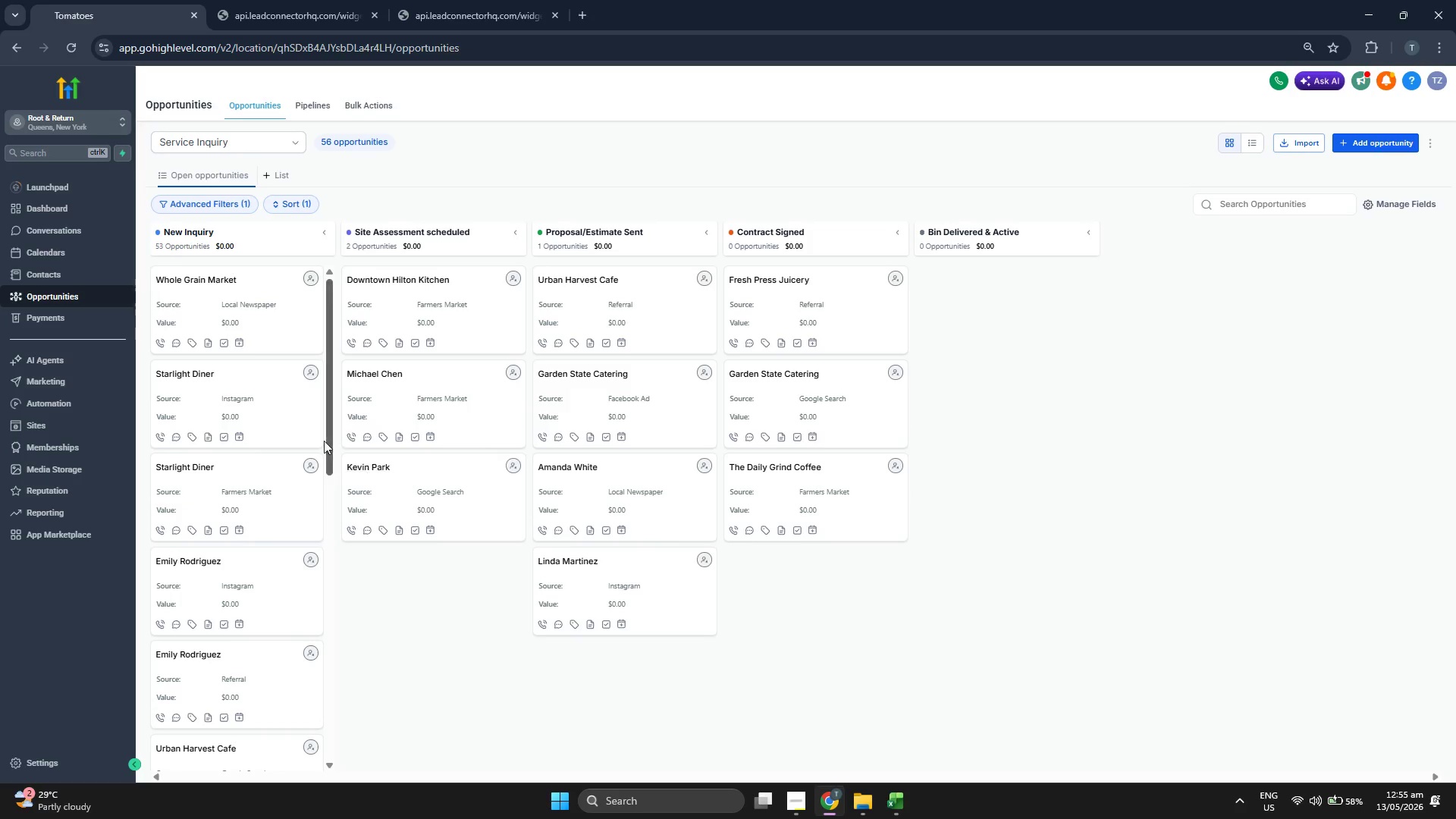 
left_click_drag(start_coordinate=[312, 419], to_coordinate=[821, 541])
 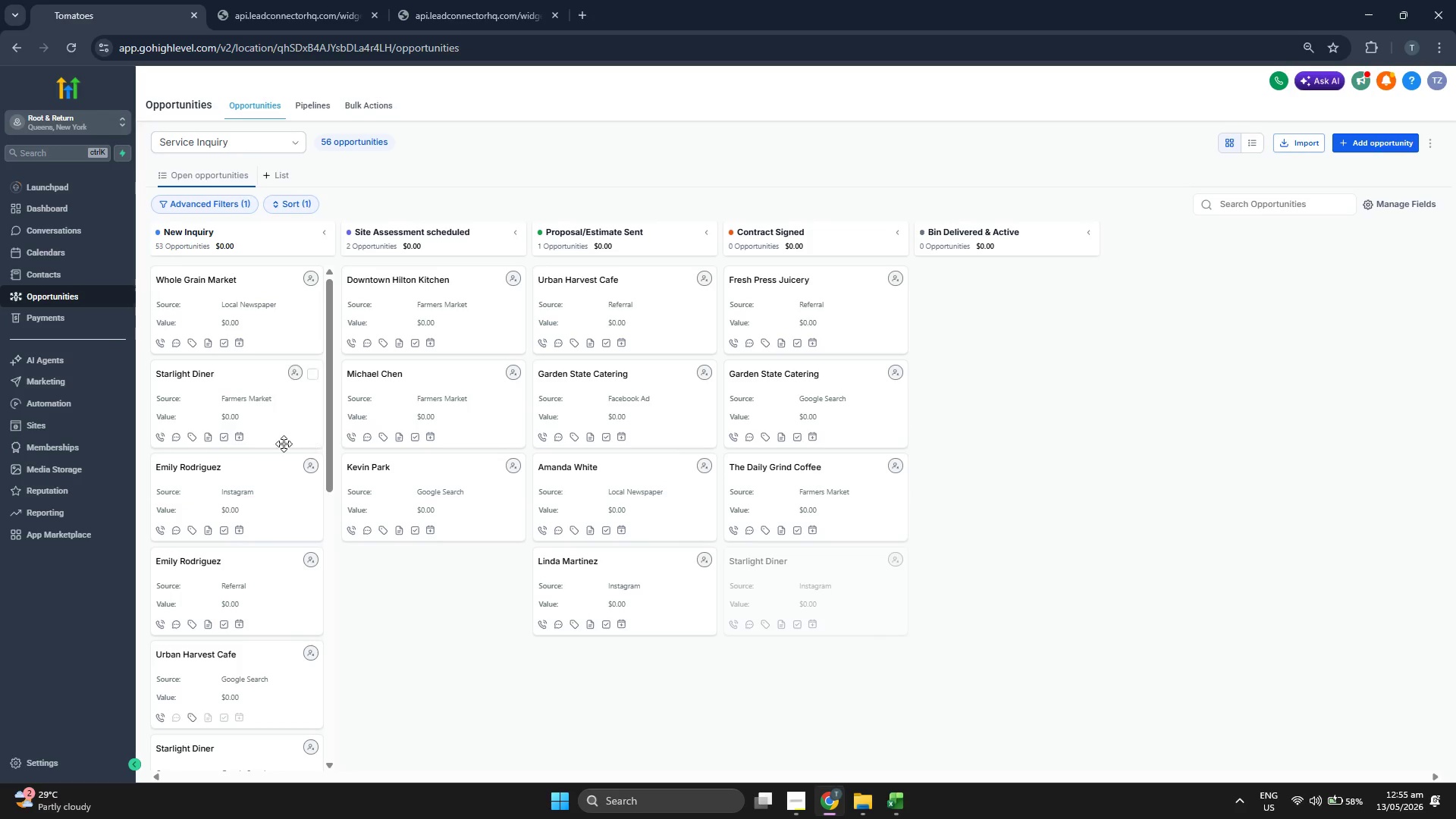 
left_click_drag(start_coordinate=[251, 431], to_coordinate=[480, 585])
 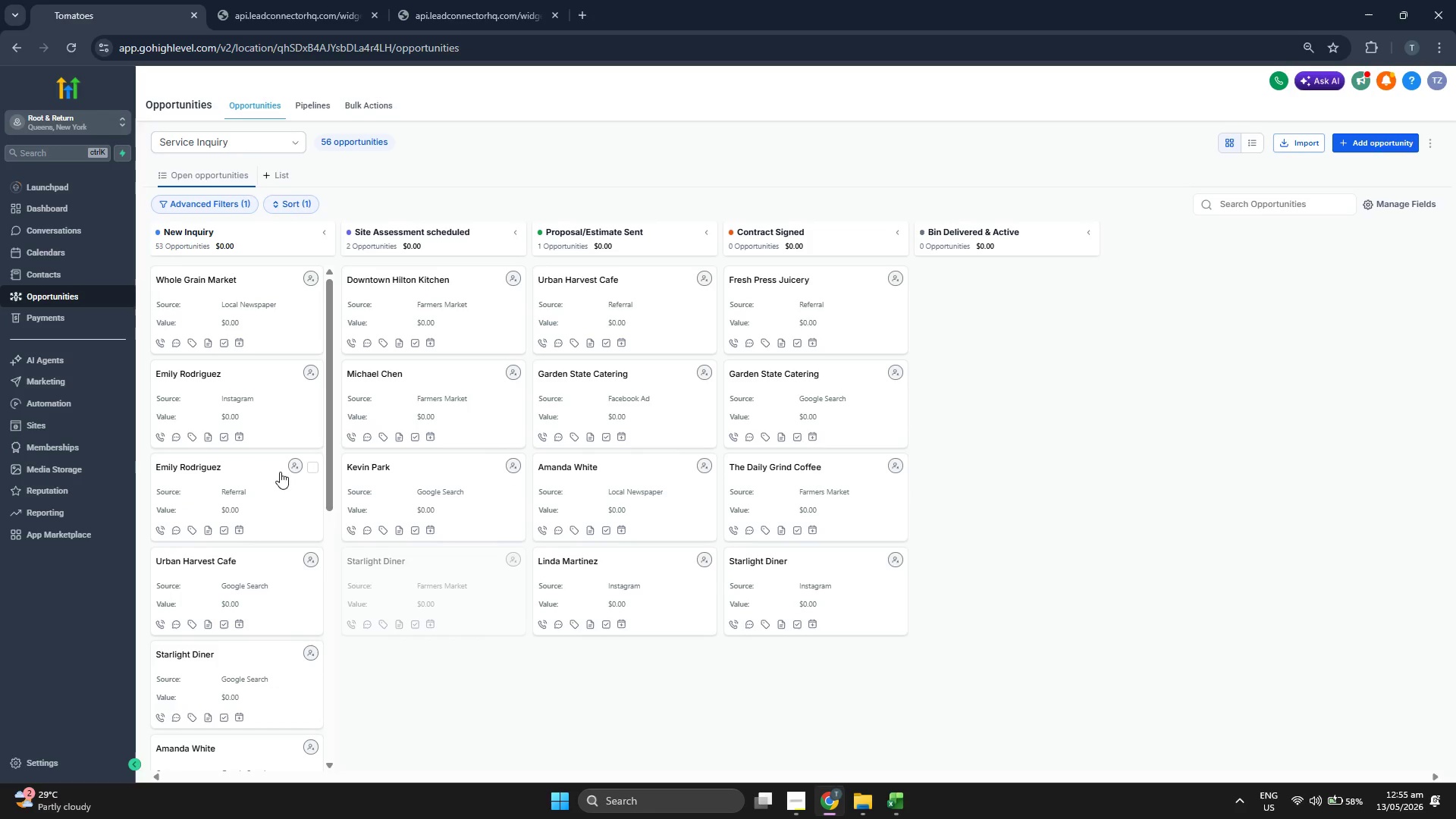 
left_click_drag(start_coordinate=[277, 471], to_coordinate=[770, 607])
 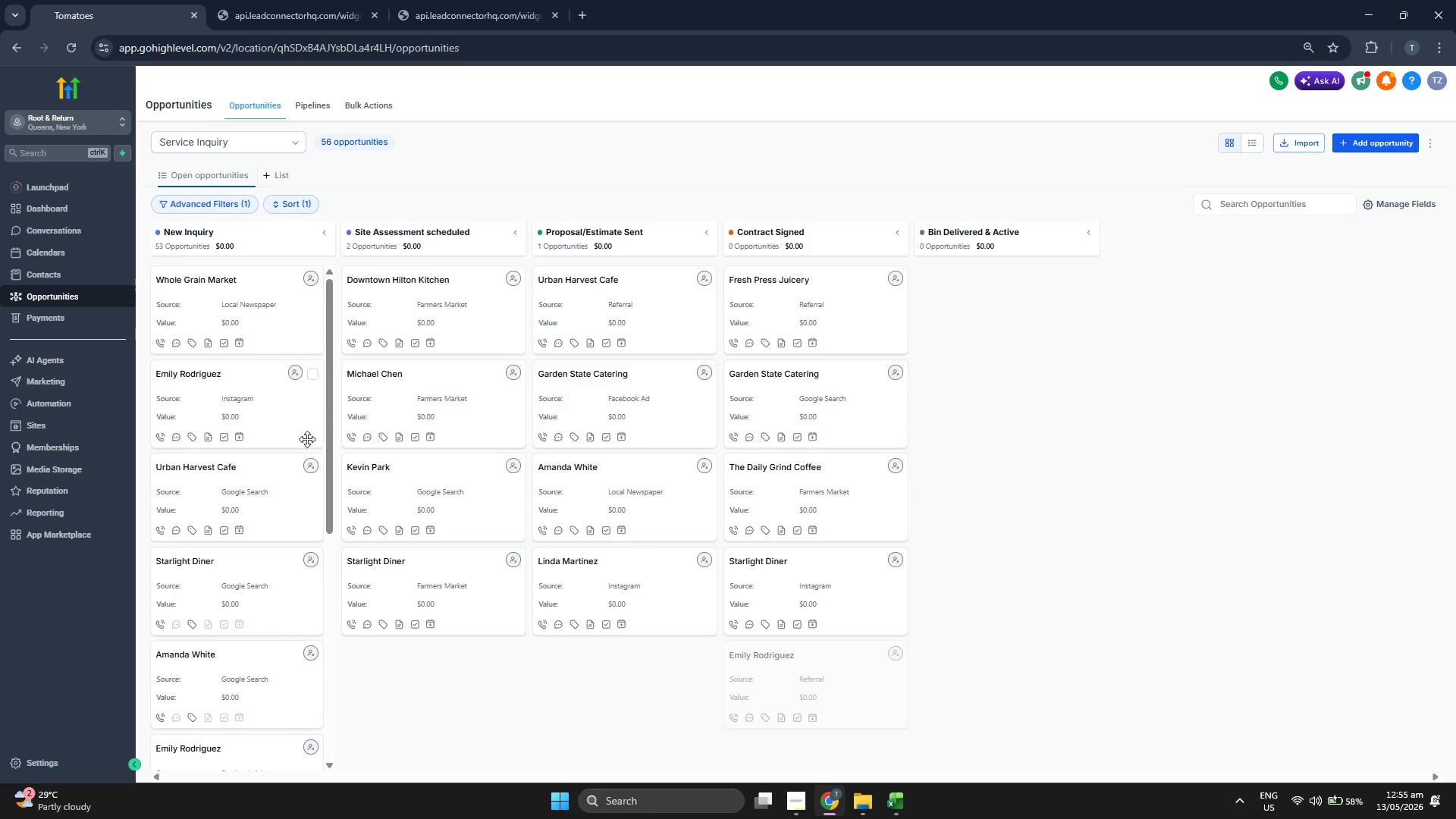 
left_click_drag(start_coordinate=[297, 420], to_coordinate=[907, 347])
 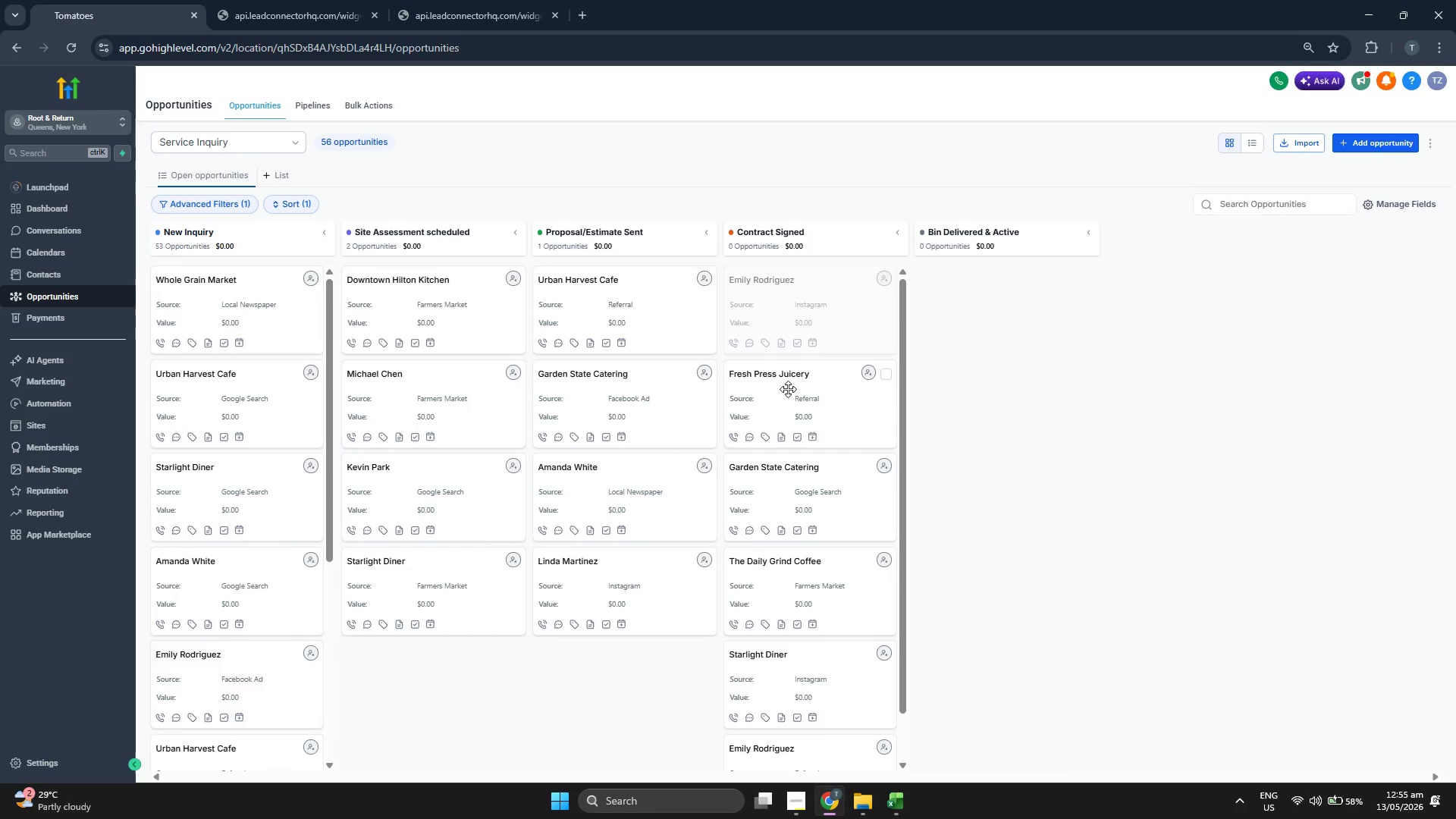 
left_click_drag(start_coordinate=[785, 327], to_coordinate=[962, 327])
 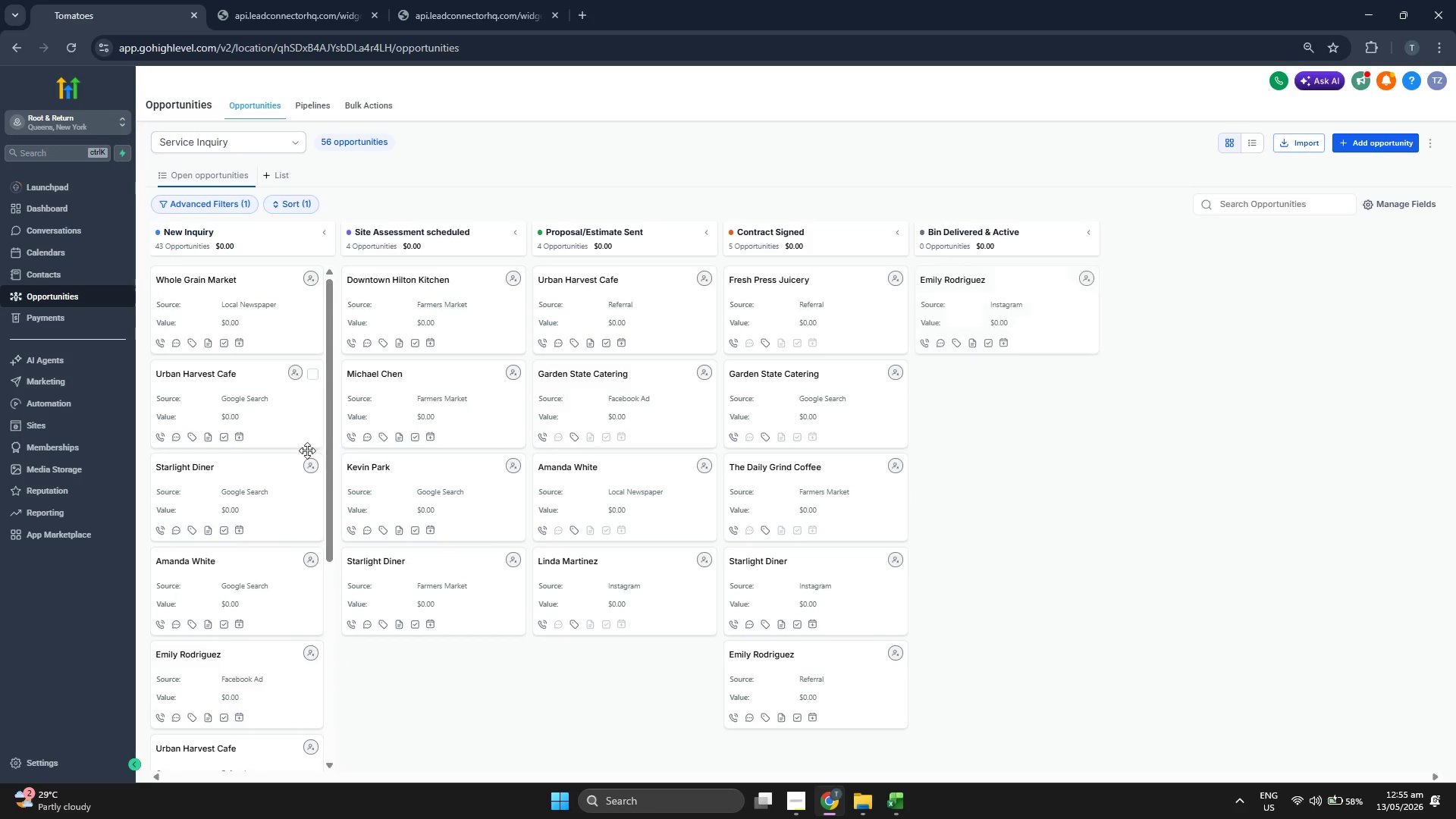 
left_click_drag(start_coordinate=[217, 394], to_coordinate=[959, 400])
 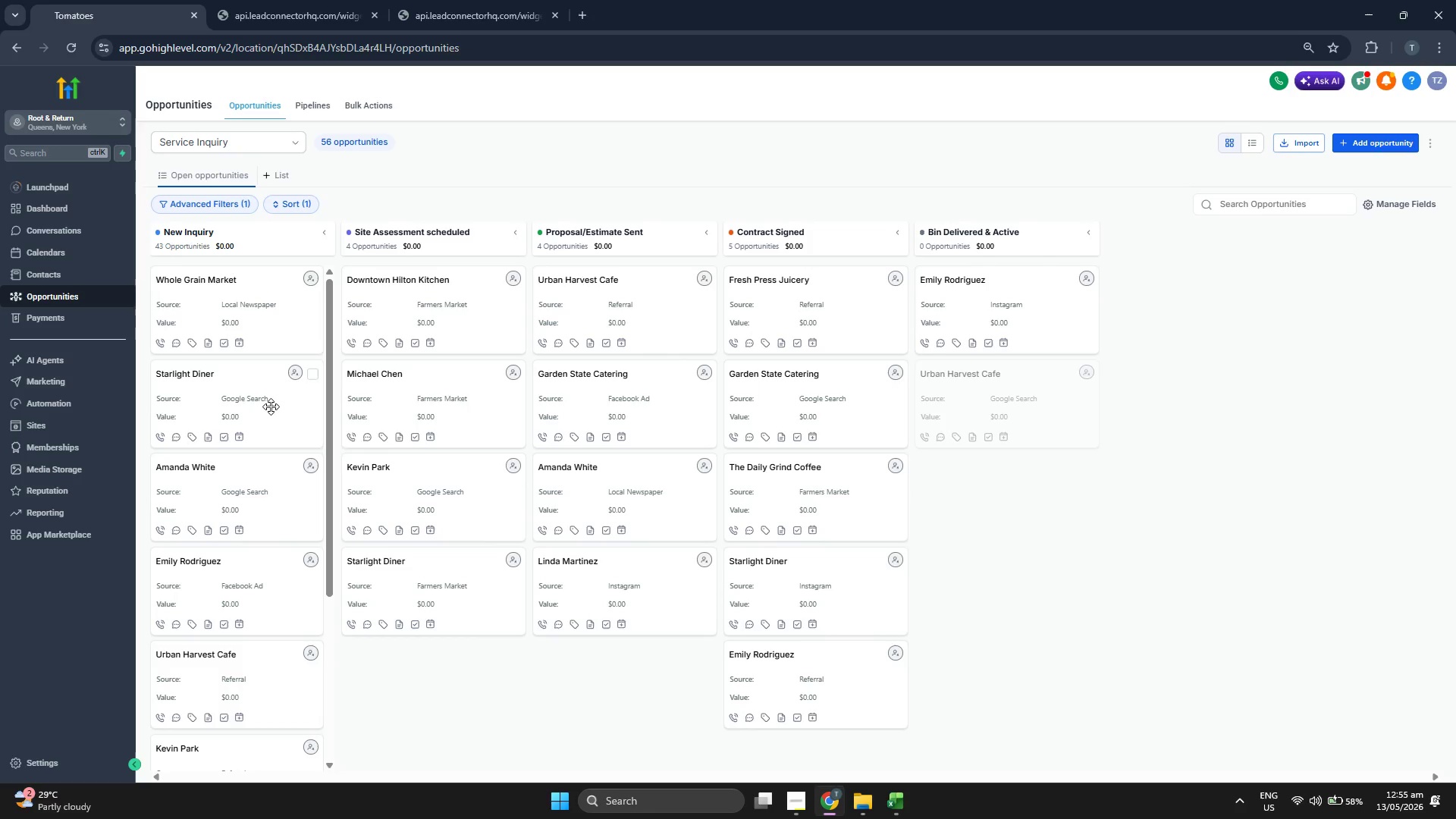 
left_click_drag(start_coordinate=[246, 405], to_coordinate=[1028, 453])
 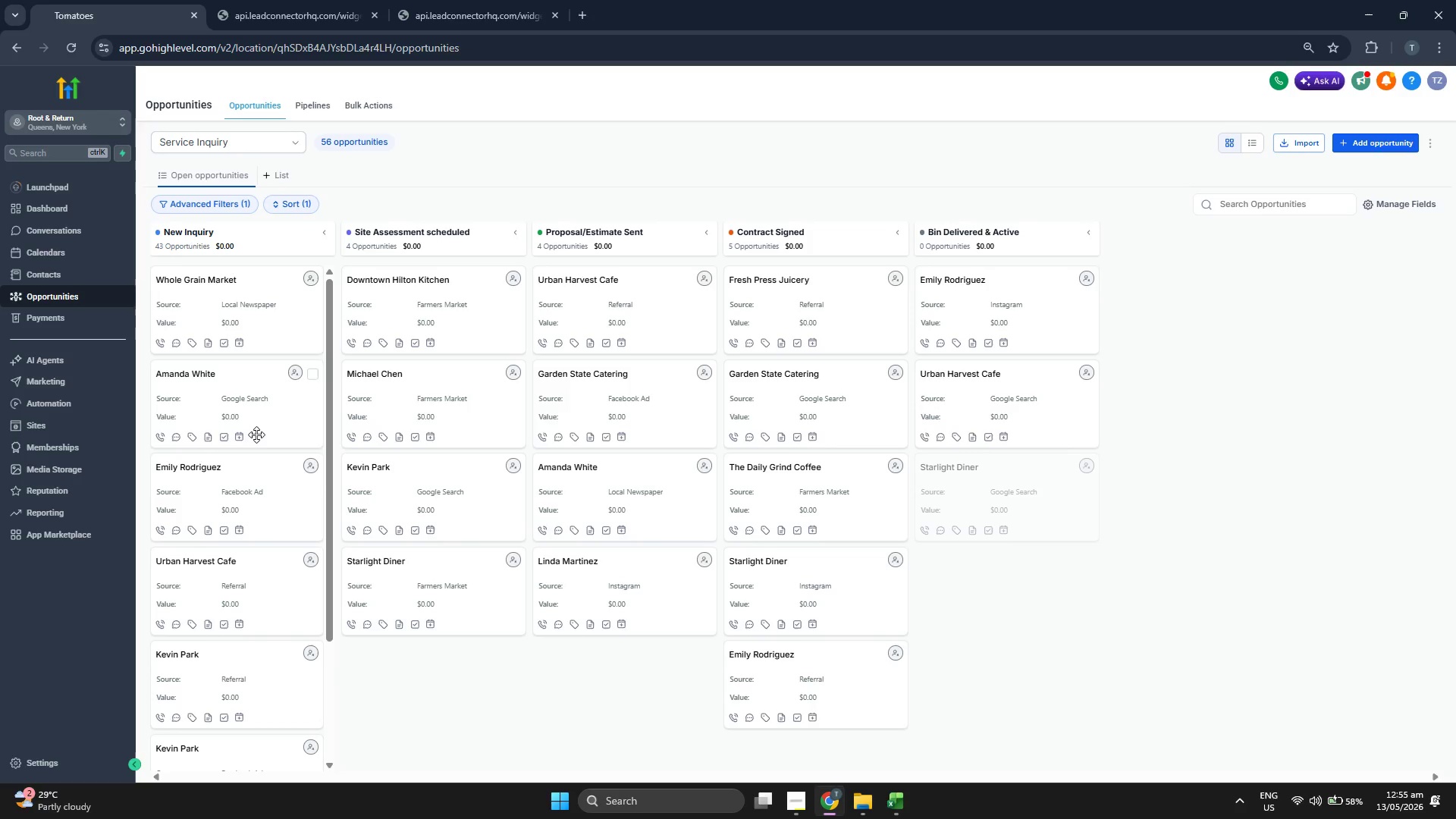 
left_click_drag(start_coordinate=[245, 425], to_coordinate=[1026, 582])
 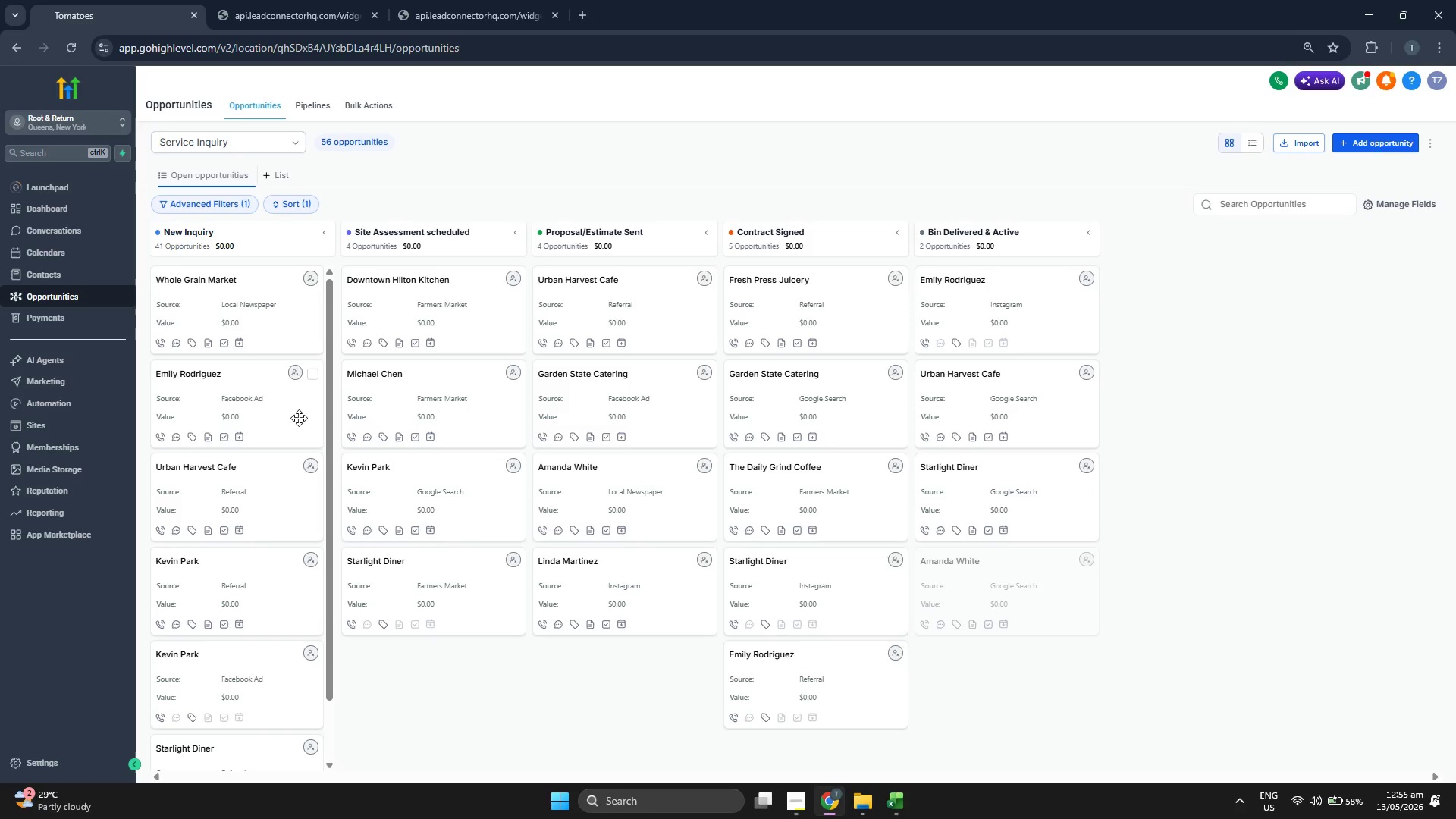 
left_click_drag(start_coordinate=[293, 414], to_coordinate=[1055, 613])
 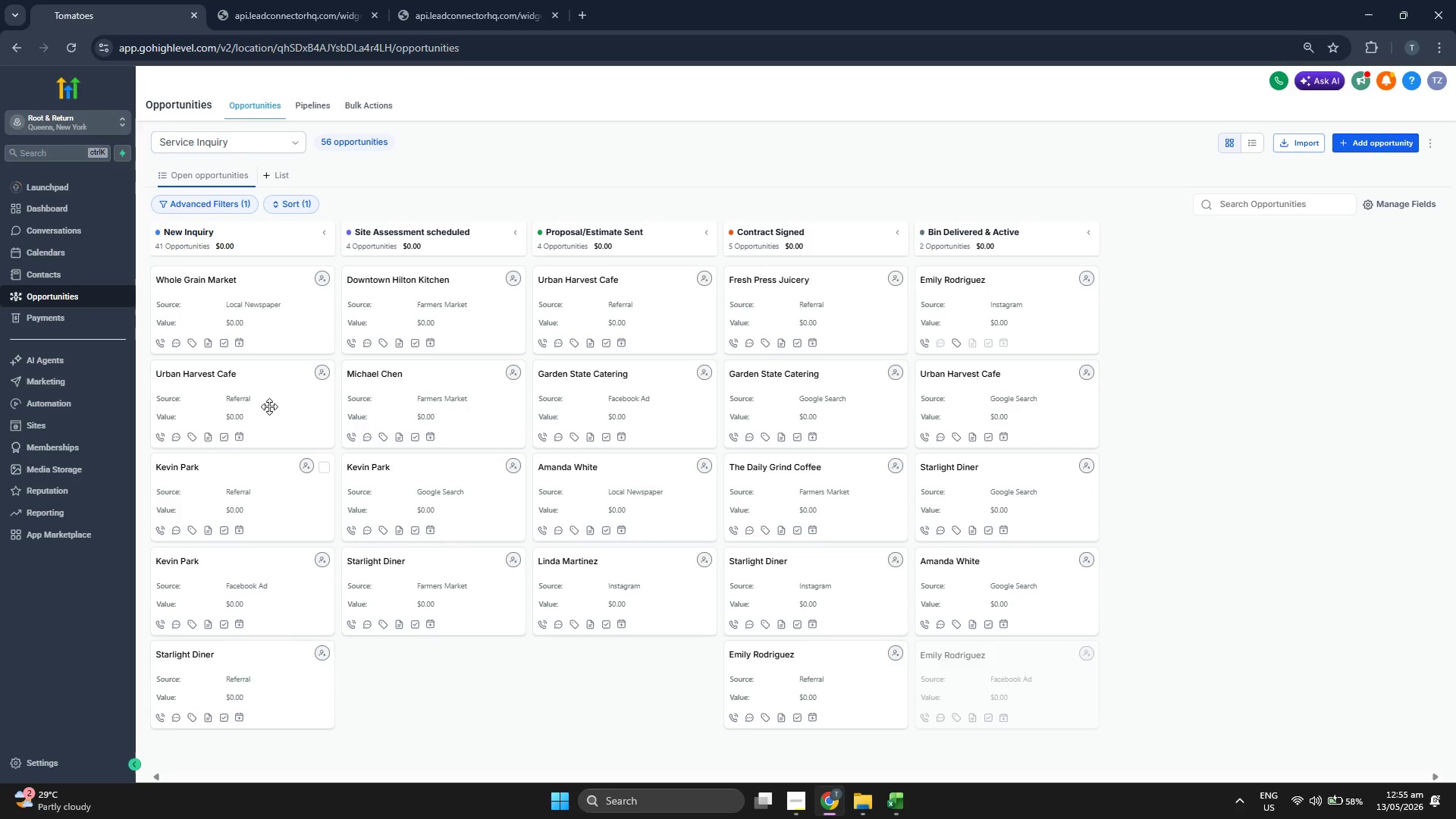 
left_click_drag(start_coordinate=[247, 398], to_coordinate=[582, 700])
 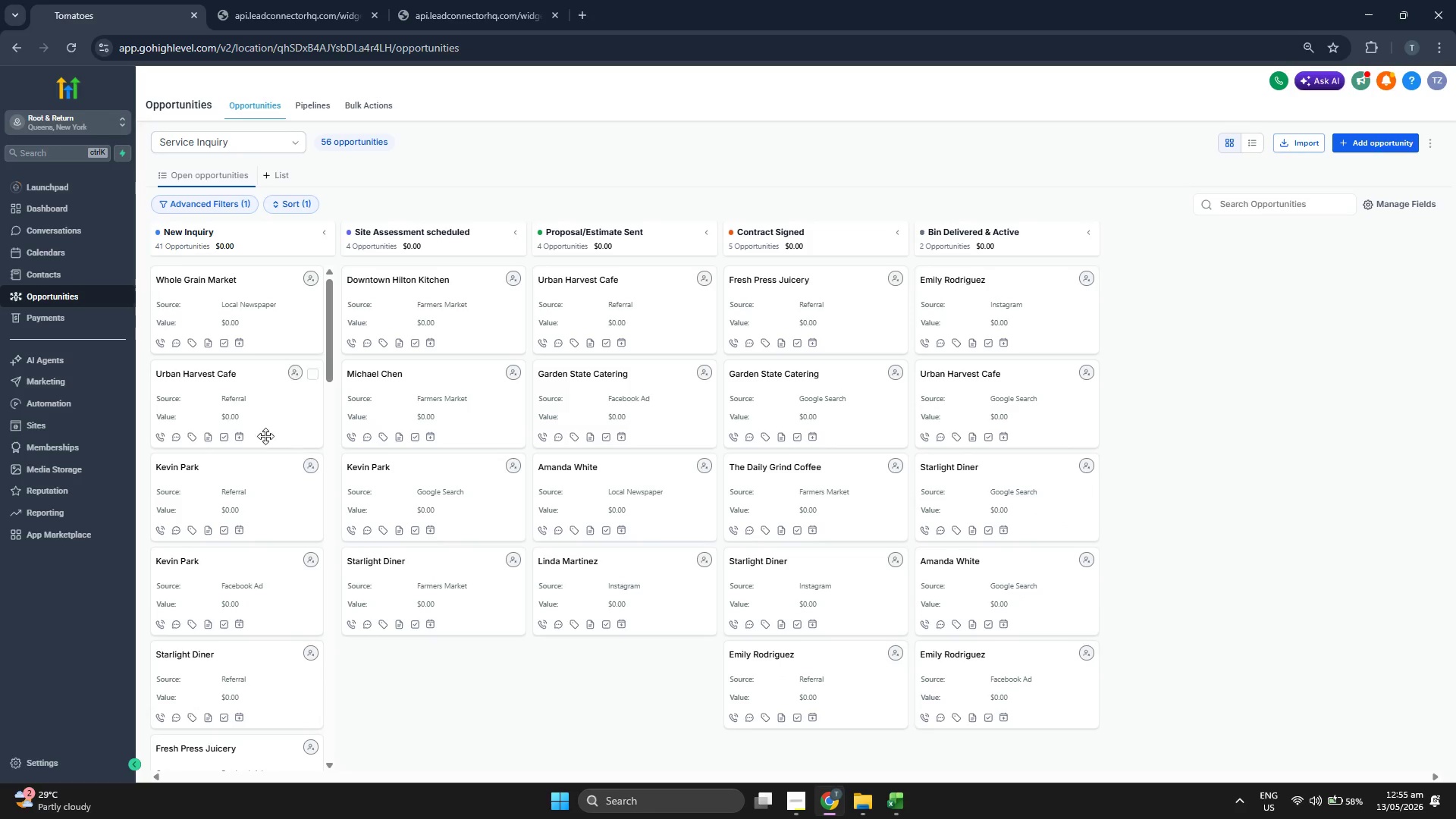 
left_click_drag(start_coordinate=[254, 420], to_coordinate=[651, 701])
 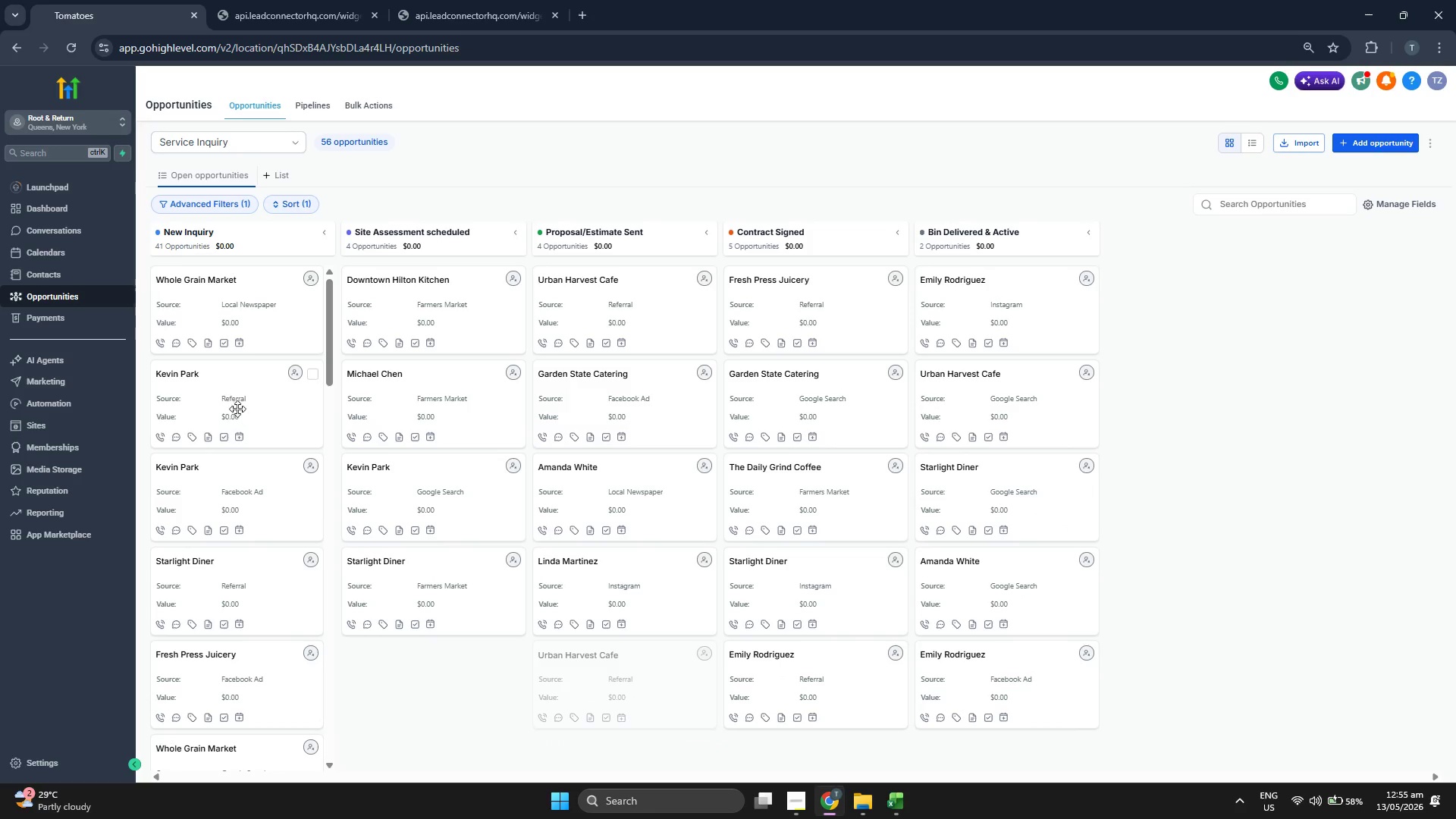 
left_click_drag(start_coordinate=[237, 400], to_coordinate=[514, 666])
 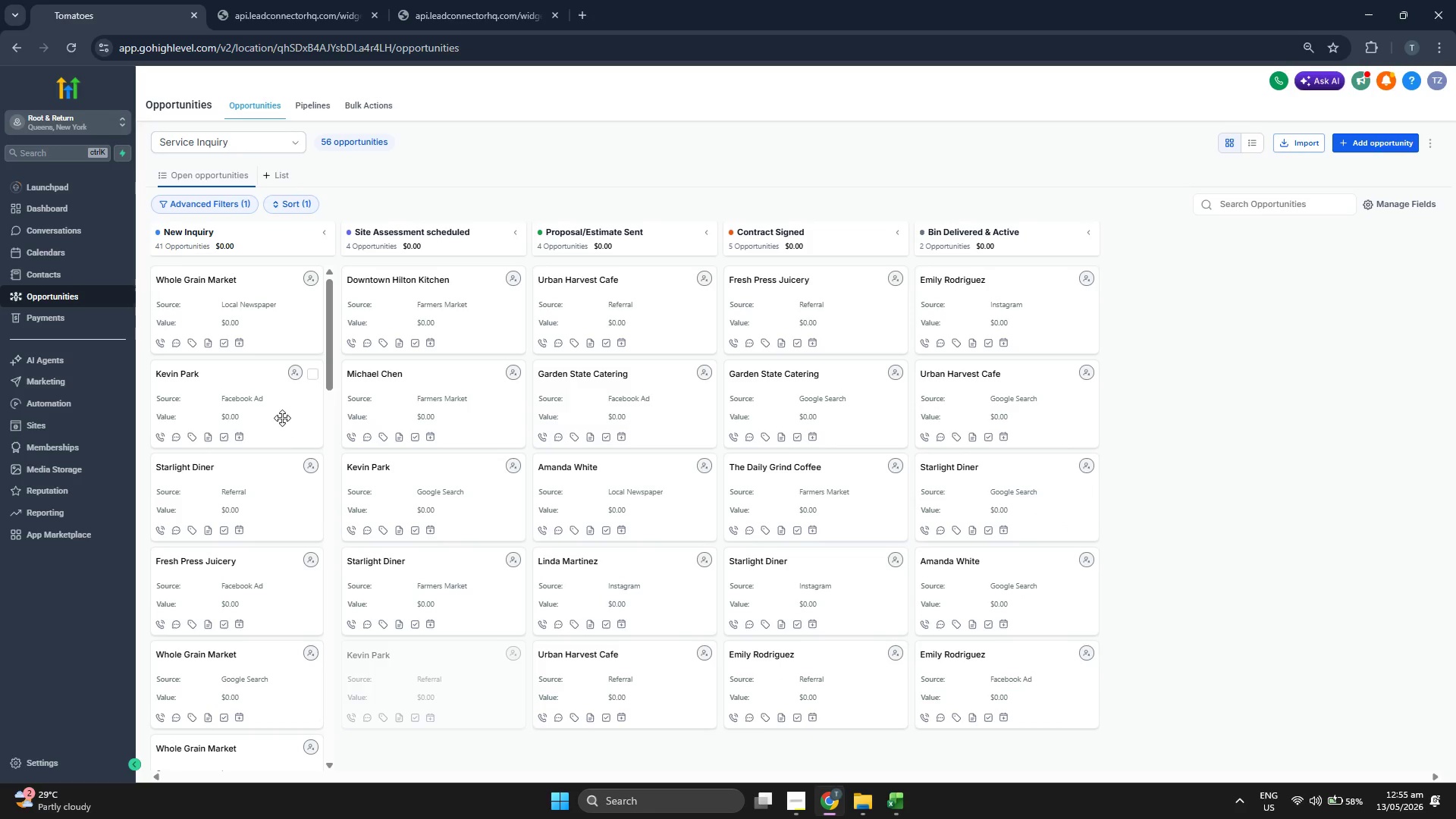 
left_click_drag(start_coordinate=[265, 403], to_coordinate=[752, 614])
 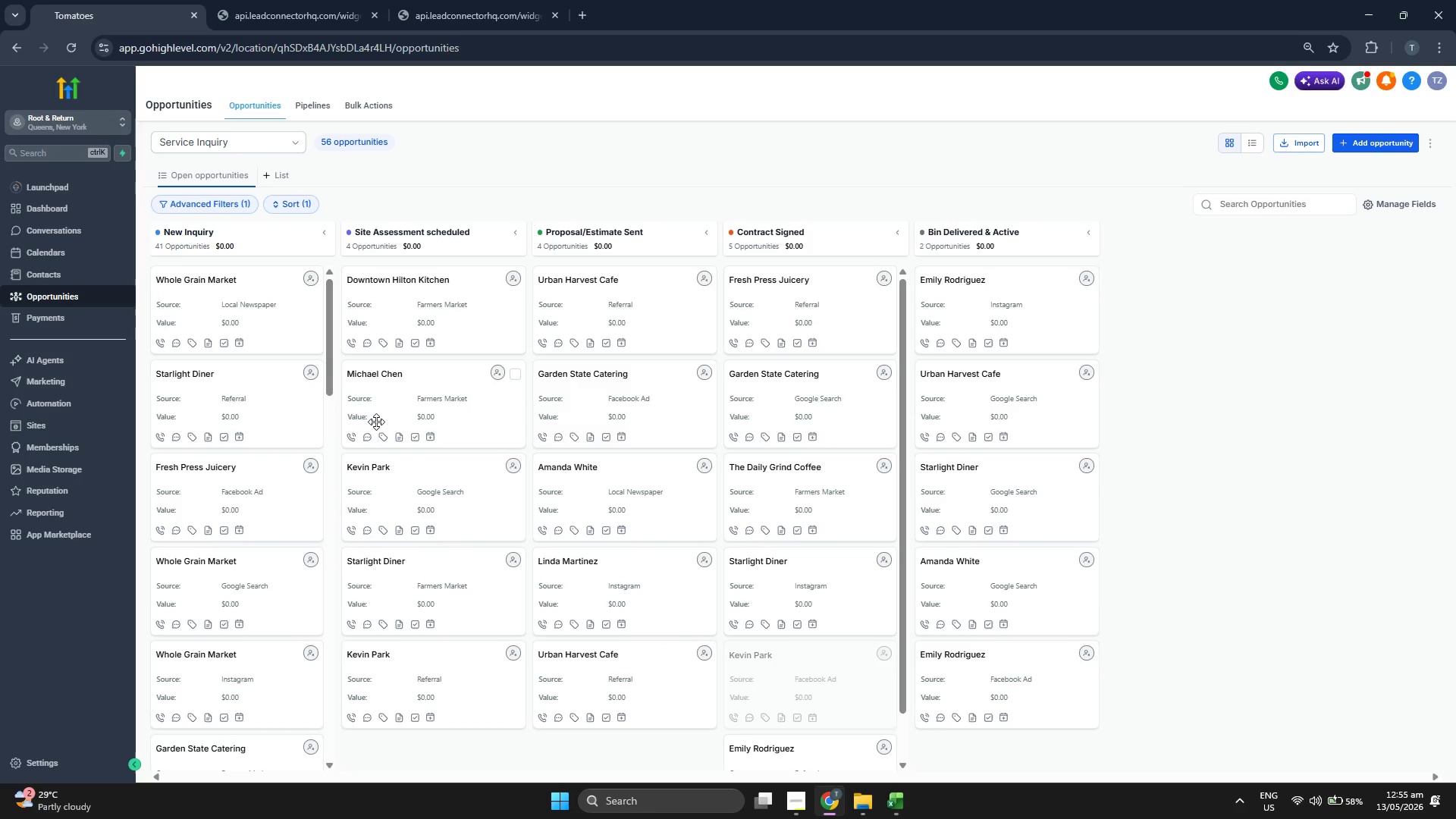 
left_click_drag(start_coordinate=[318, 400], to_coordinate=[894, 528])
 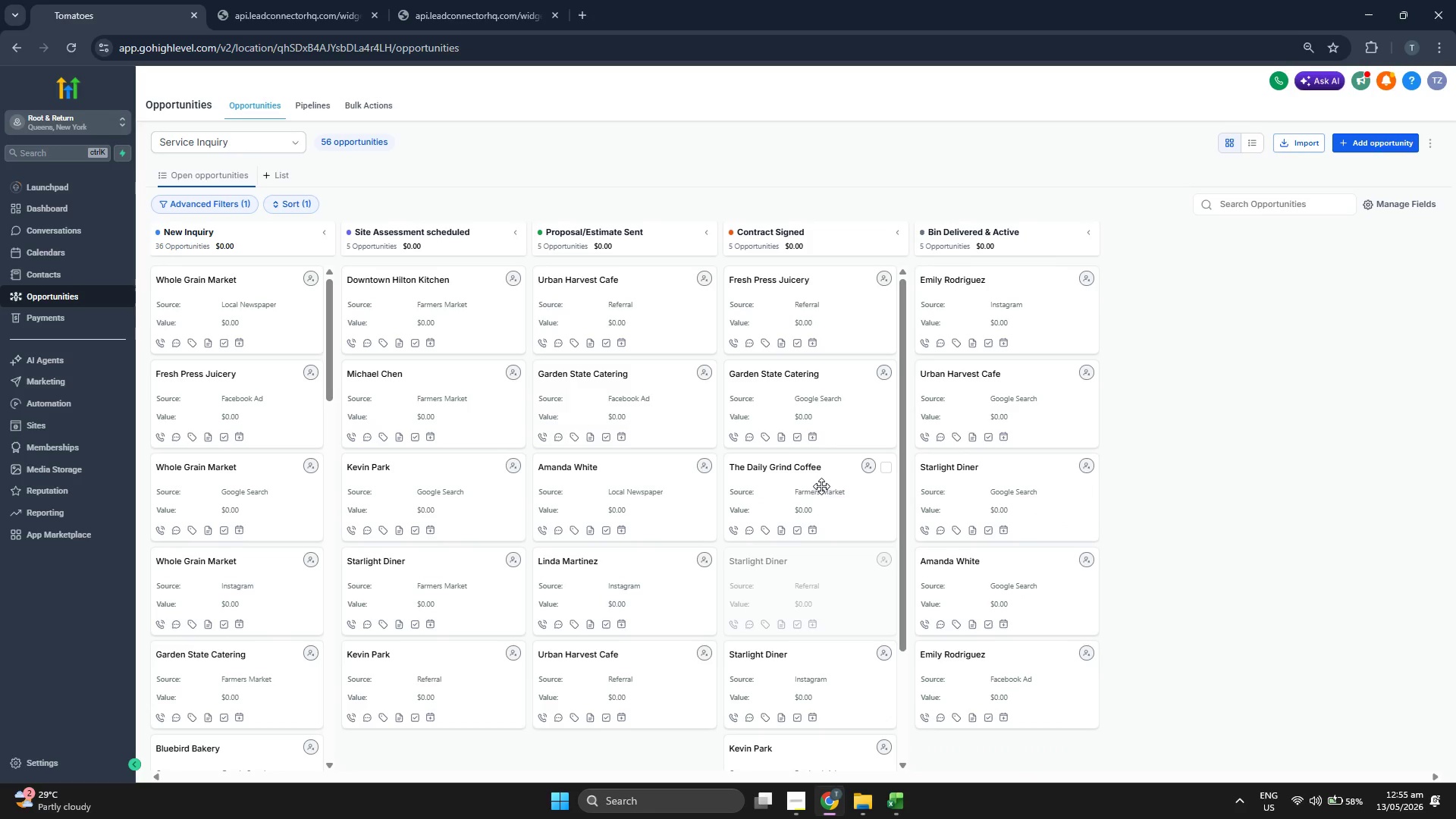 
left_click_drag(start_coordinate=[821, 485], to_coordinate=[1214, 742])
 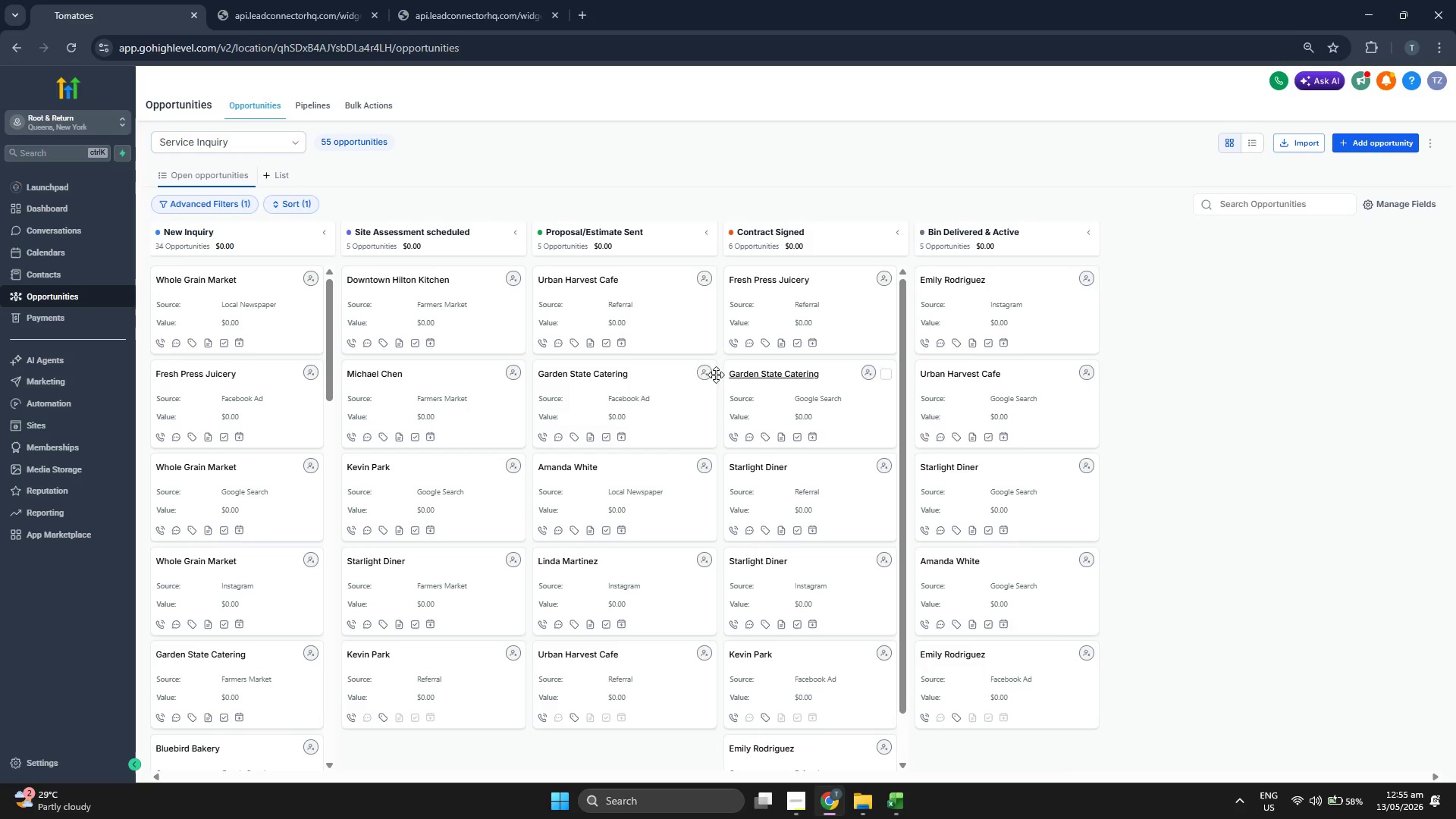 
left_click_drag(start_coordinate=[631, 389], to_coordinate=[1248, 745])
 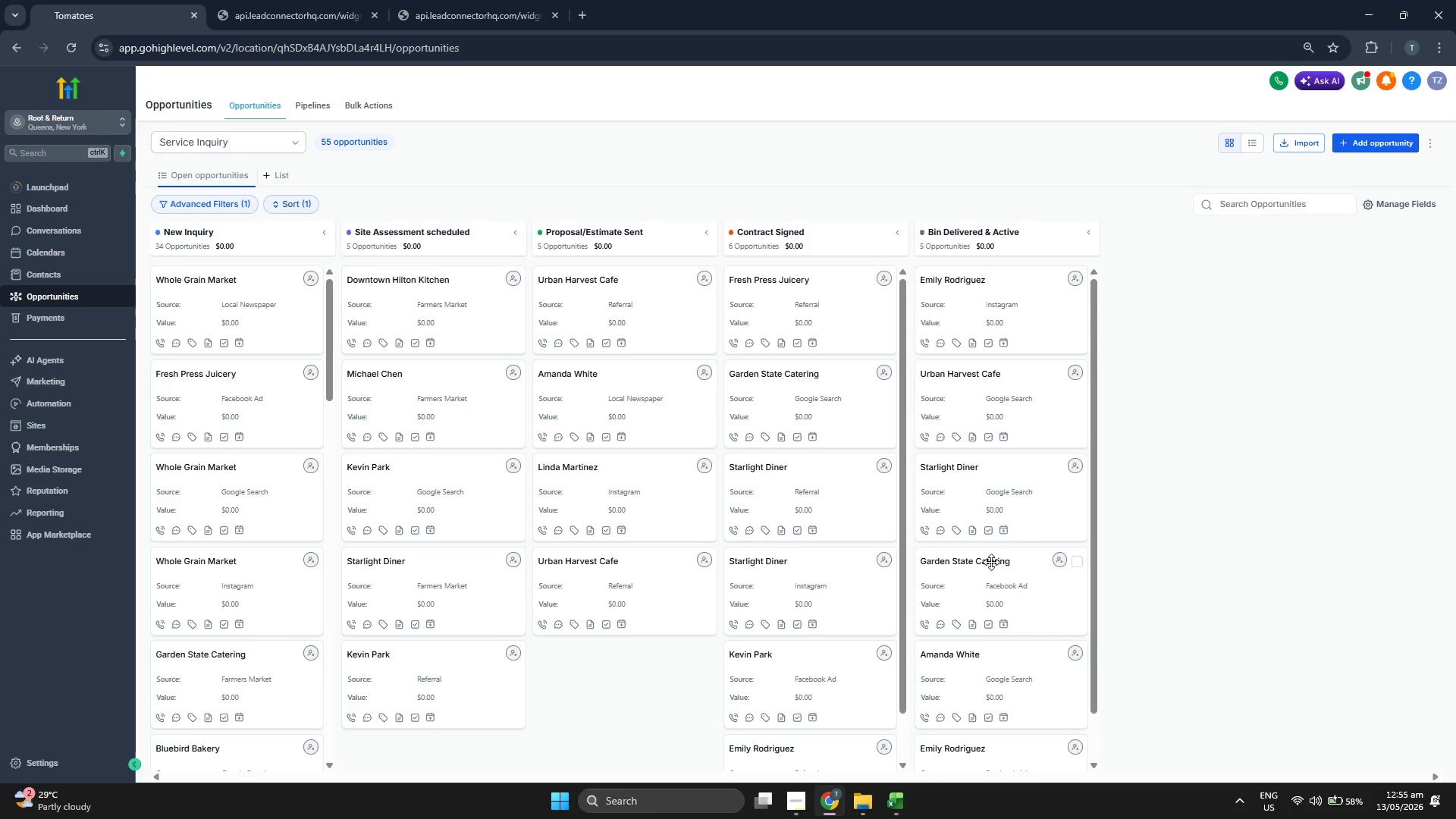 
left_click_drag(start_coordinate=[977, 473], to_coordinate=[1228, 759])
 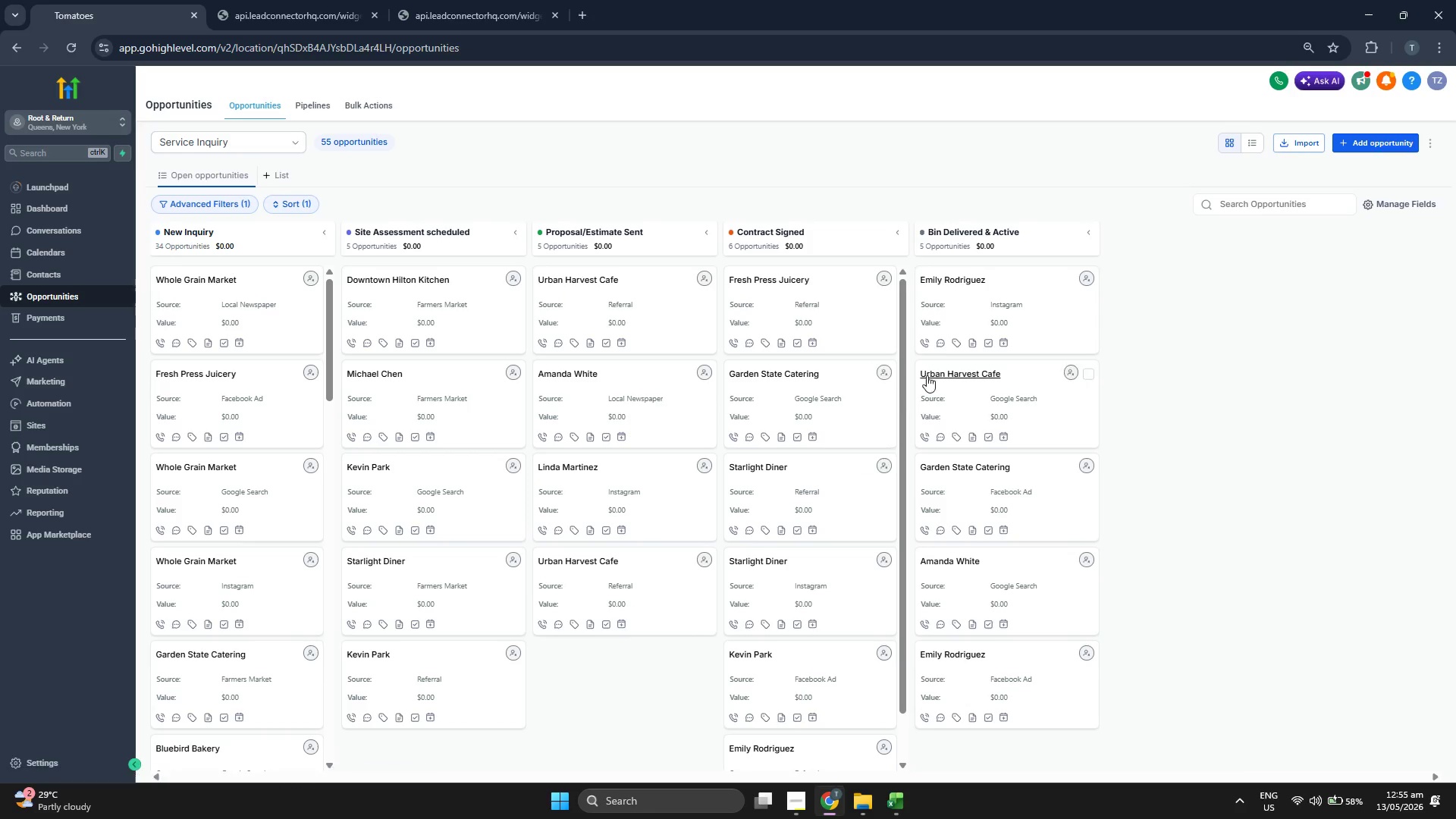 
left_click_drag(start_coordinate=[966, 334], to_coordinate=[1258, 783])
 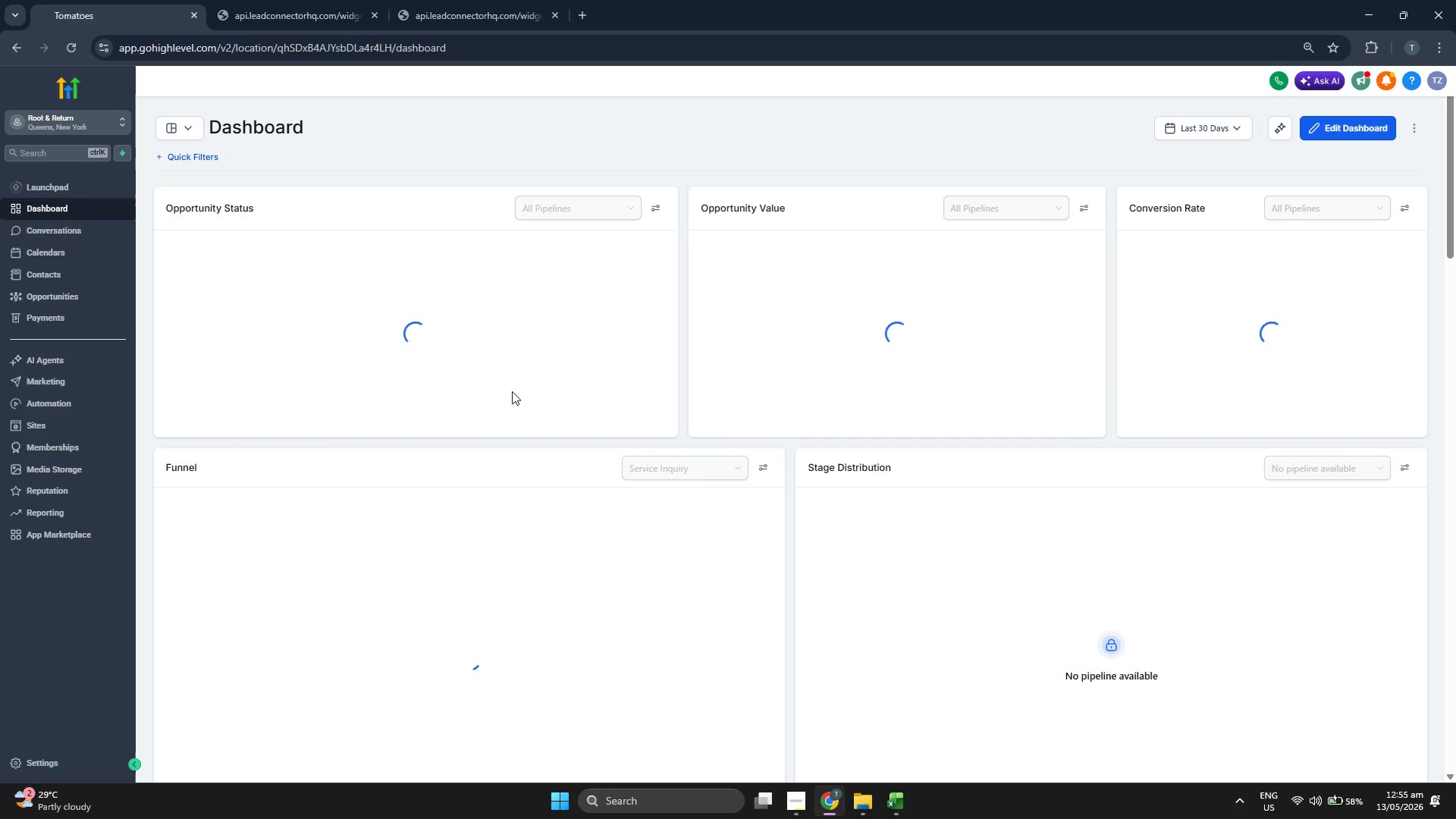 
wait(6.84)
 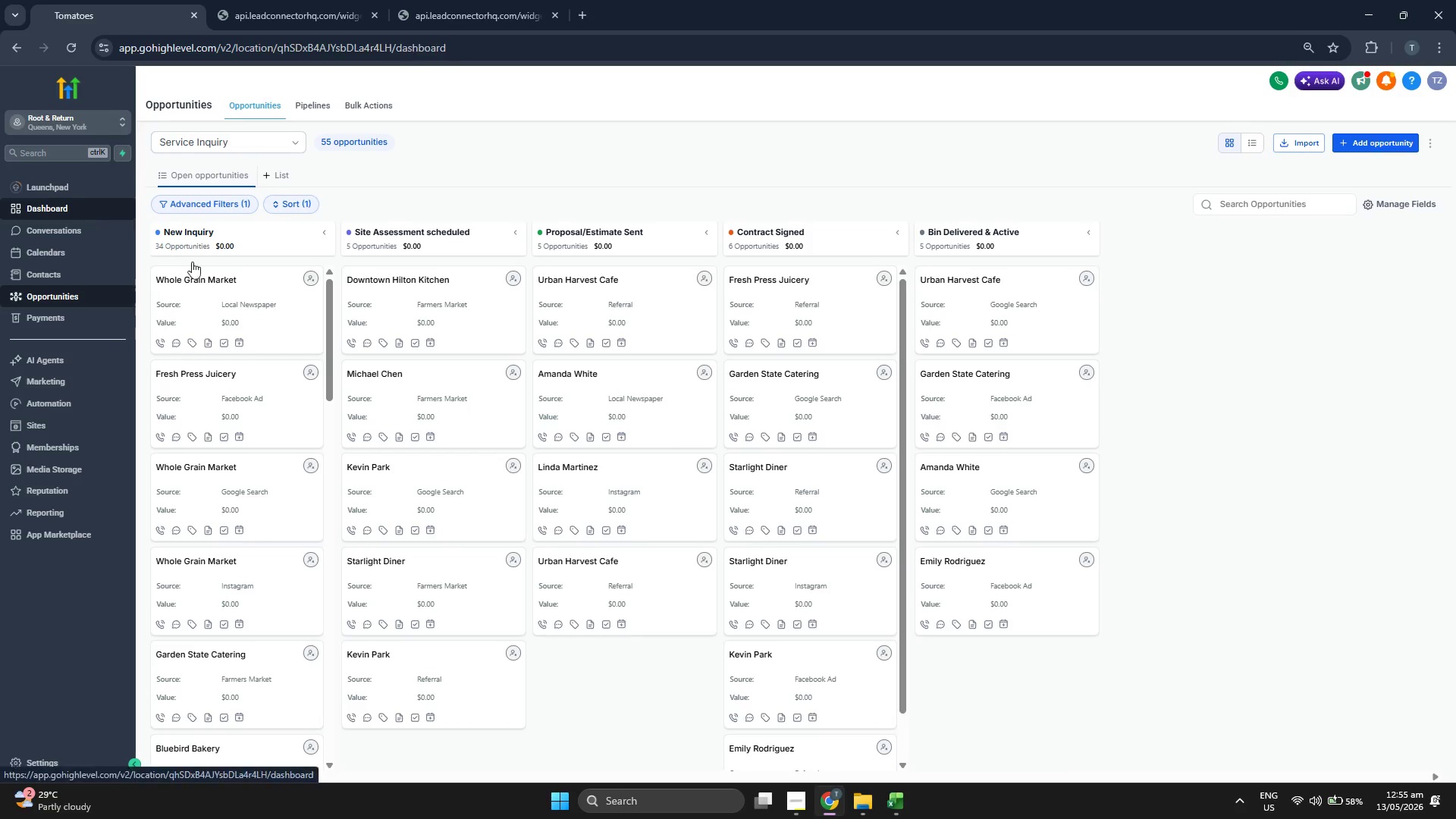 
scroll: coordinate [768, 463], scroll_direction: down, amount: 1.0
 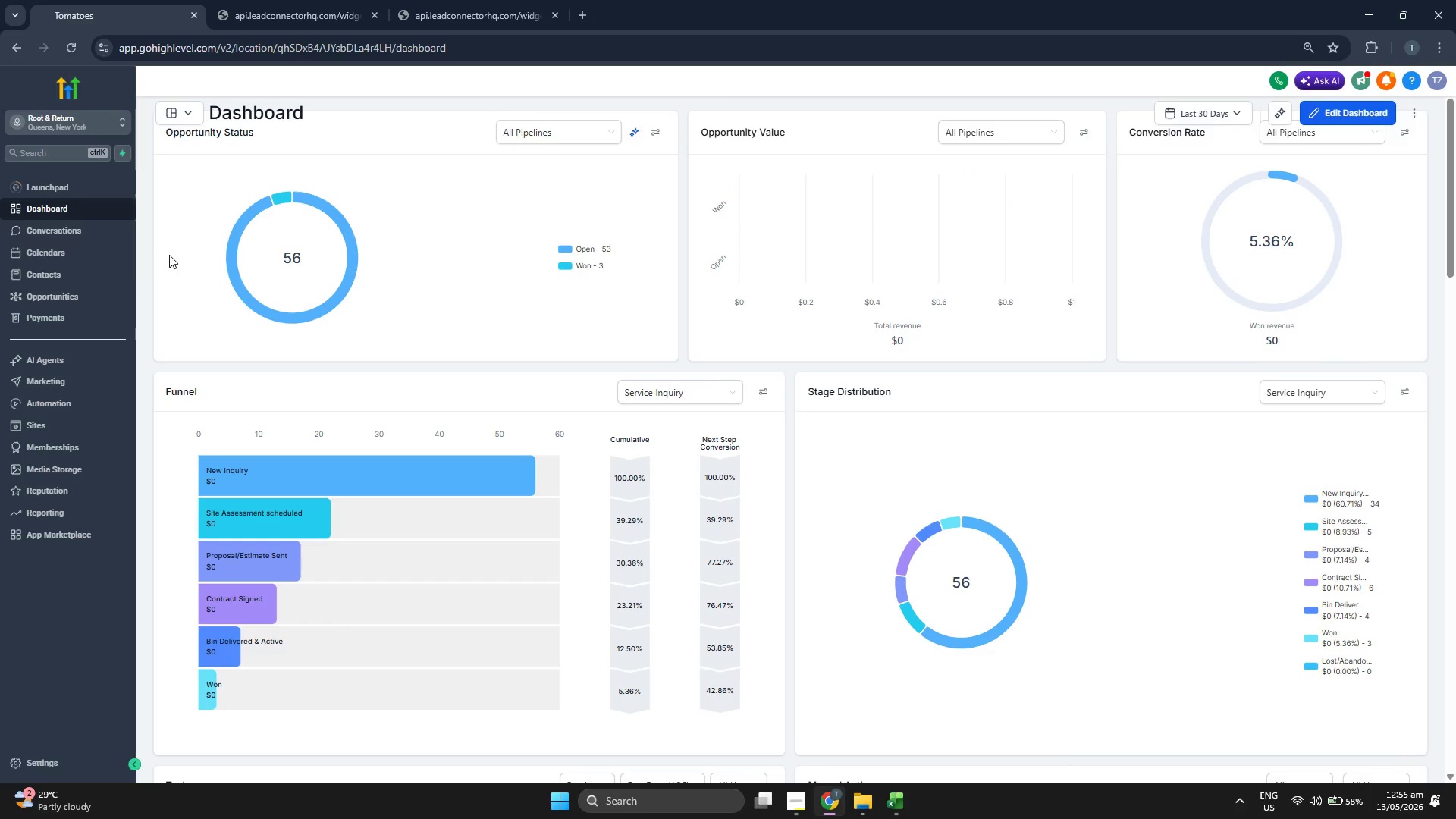 
left_click([112, 294])
 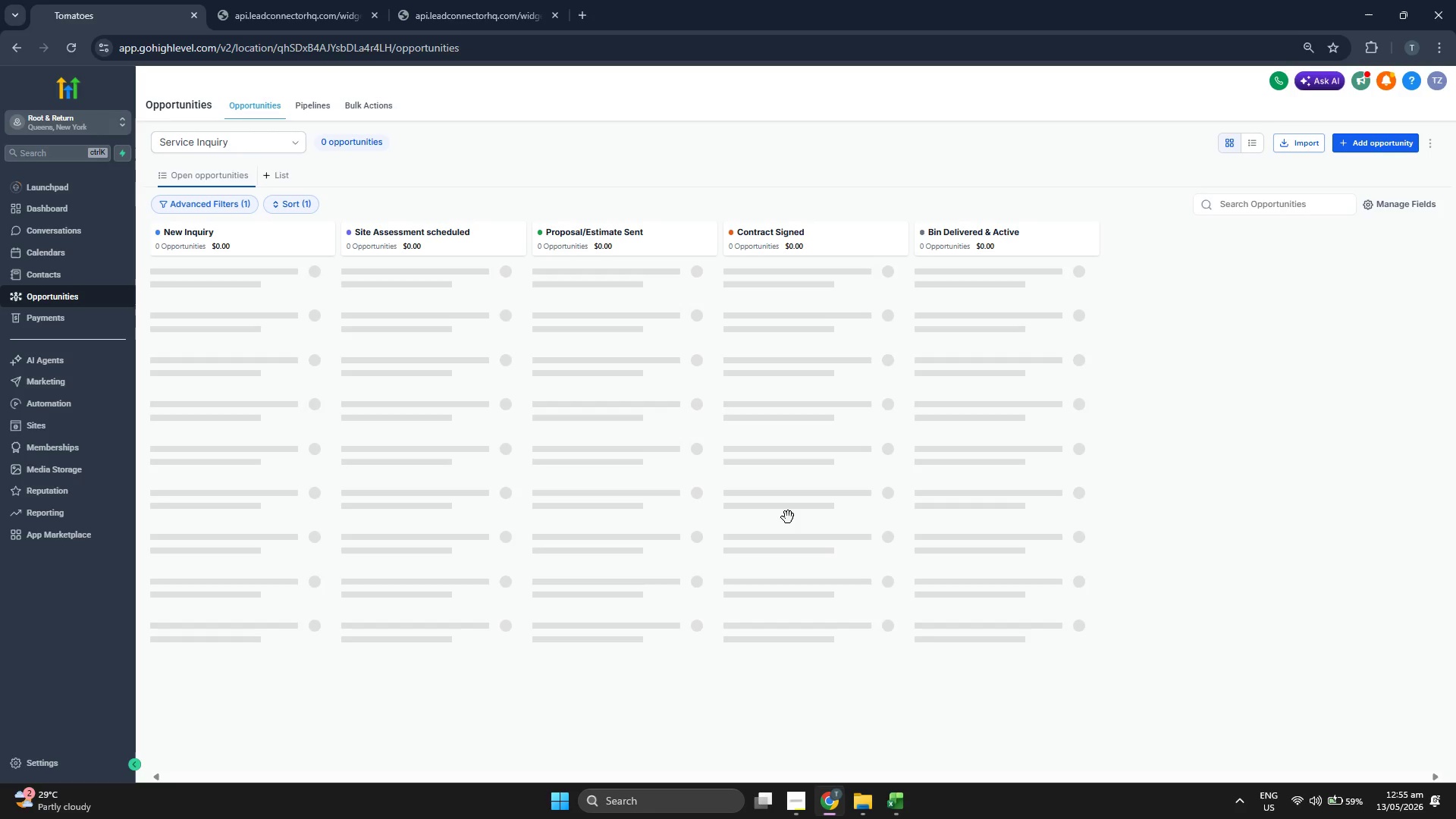 
mouse_move([972, 417])
 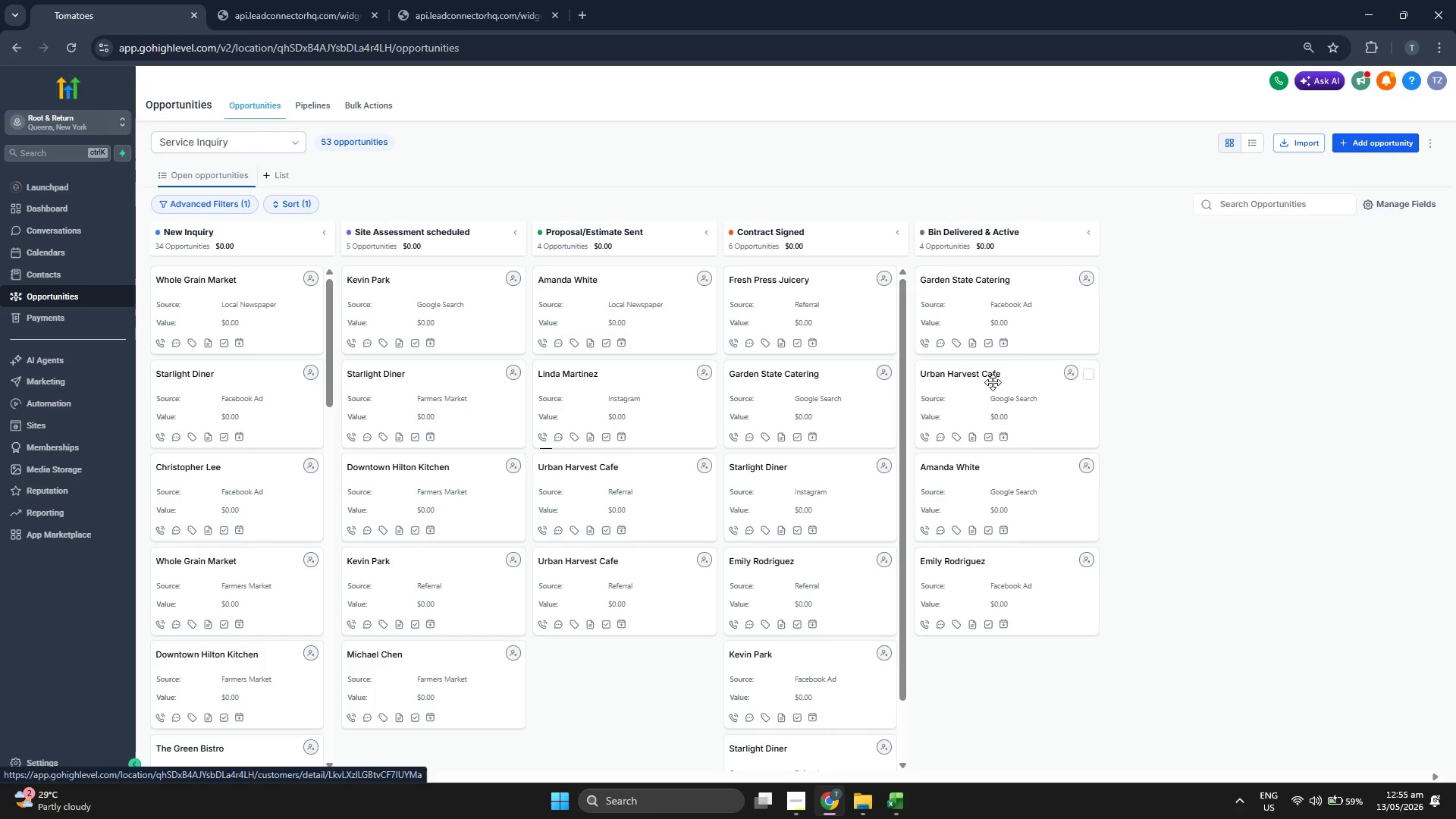 
left_click_drag(start_coordinate=[993, 382], to_coordinate=[1278, 747])
 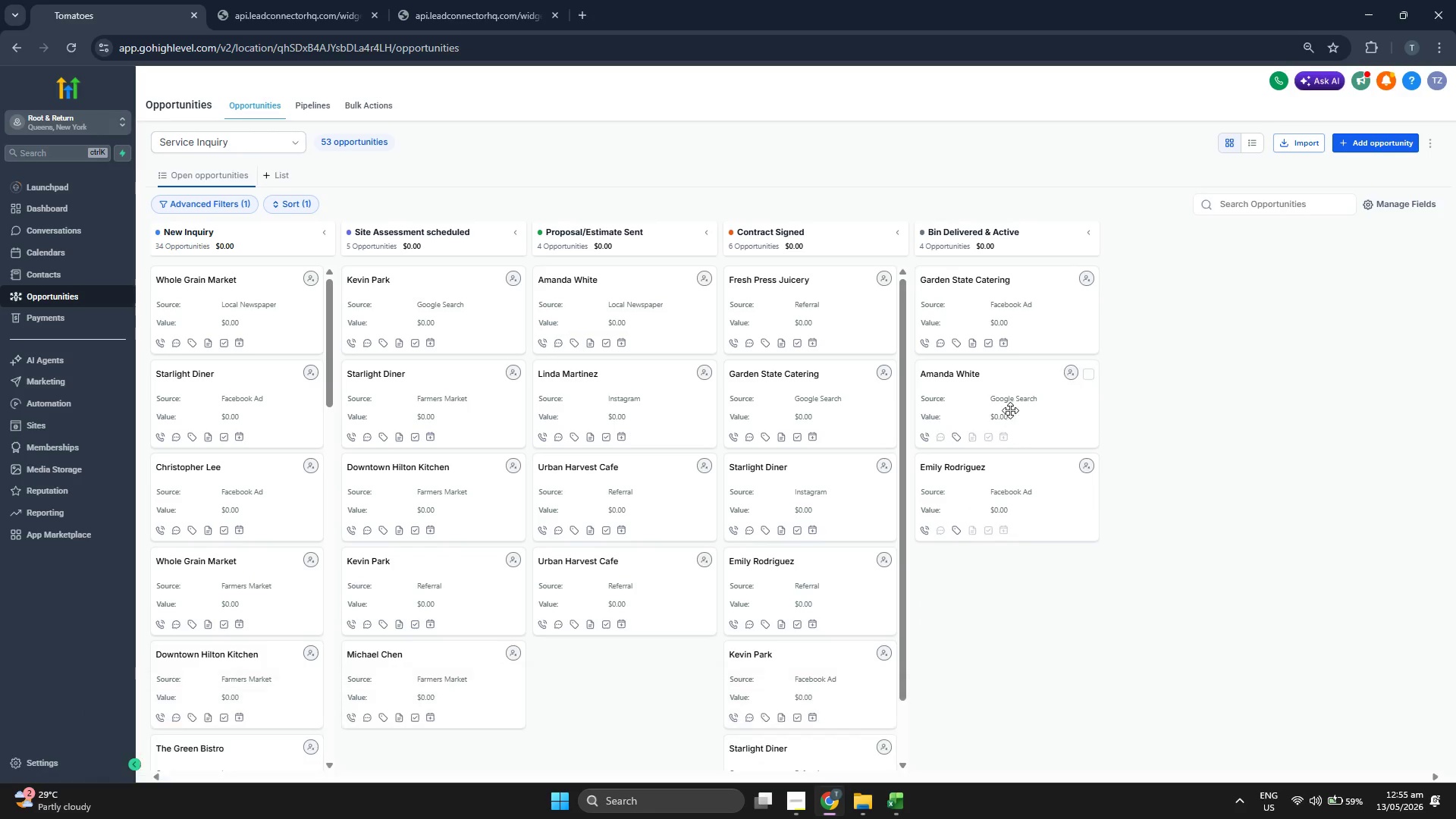 
left_click_drag(start_coordinate=[1012, 416], to_coordinate=[1251, 765])
 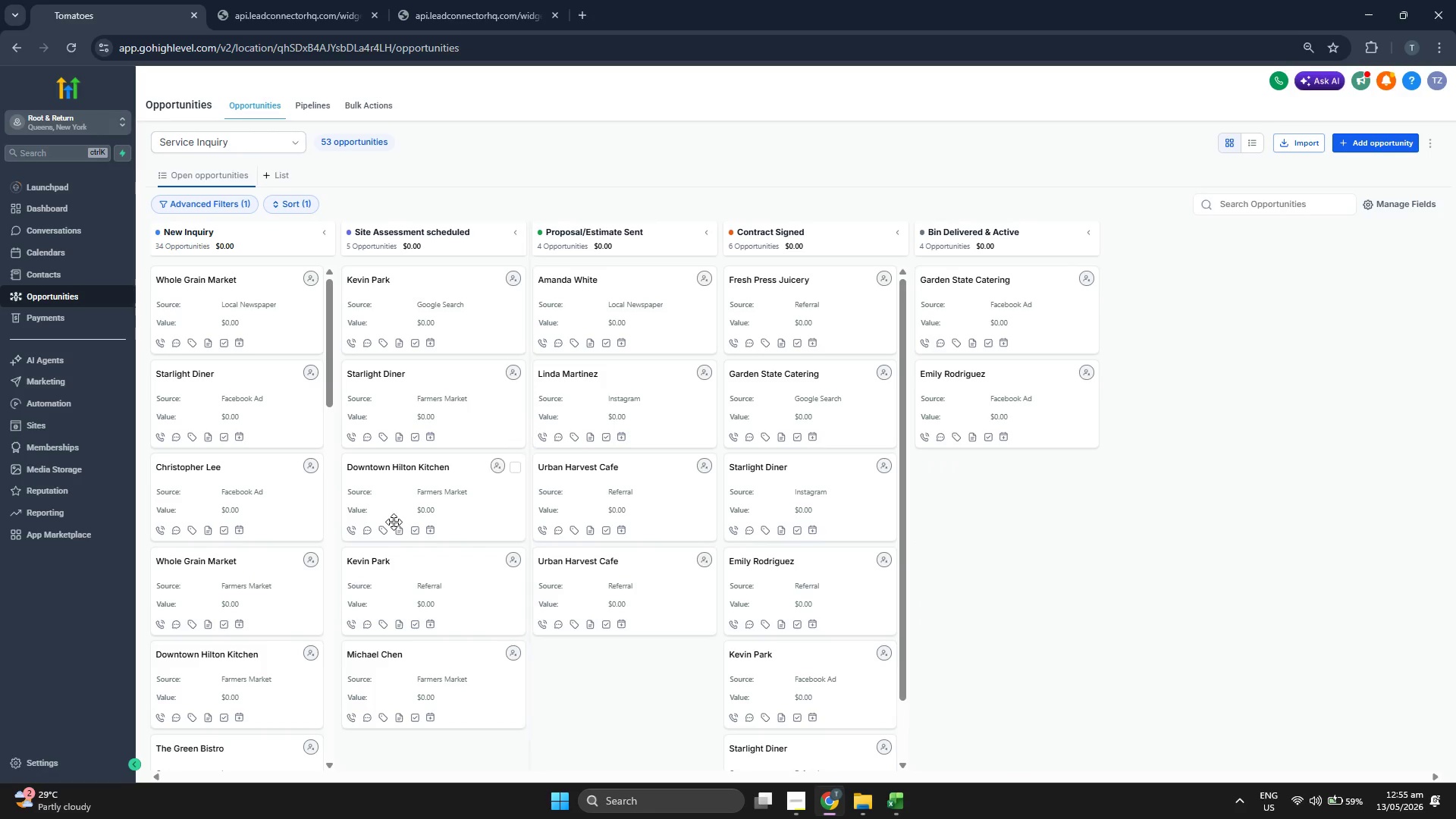 
left_click_drag(start_coordinate=[297, 598], to_coordinate=[978, 540])
 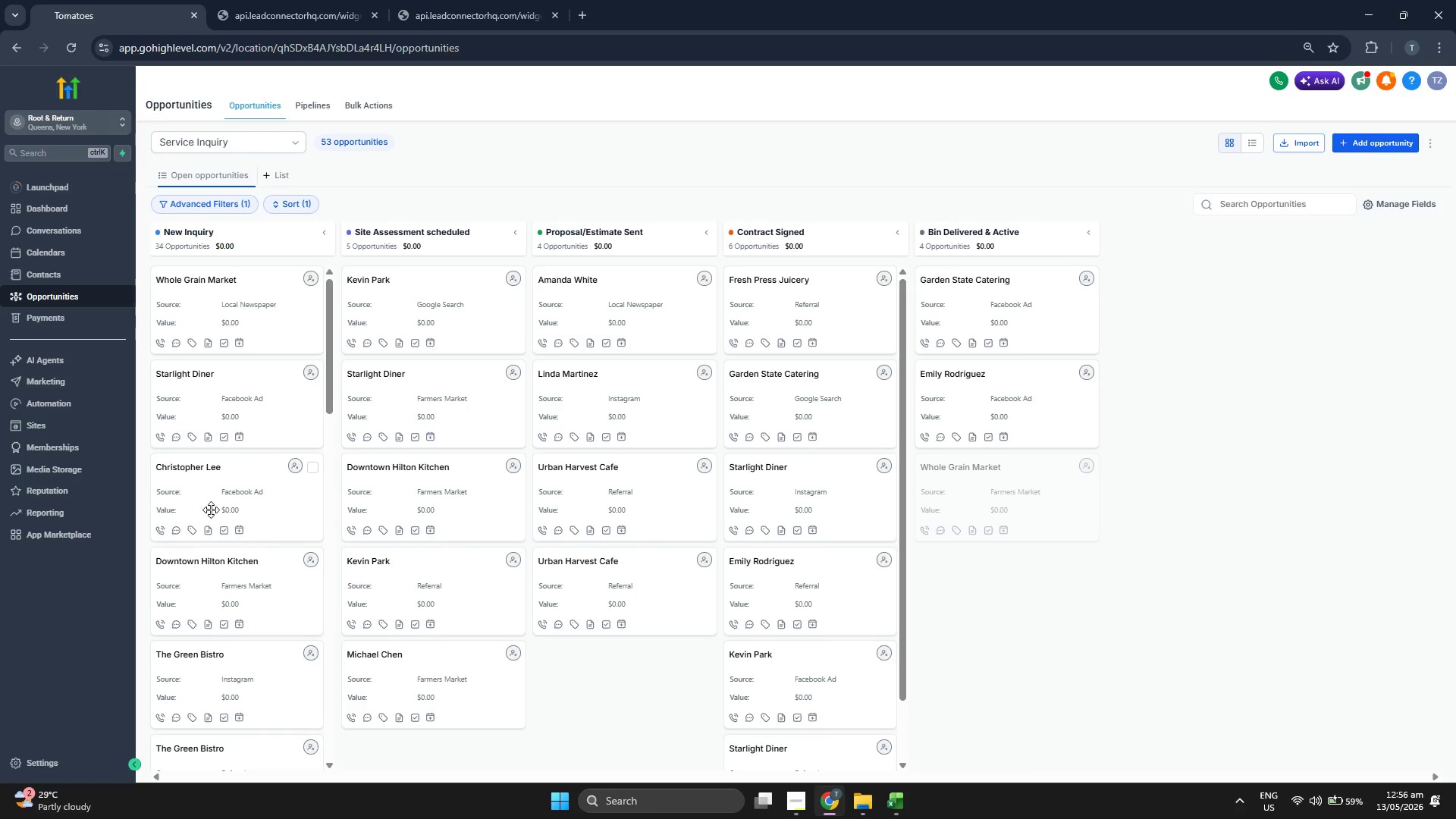 
left_click_drag(start_coordinate=[295, 526], to_coordinate=[961, 554])
 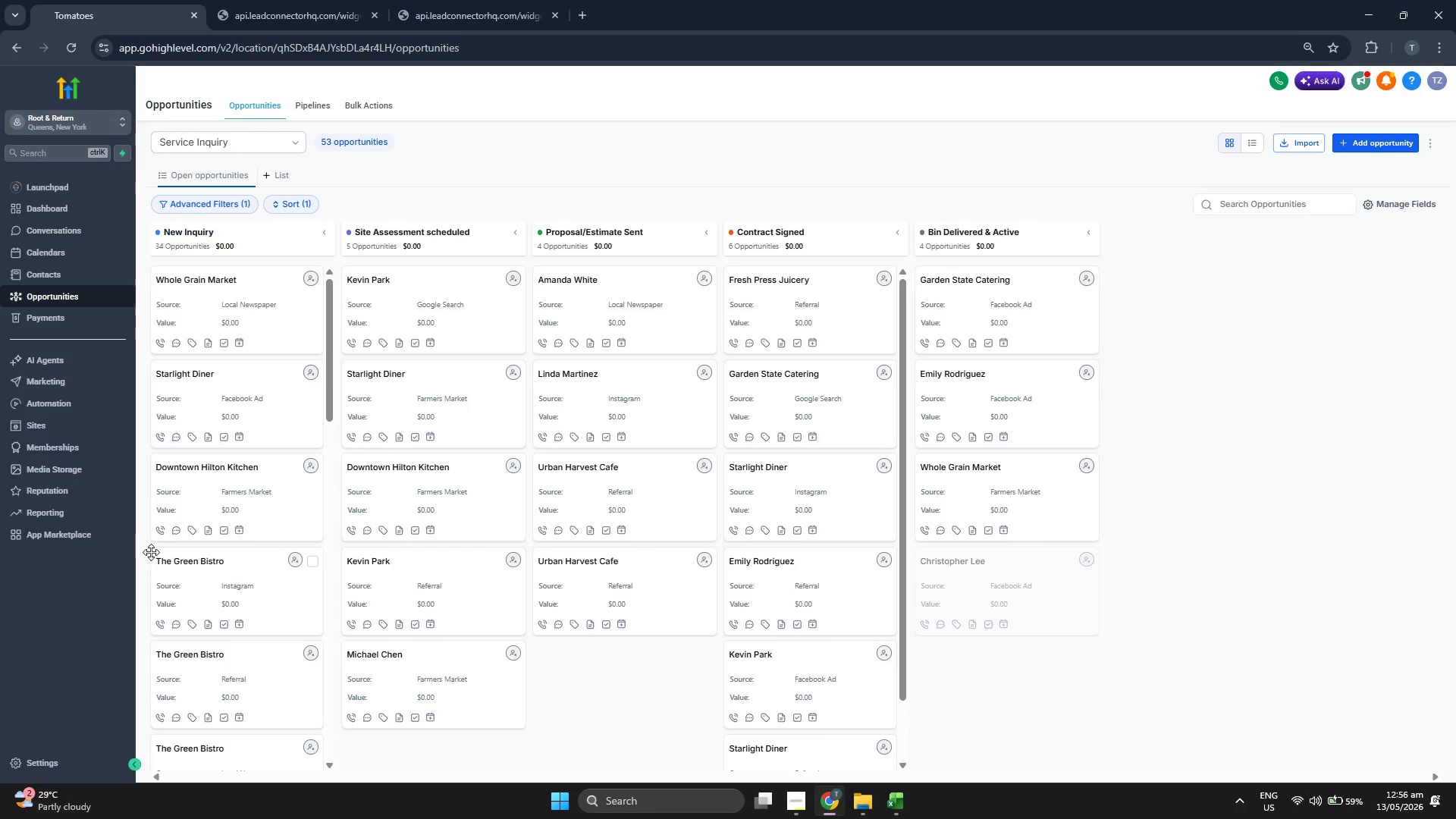 
left_click_drag(start_coordinate=[210, 598], to_coordinate=[1125, 761])
 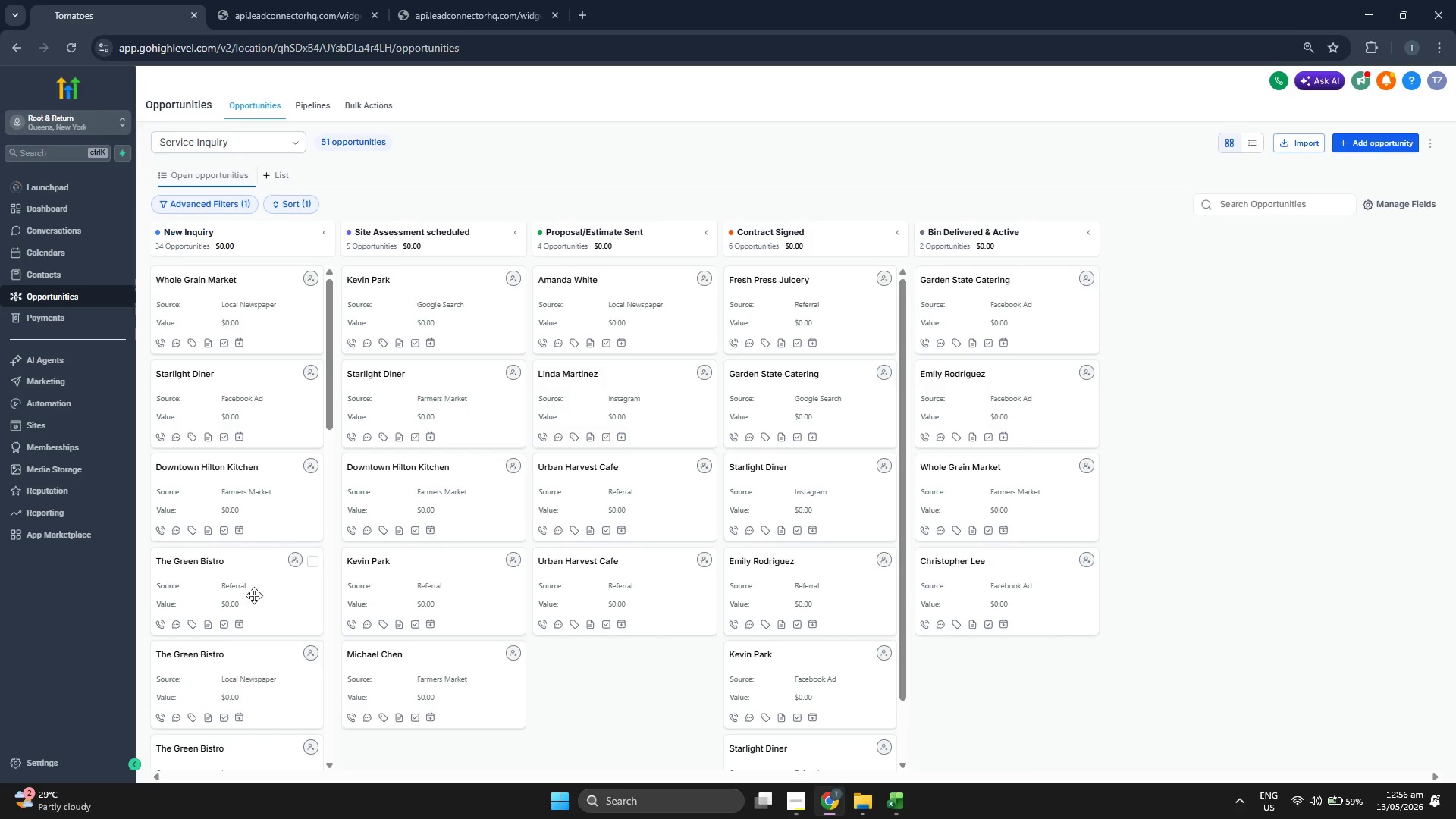 
left_click_drag(start_coordinate=[249, 595], to_coordinate=[1075, 670])
 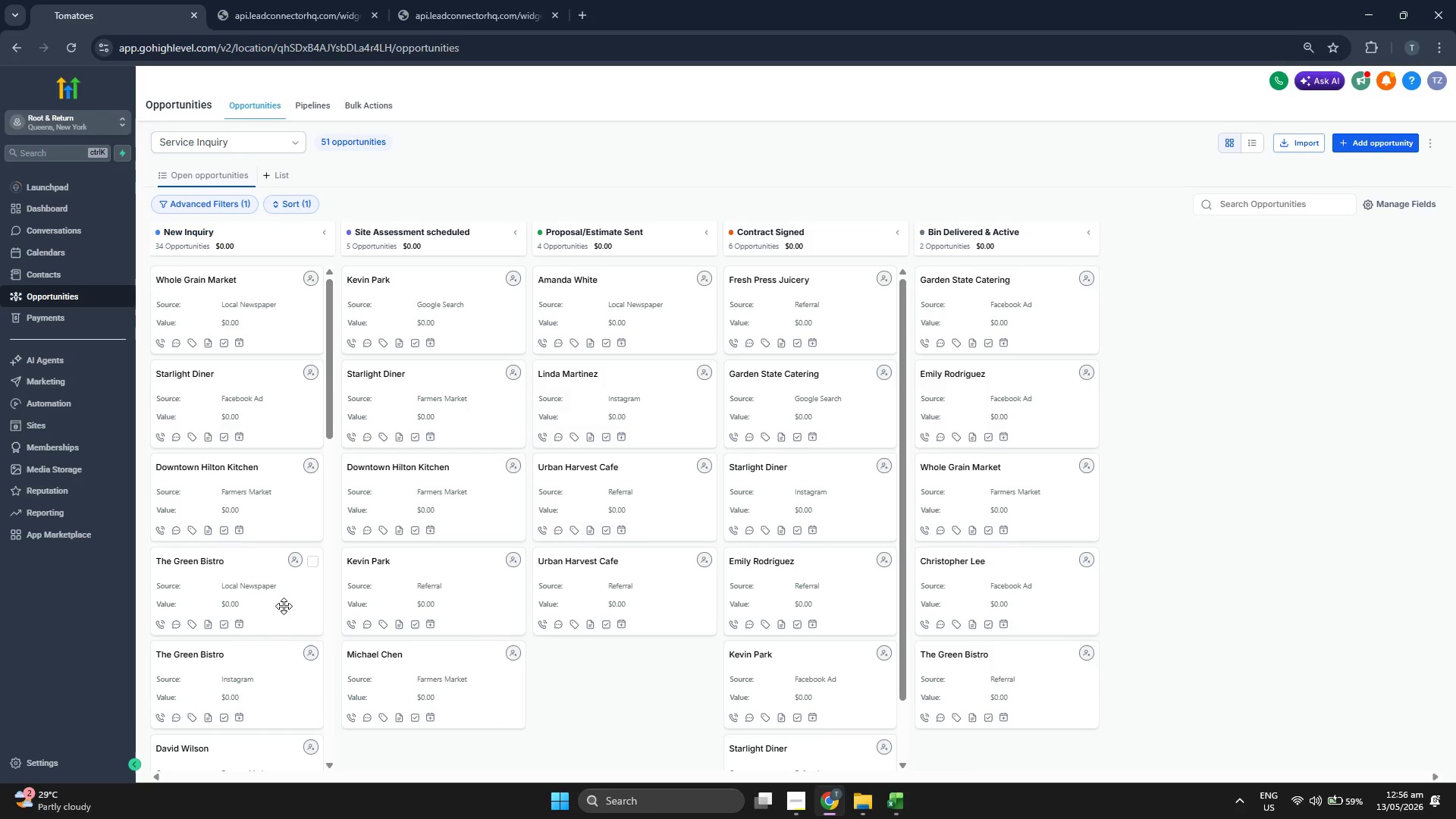 
left_click_drag(start_coordinate=[253, 591], to_coordinate=[623, 669])
 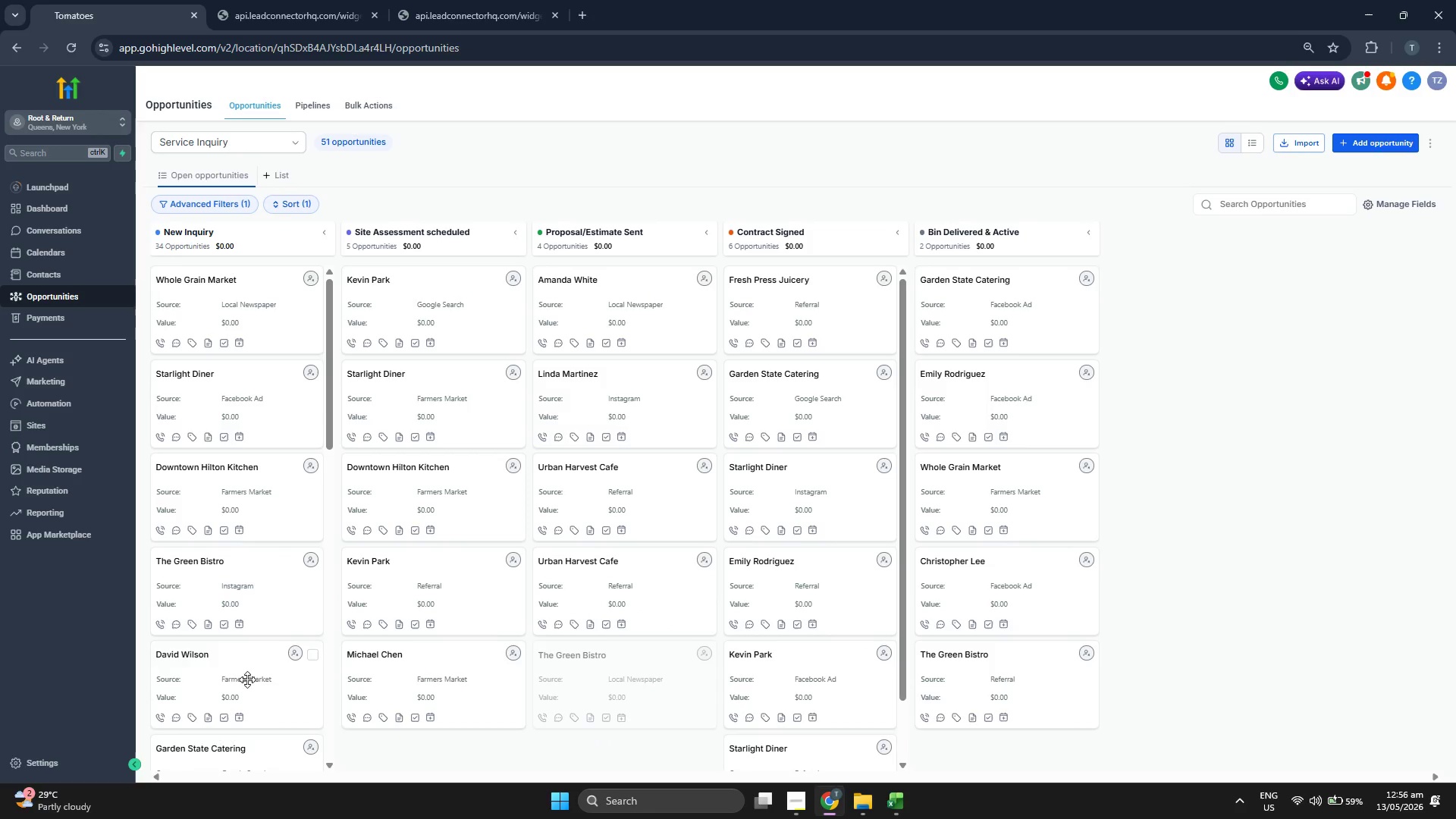 
left_click_drag(start_coordinate=[225, 671], to_coordinate=[1332, 771])
 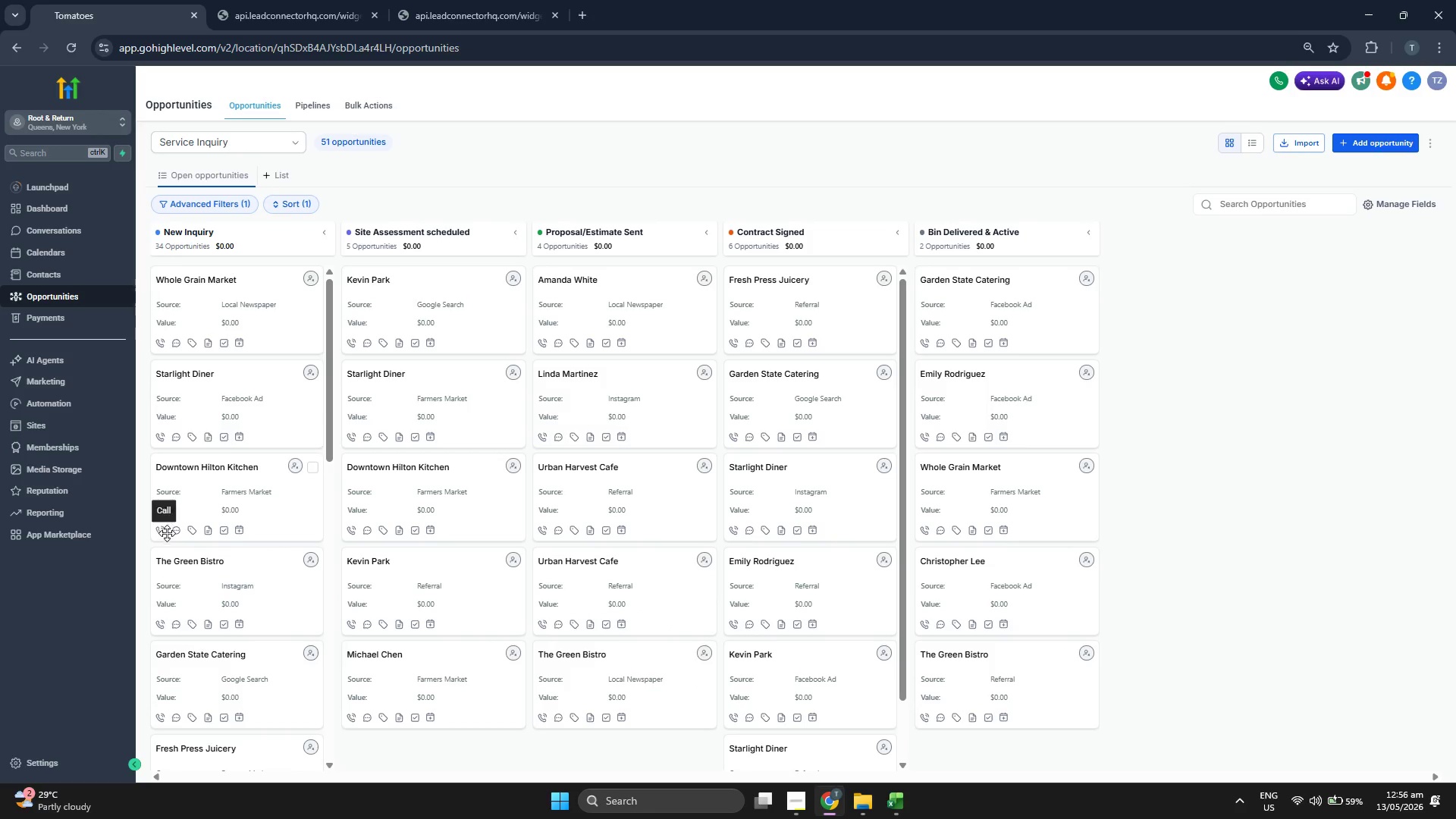 
left_click_drag(start_coordinate=[188, 501], to_coordinate=[1242, 792])
 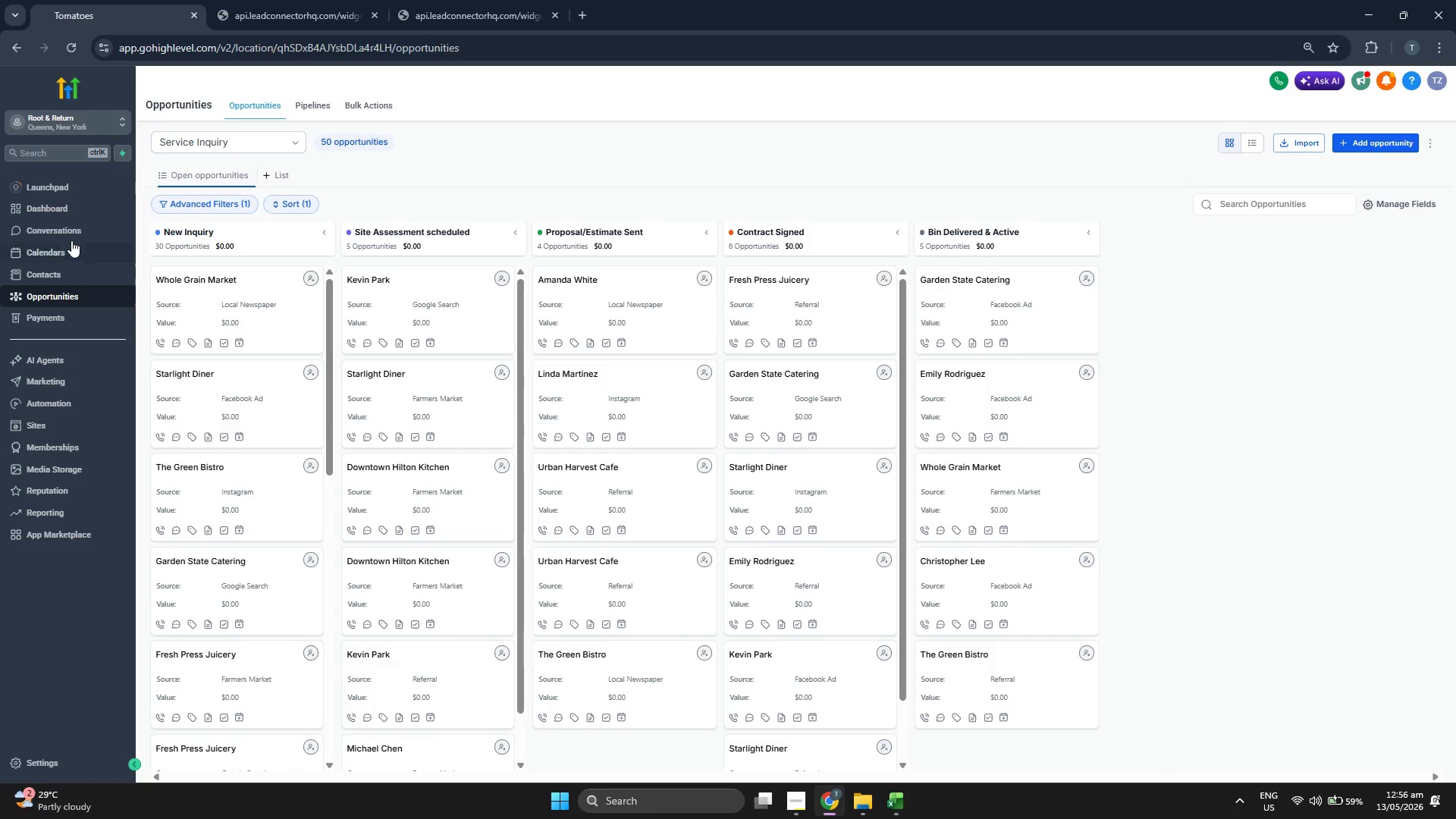 
left_click([78, 216])